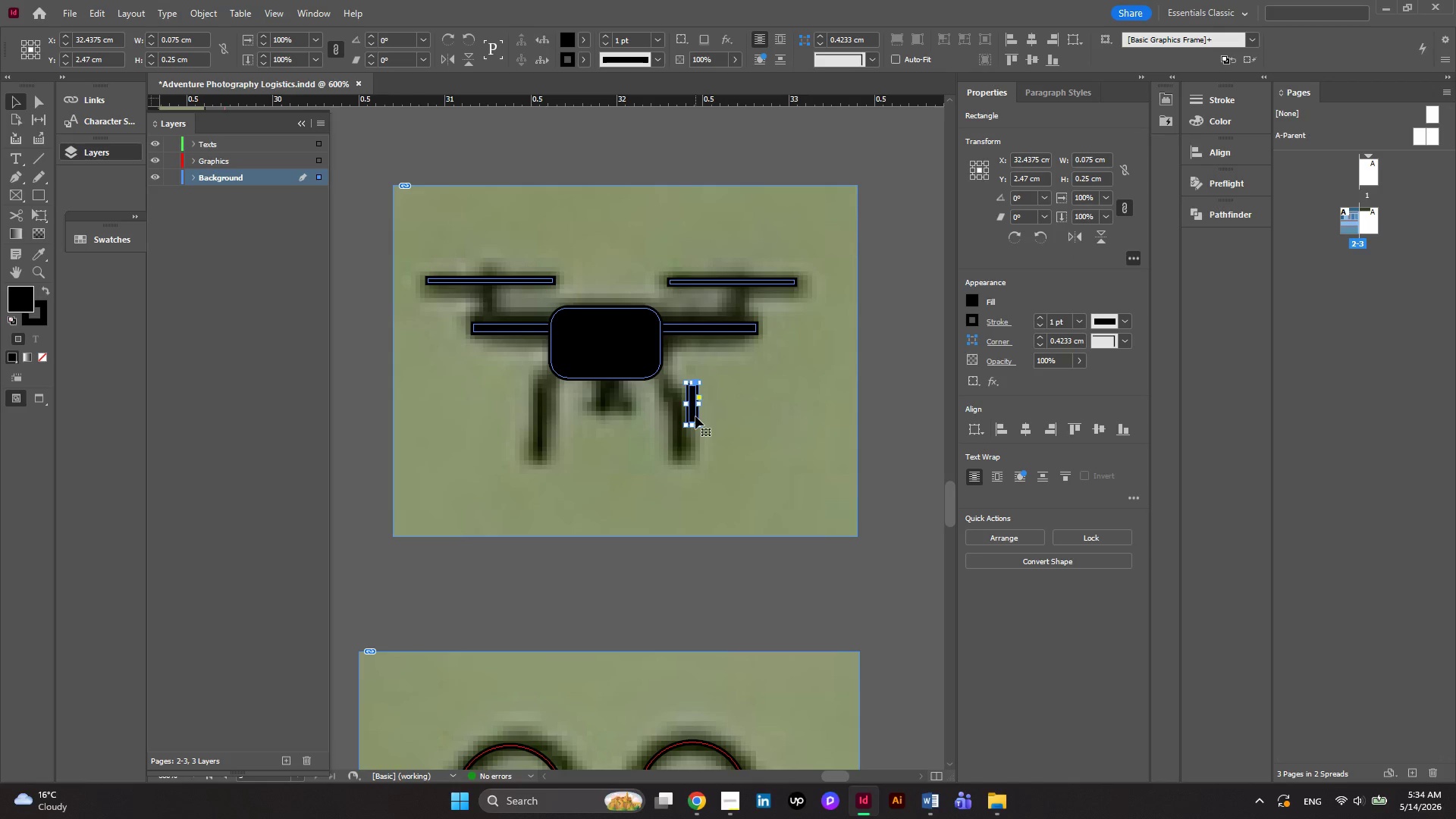 
left_click_drag(start_coordinate=[695, 416], to_coordinate=[741, 321])
 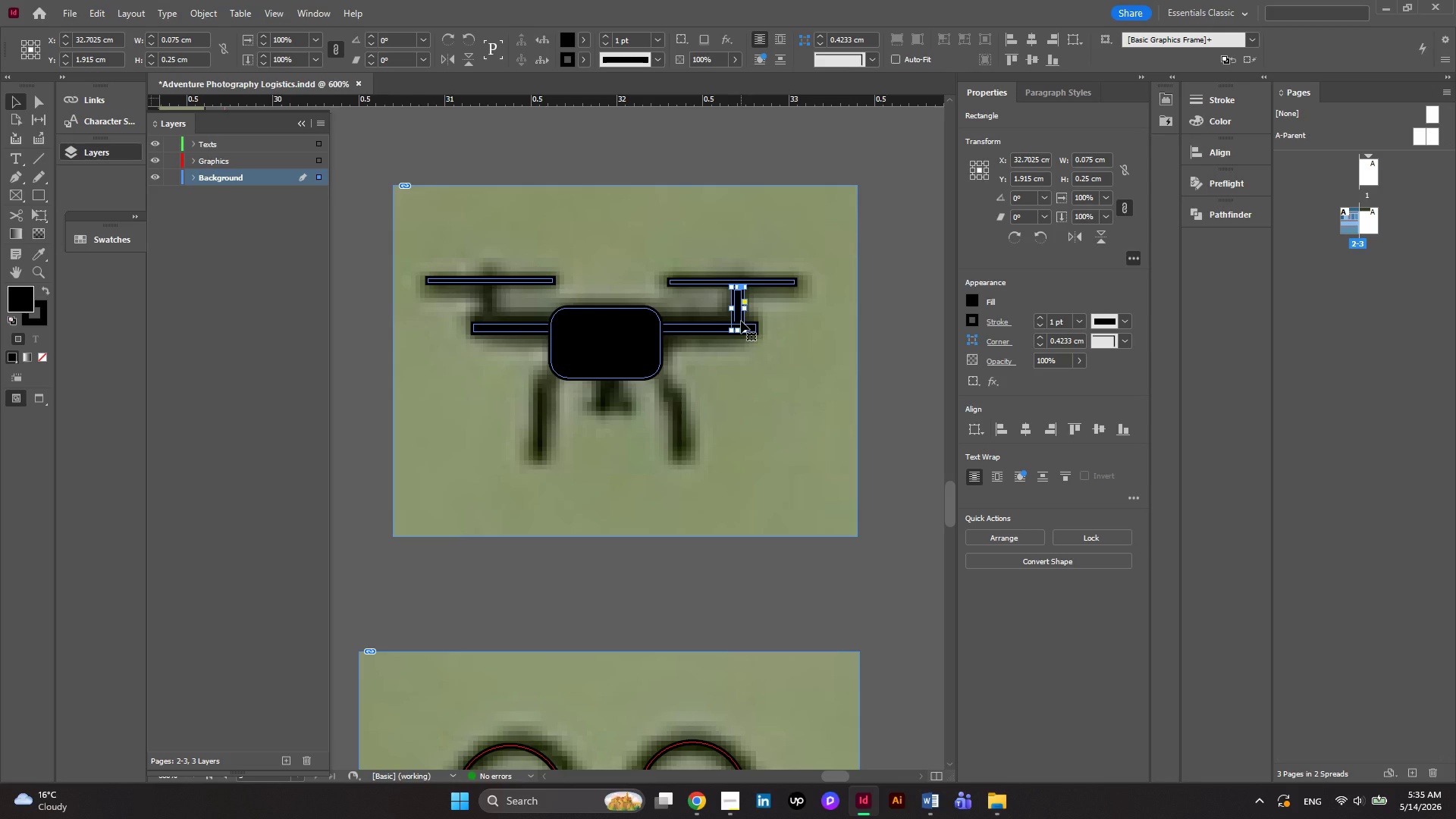 
key(ArrowUp)
 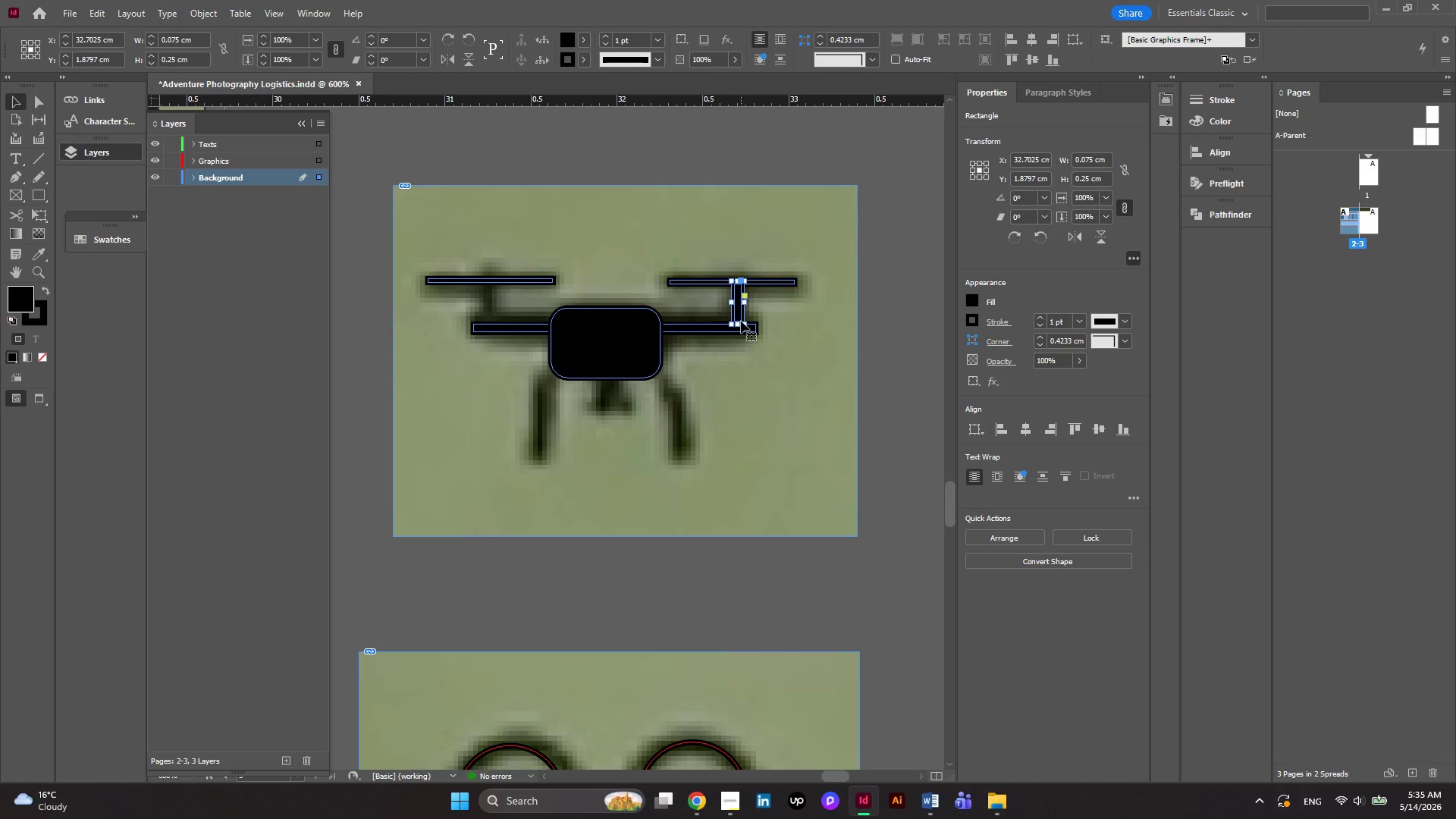 
key(ArrowLeft)
 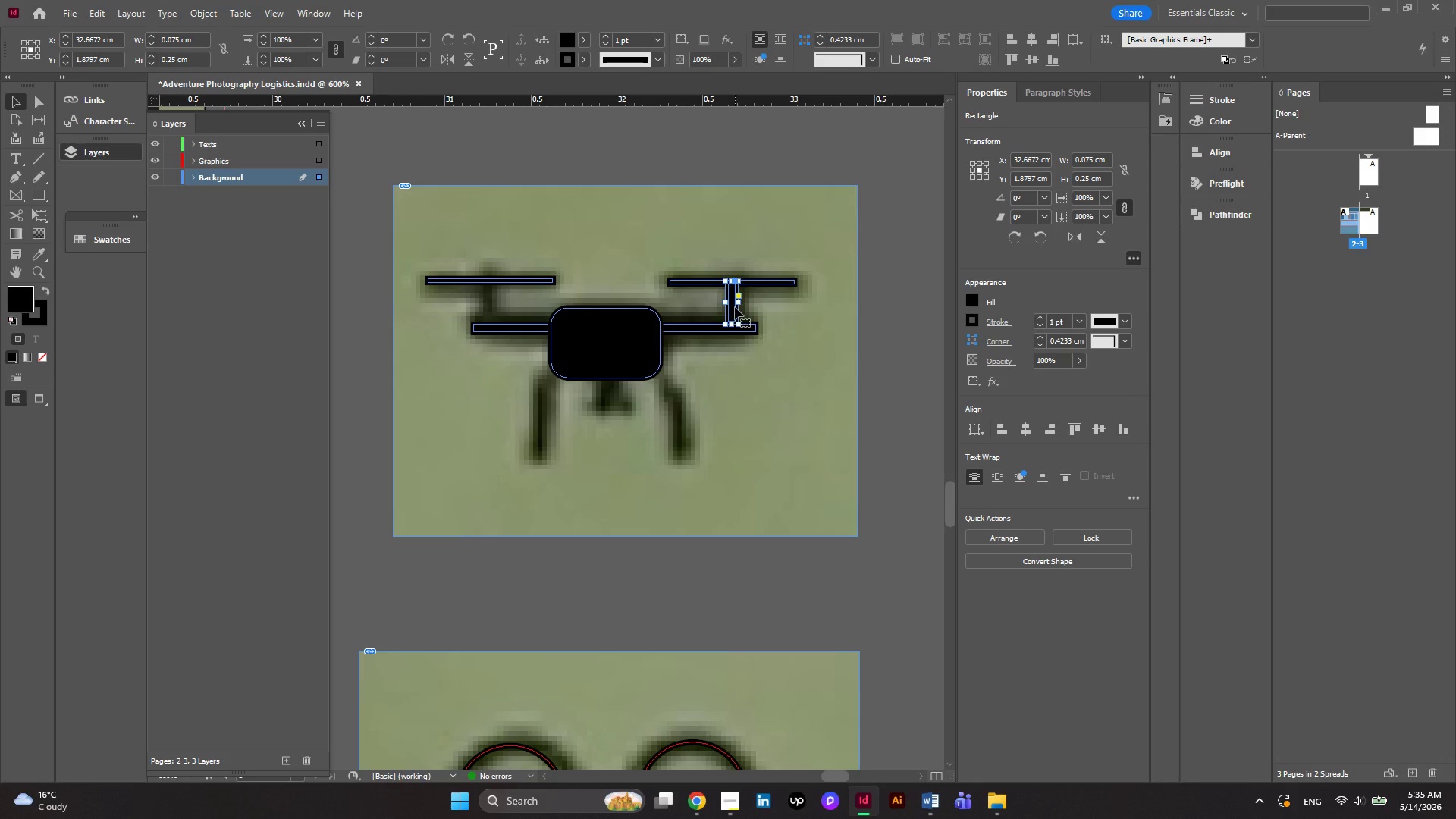 
hold_key(key=AltRight, duration=6.86)
left_click_drag(start_coordinate=[735, 307], to_coordinate=[496, 309])
 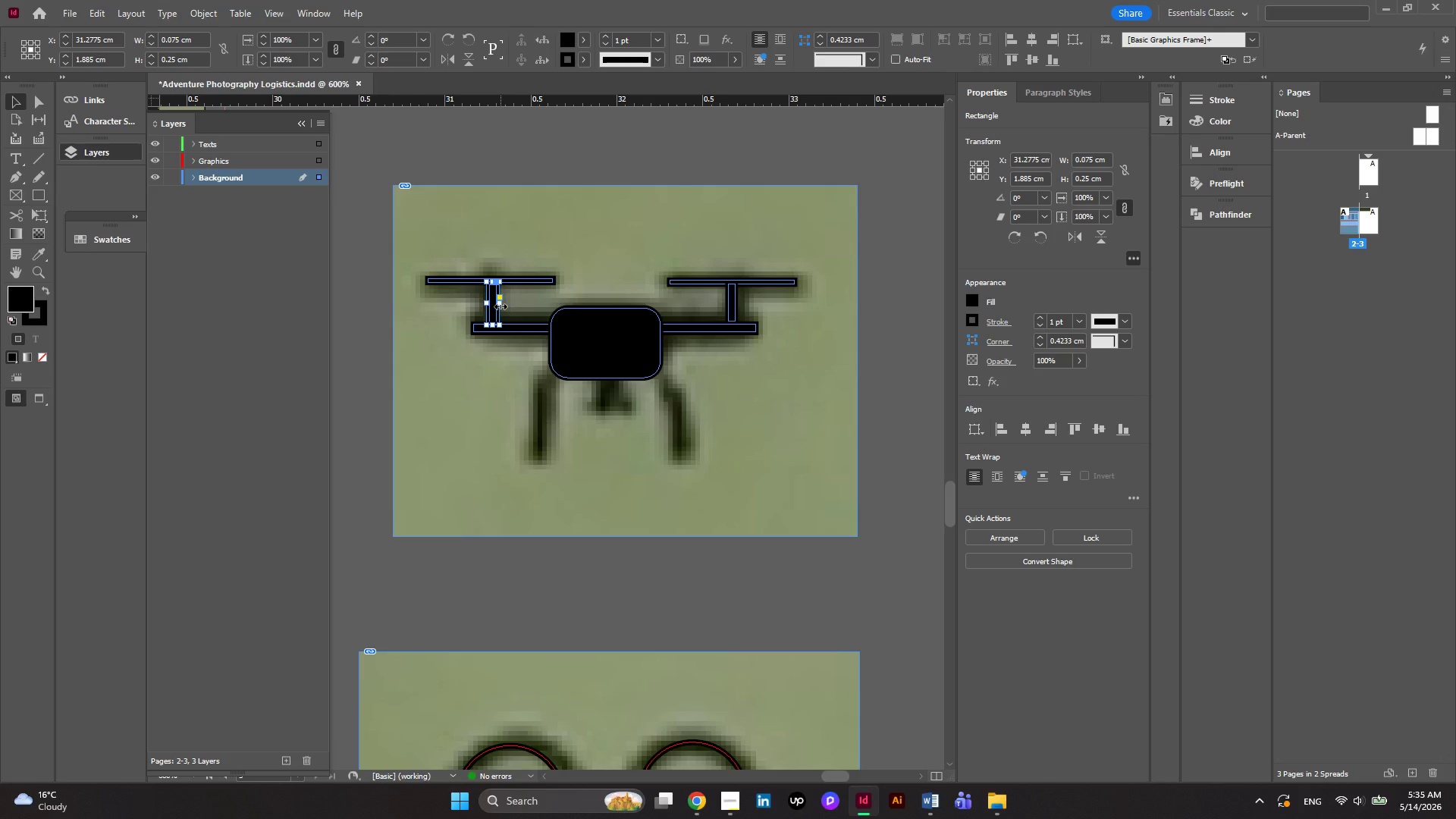 
key(ArrowLeft)
 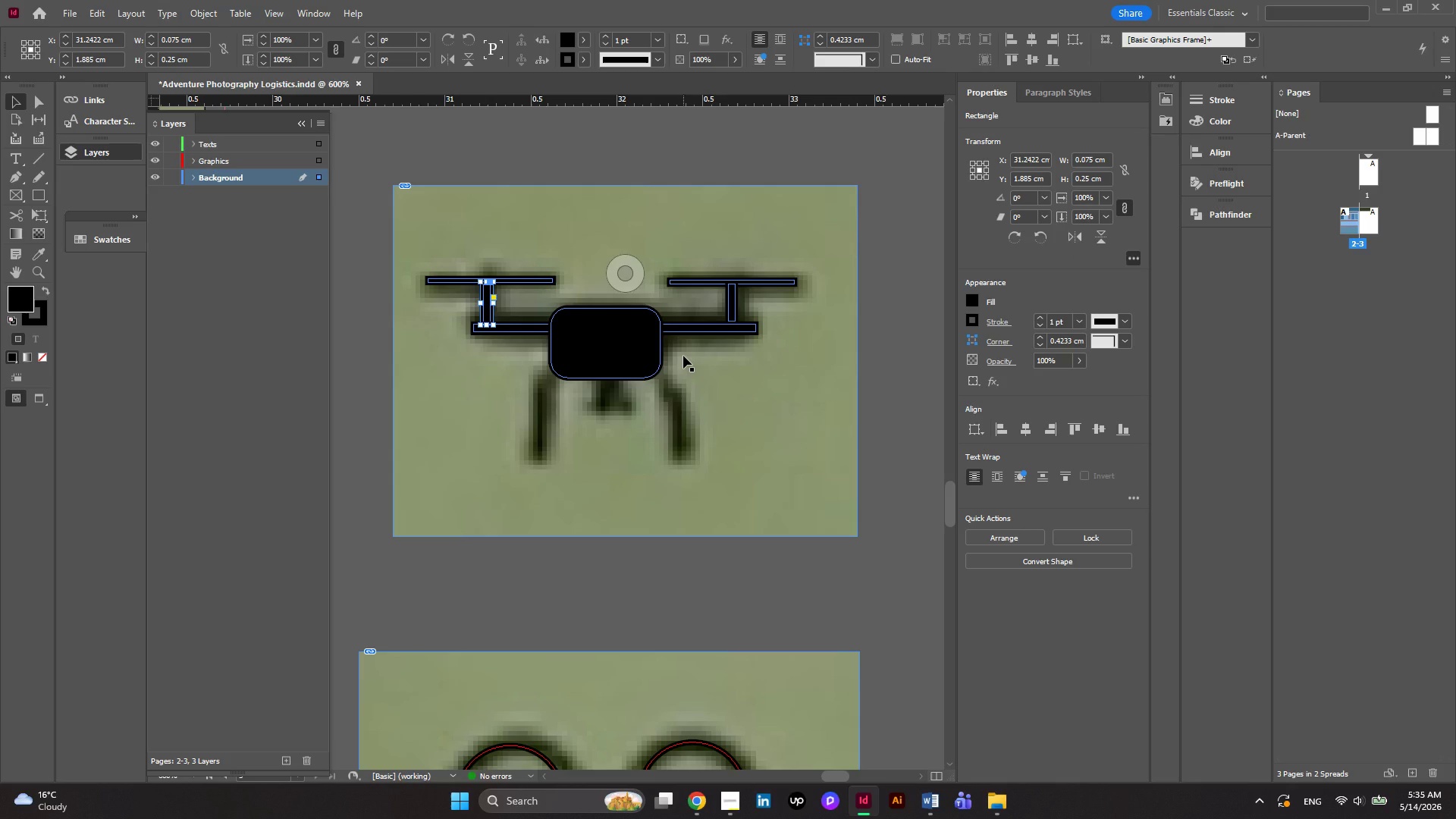 
left_click([683, 356])
 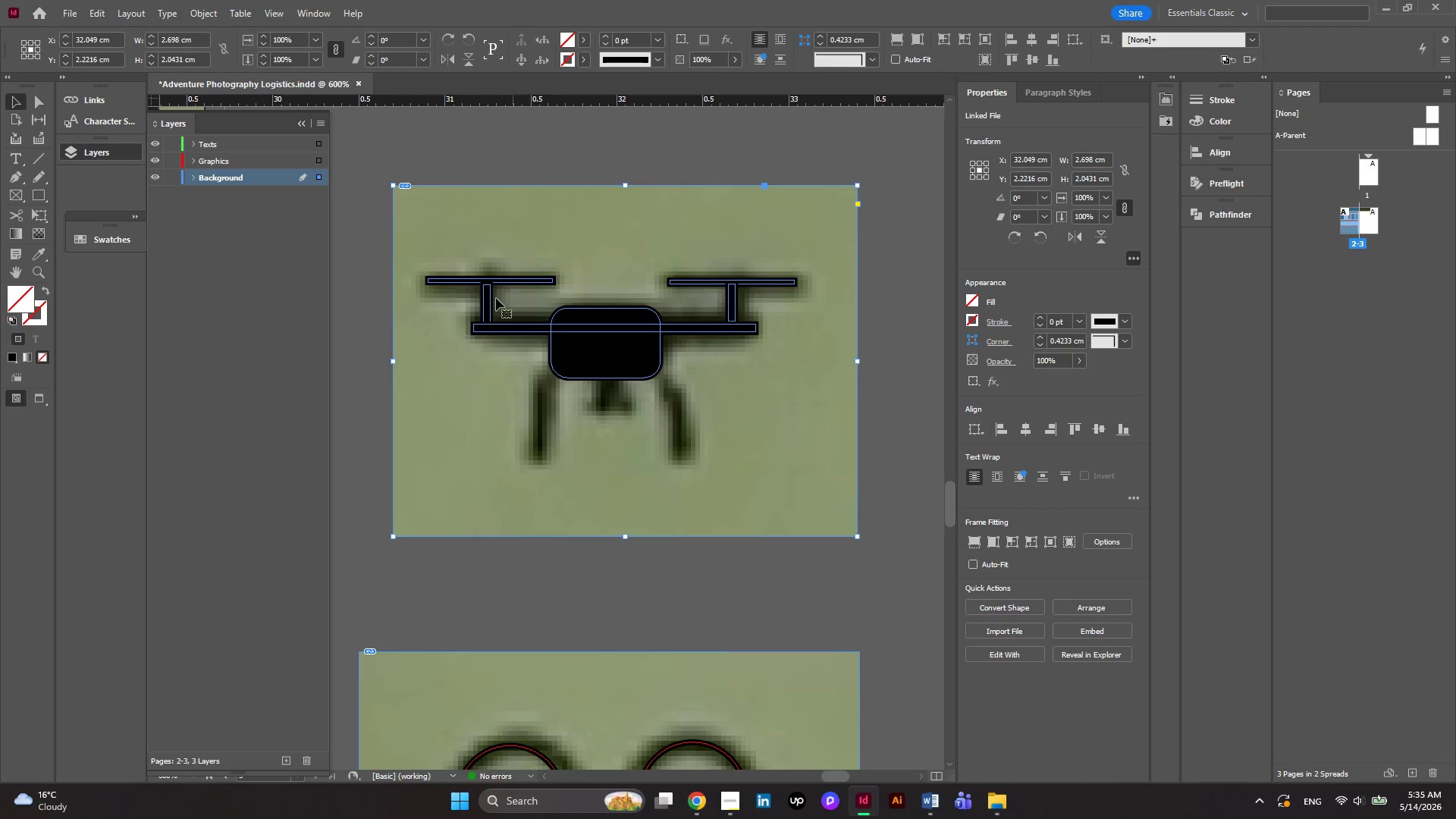 
left_click([482, 302])
 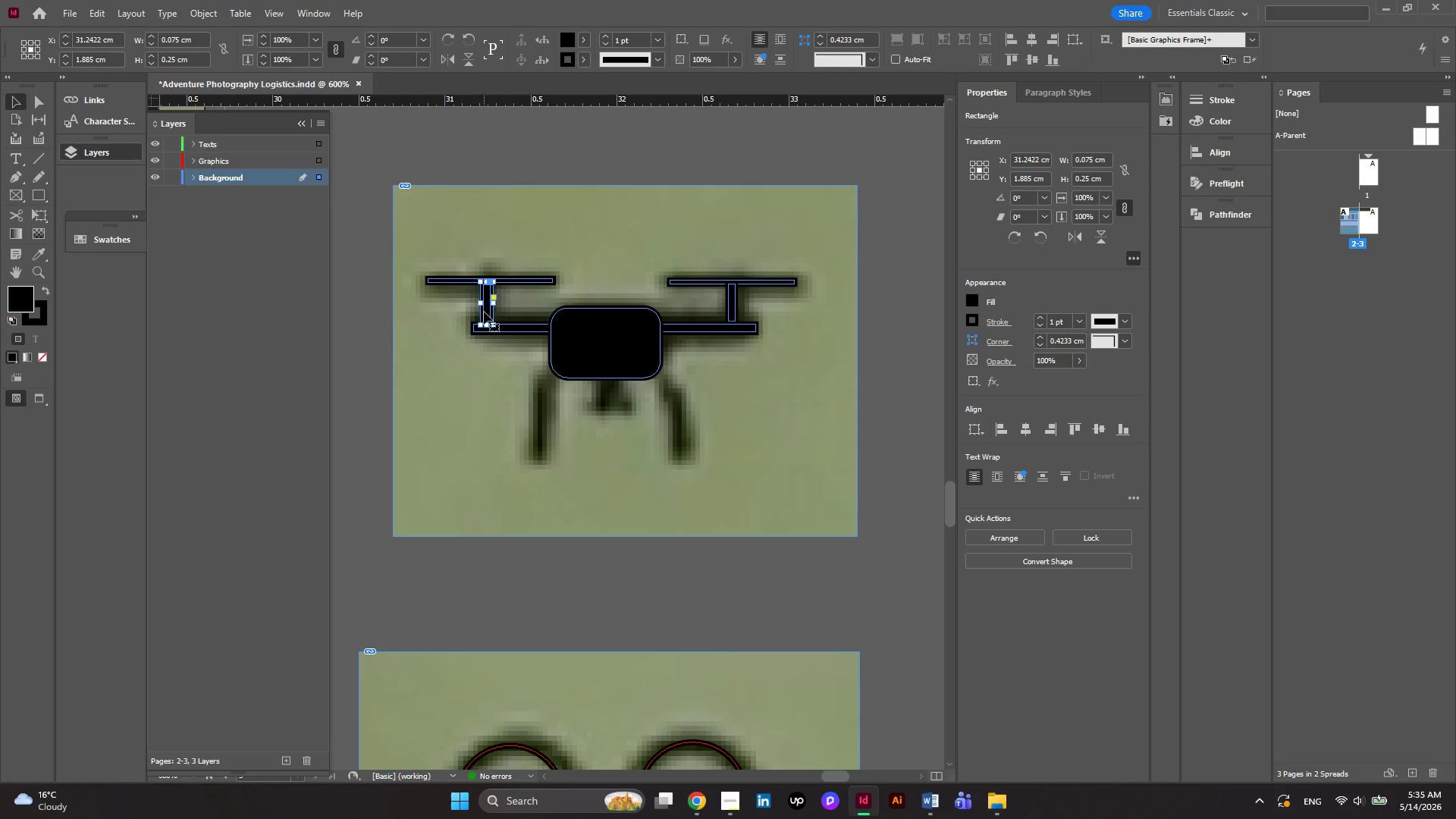 
hold_key(key=AltRight, duration=2.81)
left_click_drag(start_coordinate=[484, 312], to_coordinate=[603, 396])
 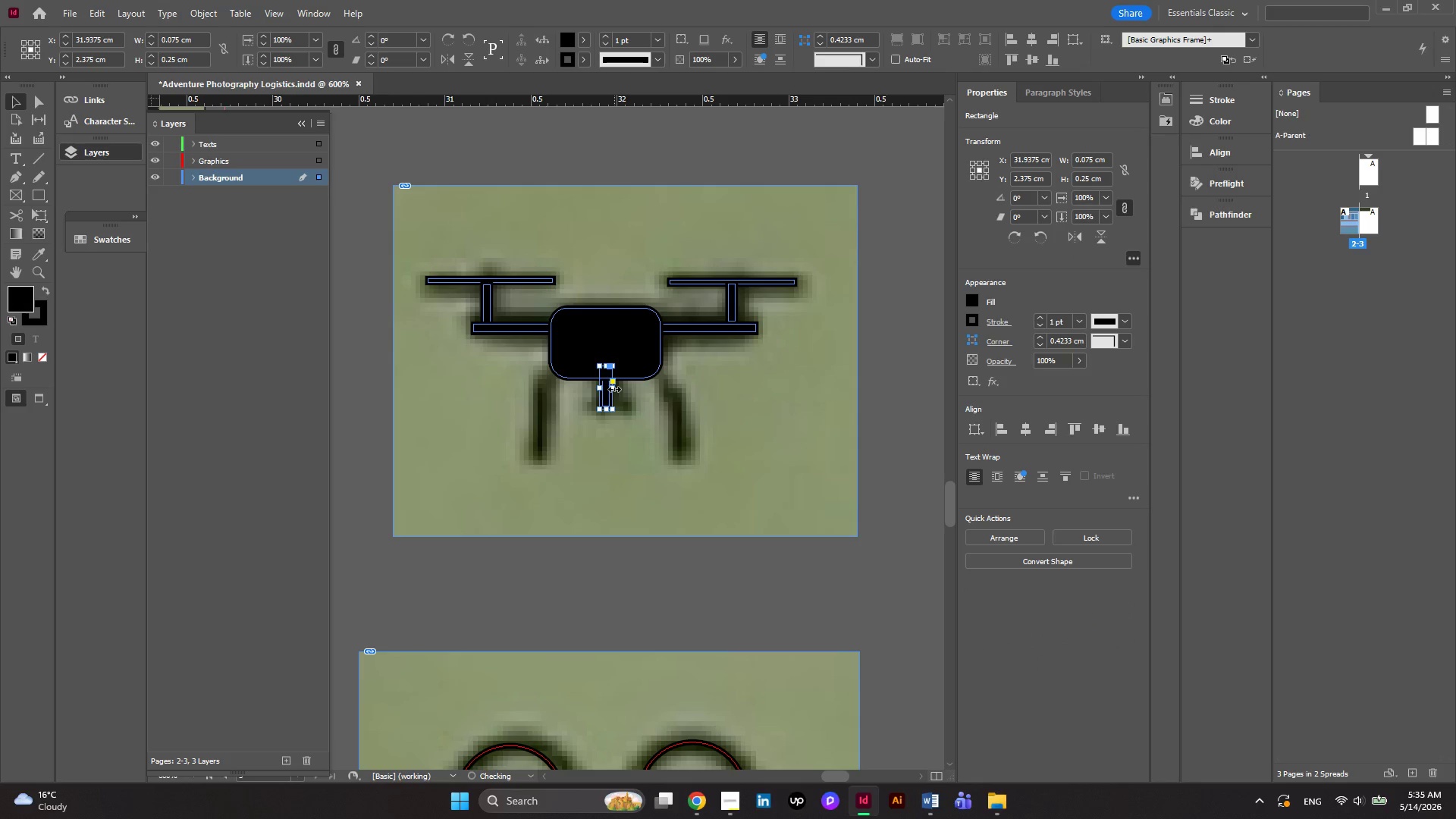 
left_click_drag(start_coordinate=[614, 389], to_coordinate=[620, 392])
 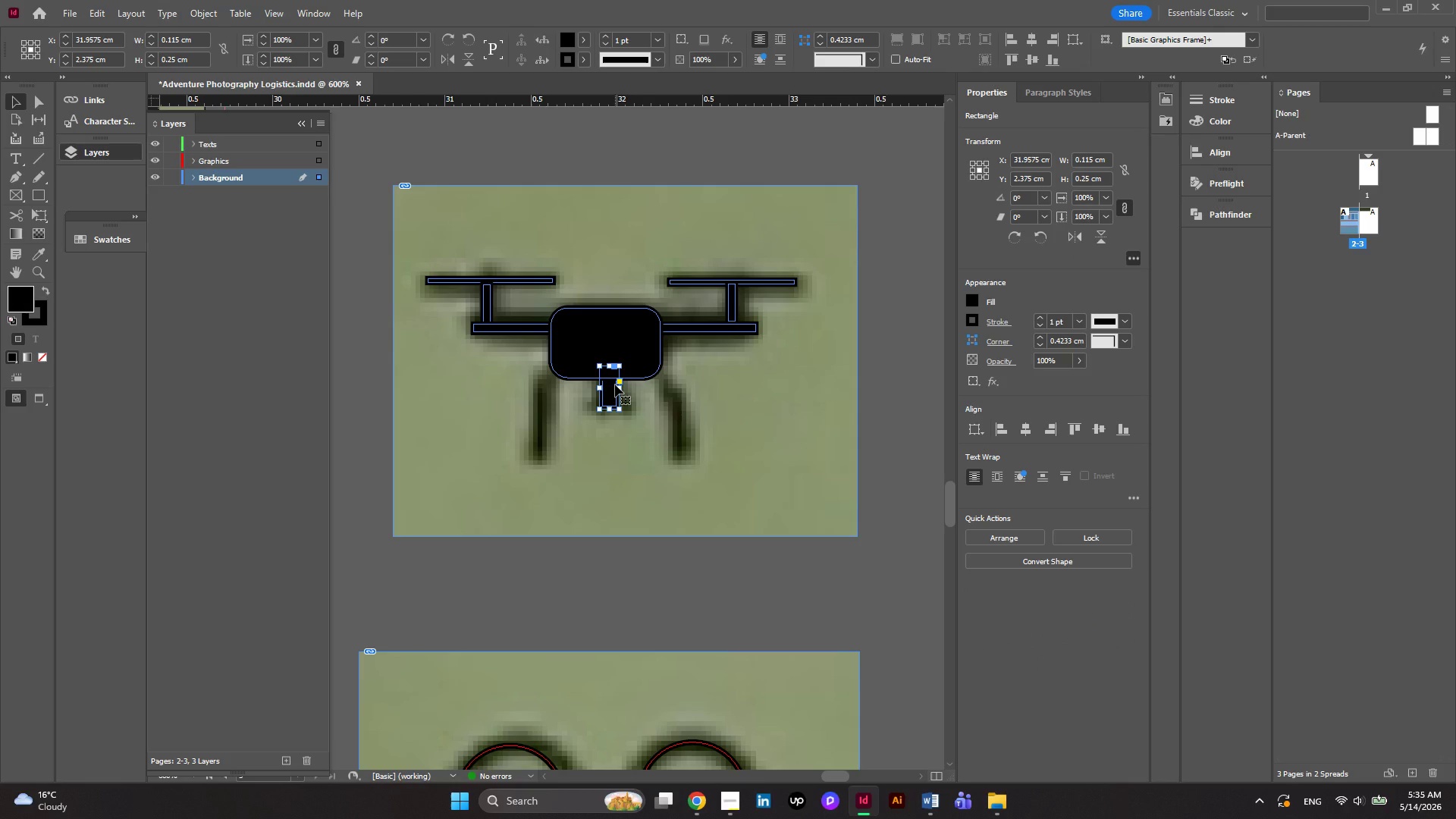 
hold_key(key=AltRight, duration=1.75)
left_click_drag(start_coordinate=[615, 384], to_coordinate=[598, 418])
 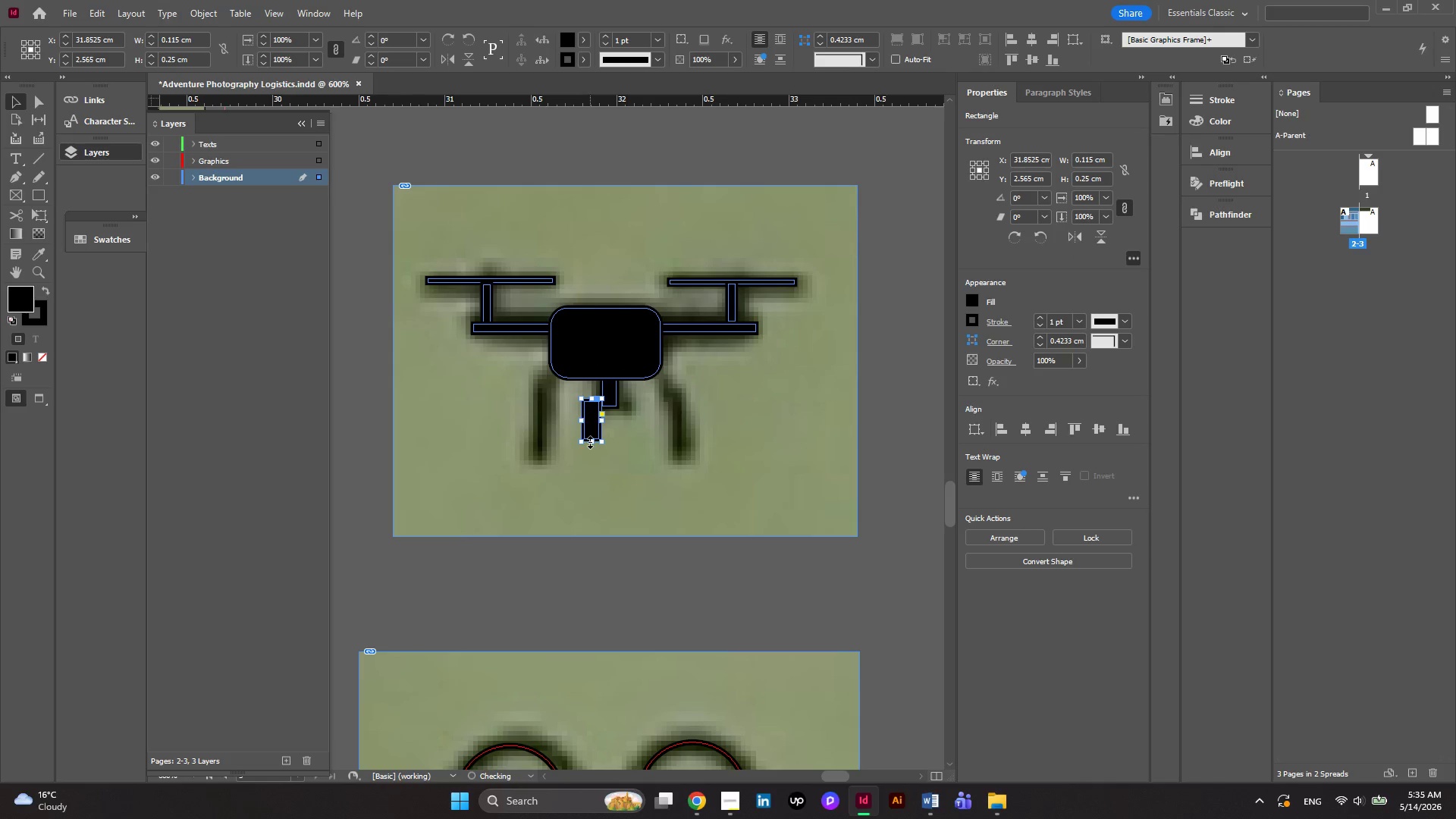 
left_click_drag(start_coordinate=[590, 442], to_coordinate=[594, 409])
 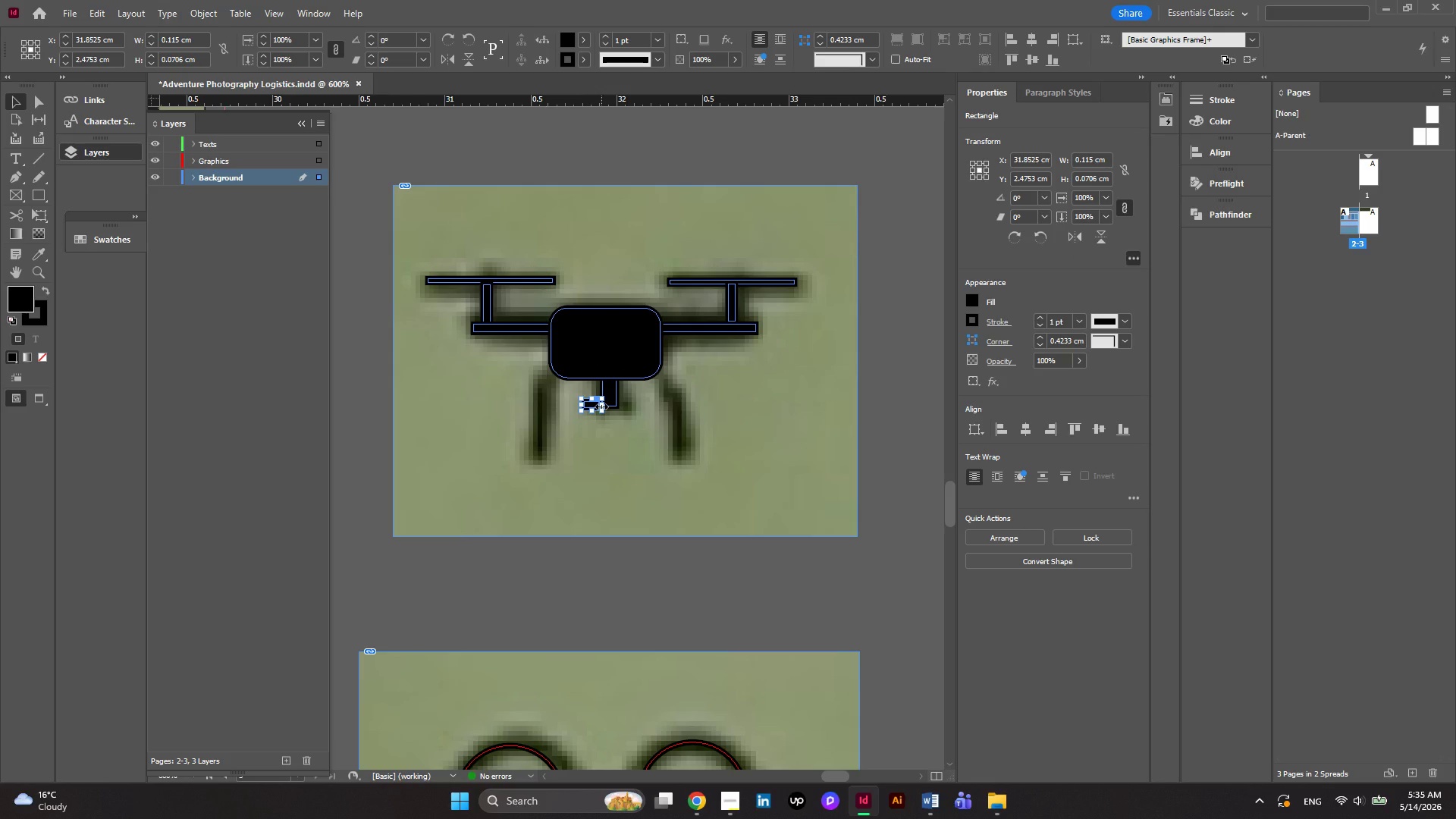 
left_click_drag(start_coordinate=[601, 406], to_coordinate=[637, 407])
 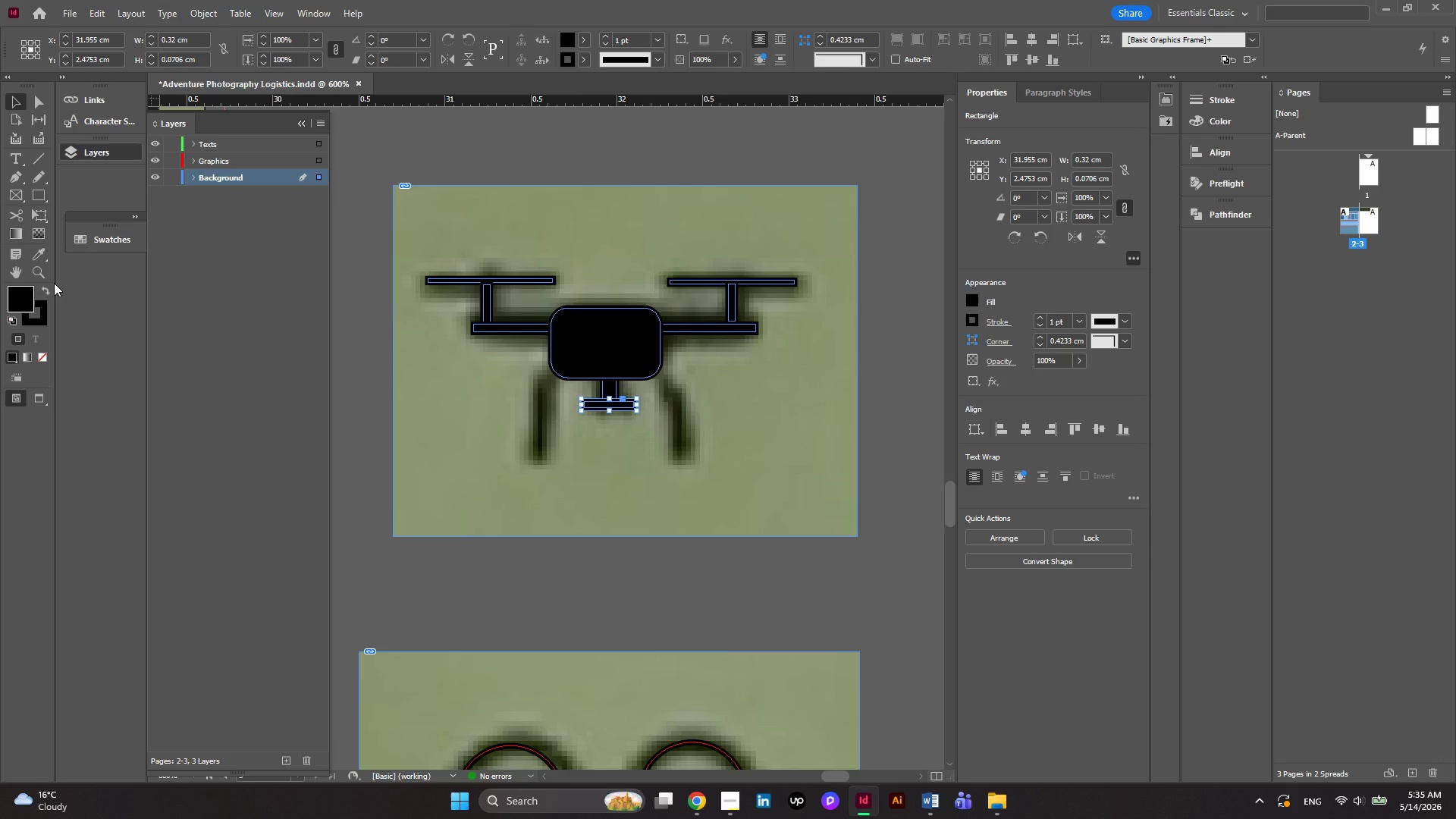 
wait(5.95)
 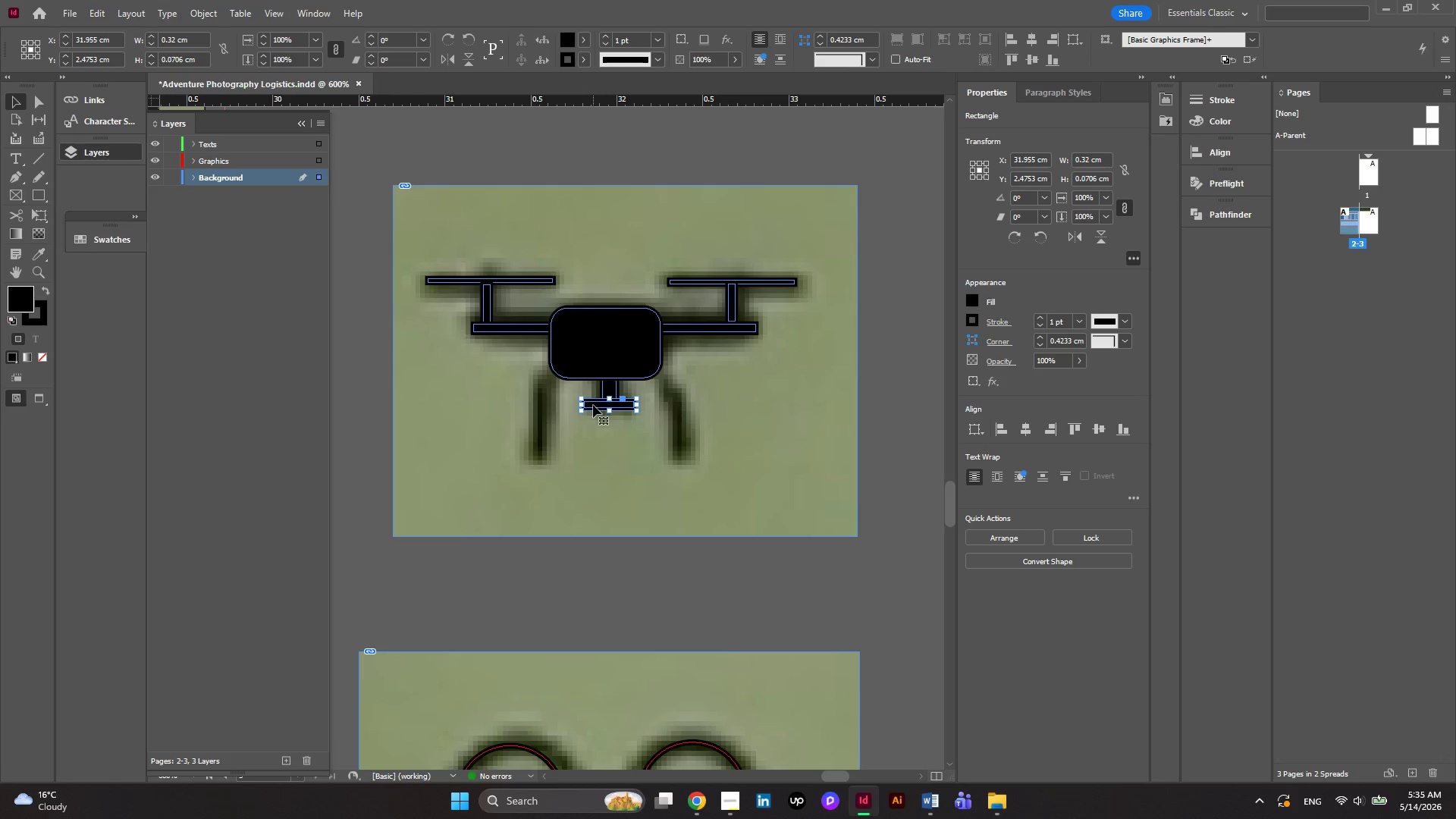 
left_click([18, 180])
 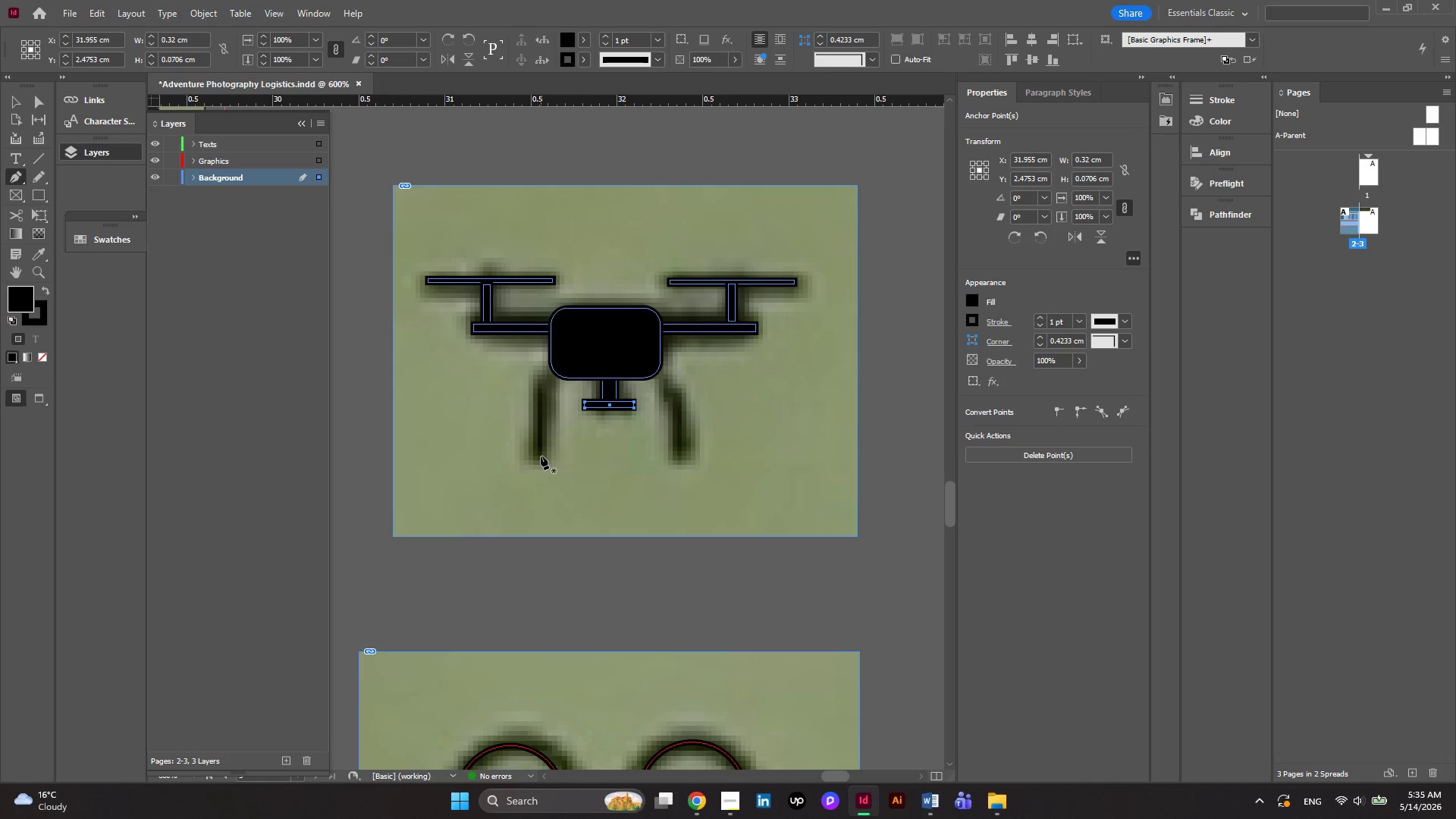 
left_click([538, 466])
 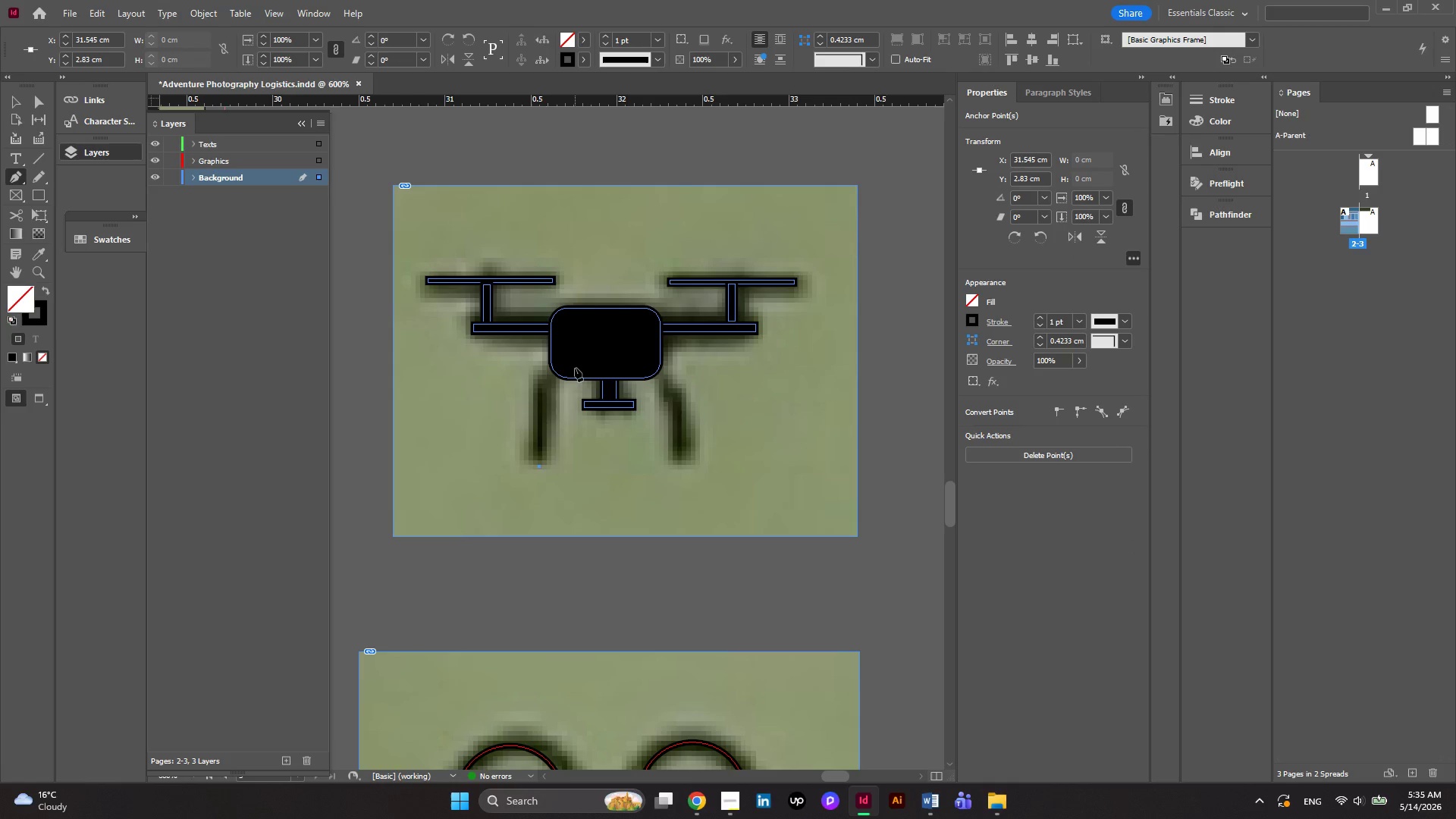 
left_click_drag(start_coordinate=[575, 368], to_coordinate=[624, 378])
 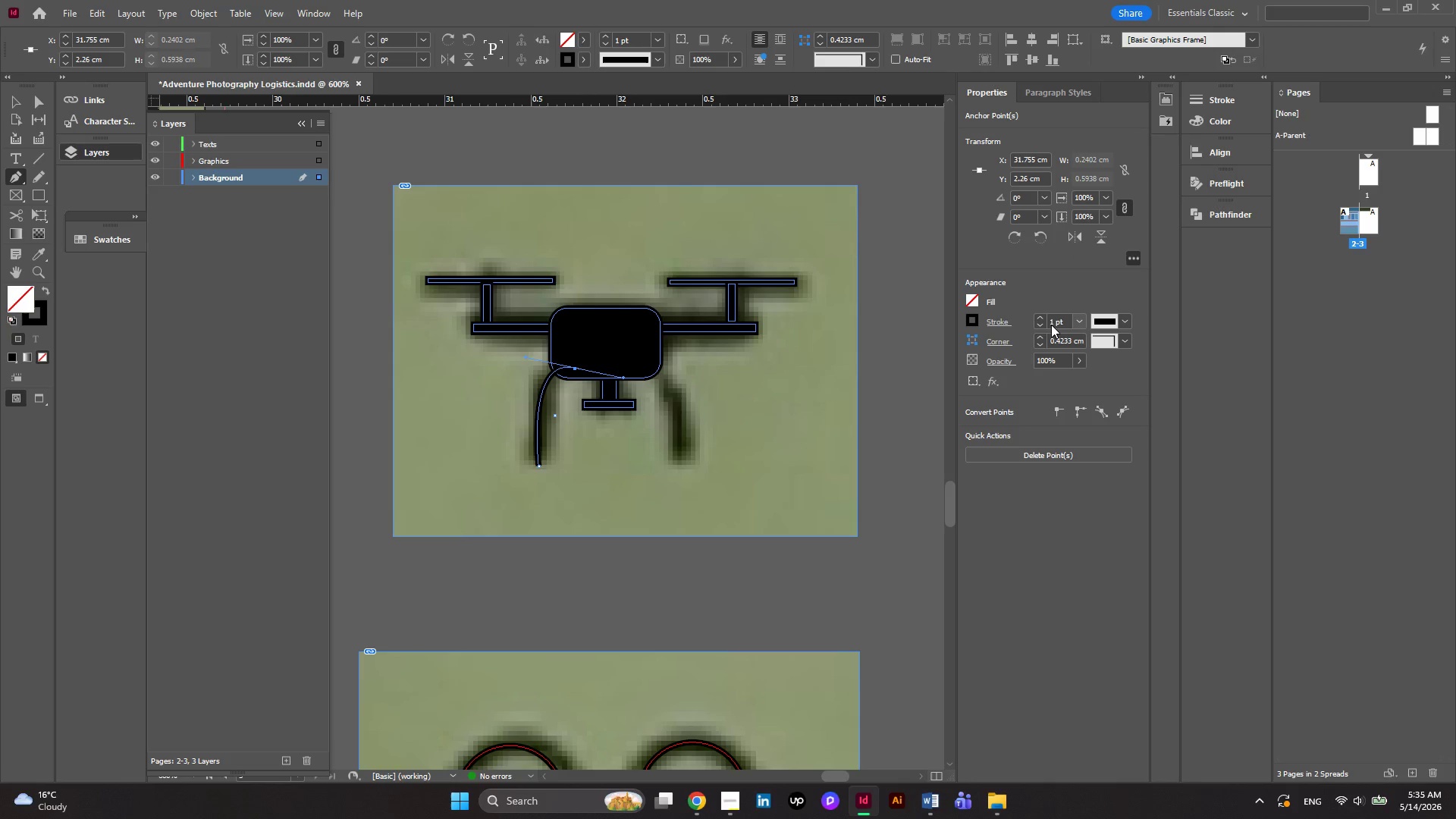 
left_click([1043, 317])
 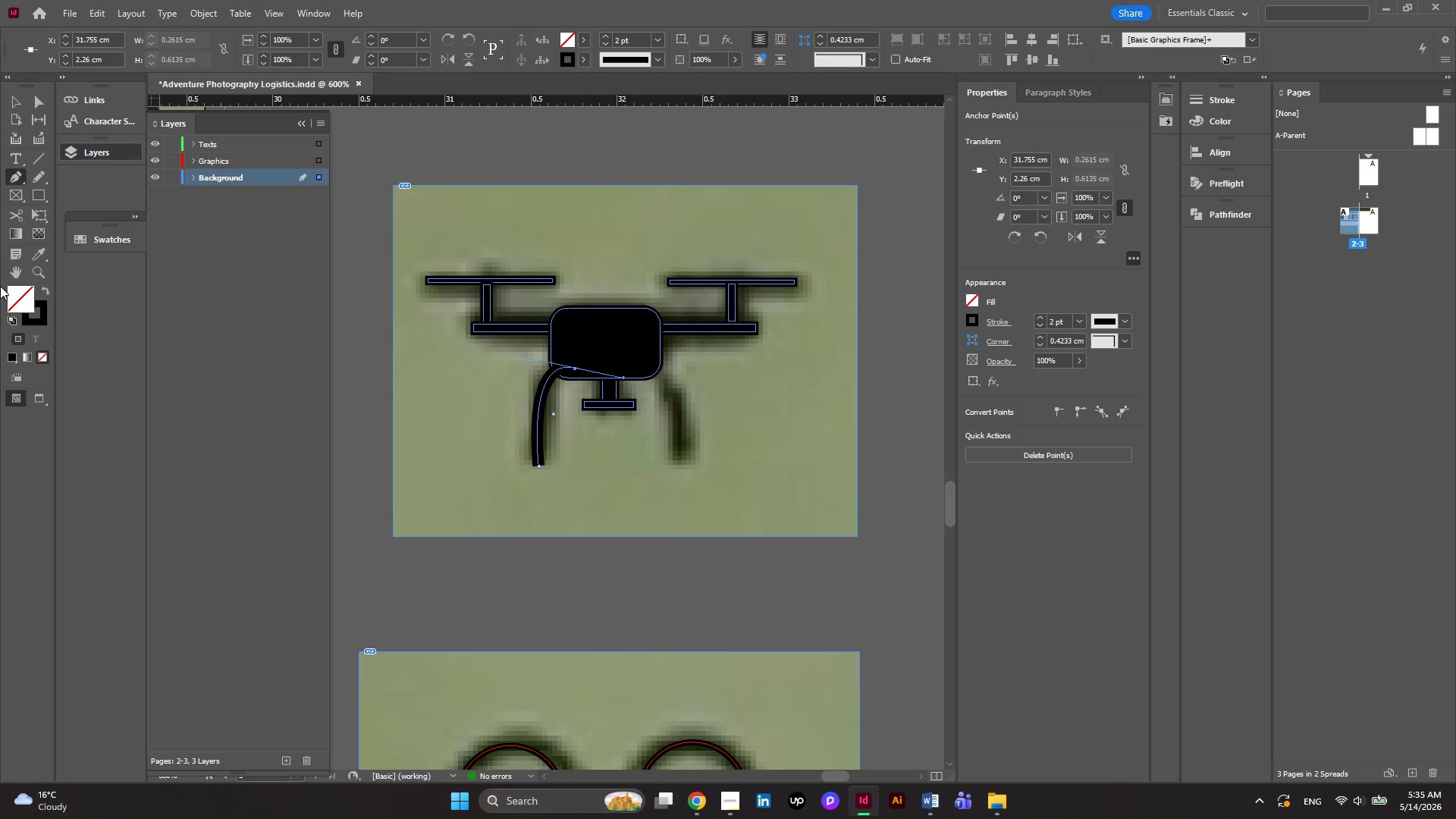 
left_click([16, 102])
 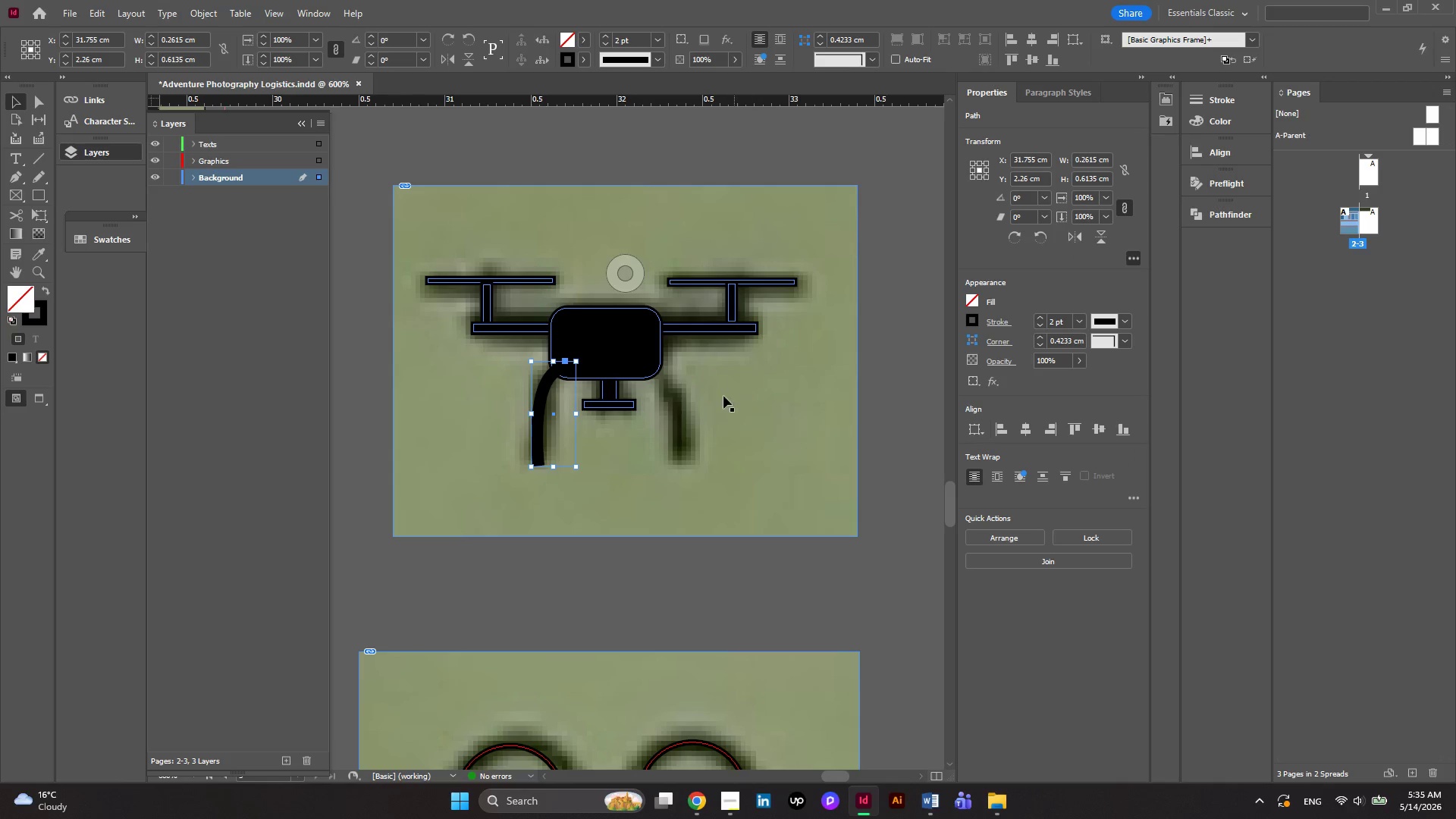 
left_click([717, 385])
 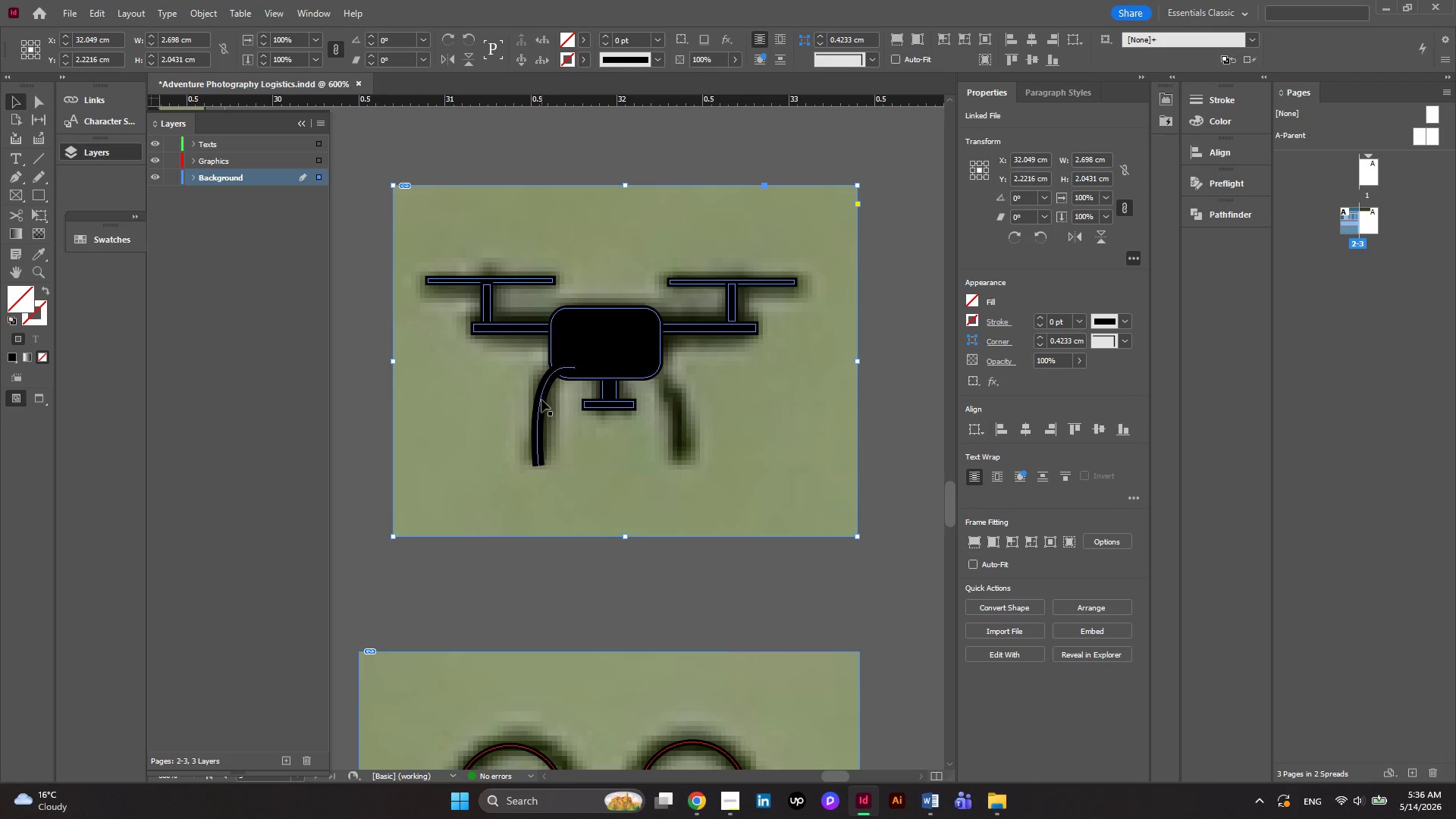 
left_click([541, 400])
 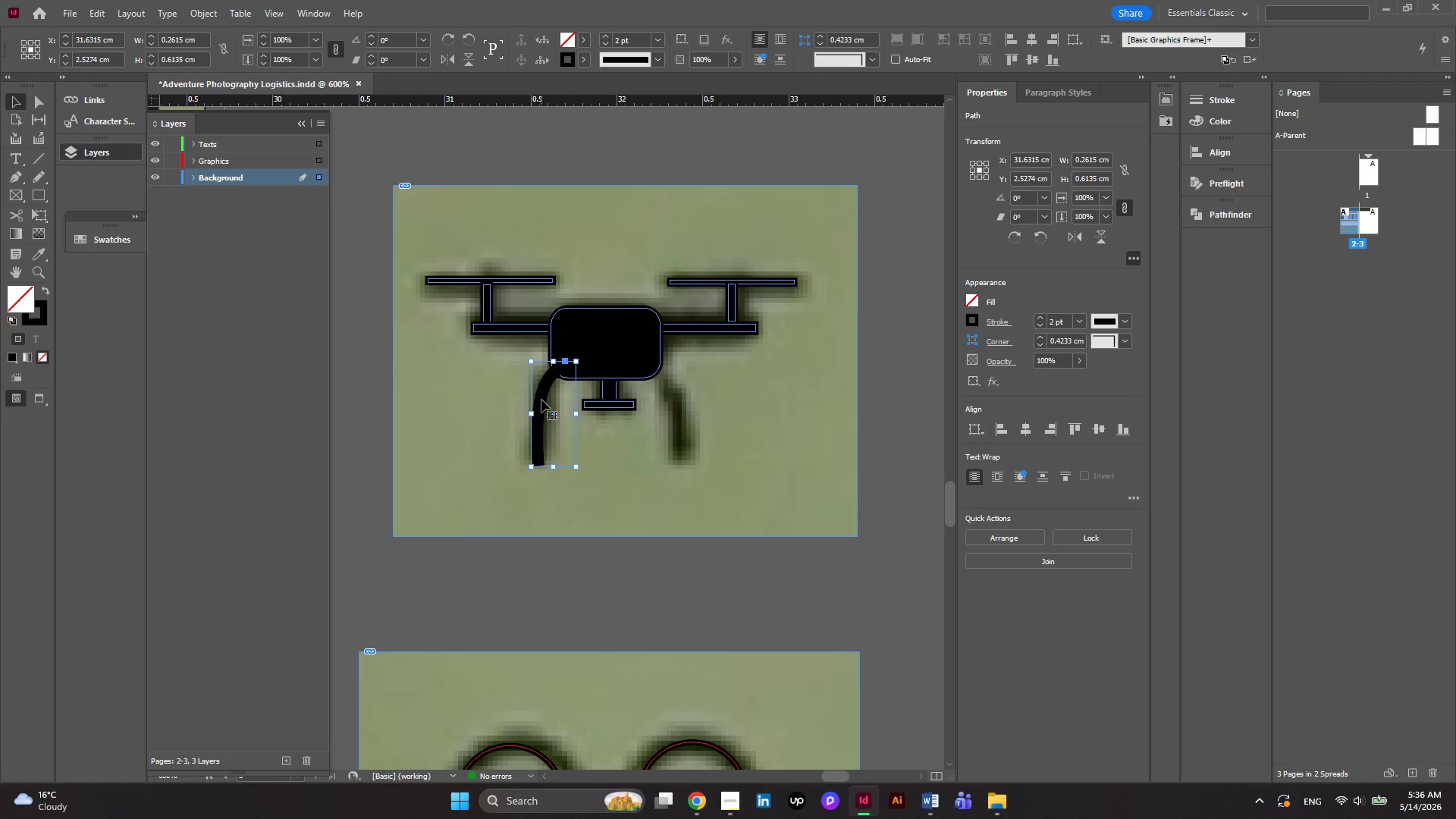 
hold_key(key=AltRight, duration=1.03)
left_click_drag(start_coordinate=[541, 400], to_coordinate=[567, 402])
 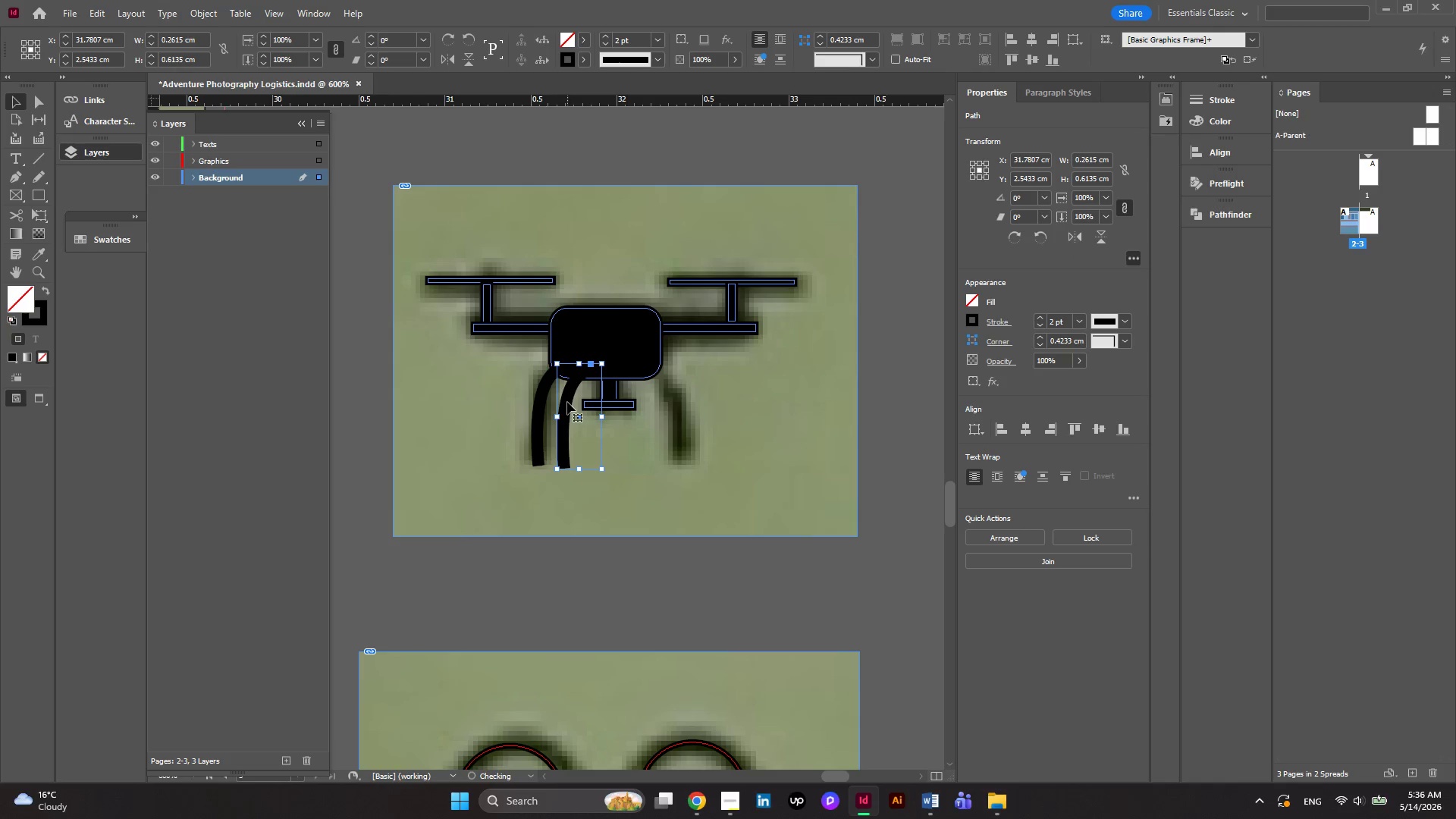 
right_click([567, 402])
 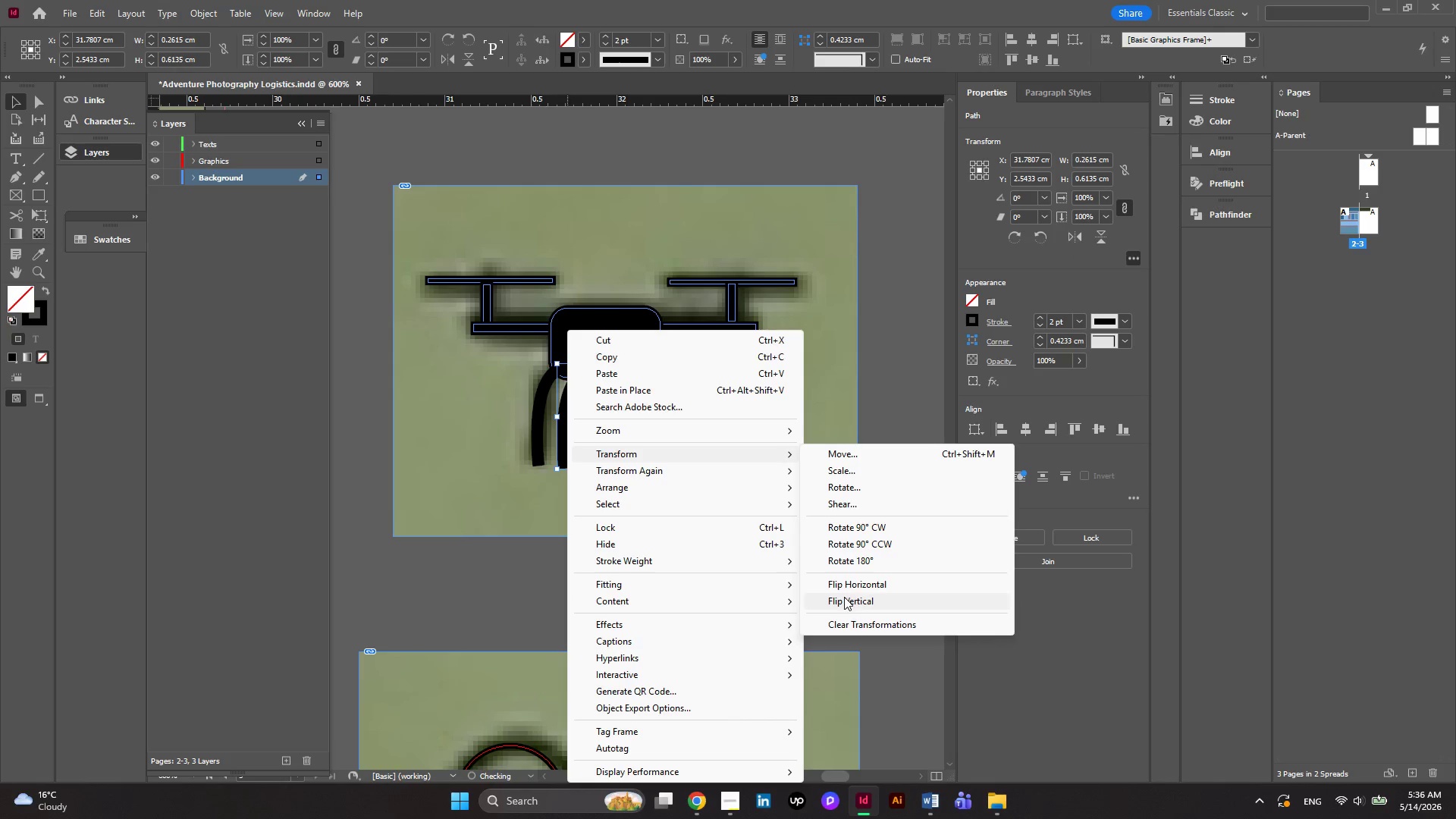 
wait(5.19)
 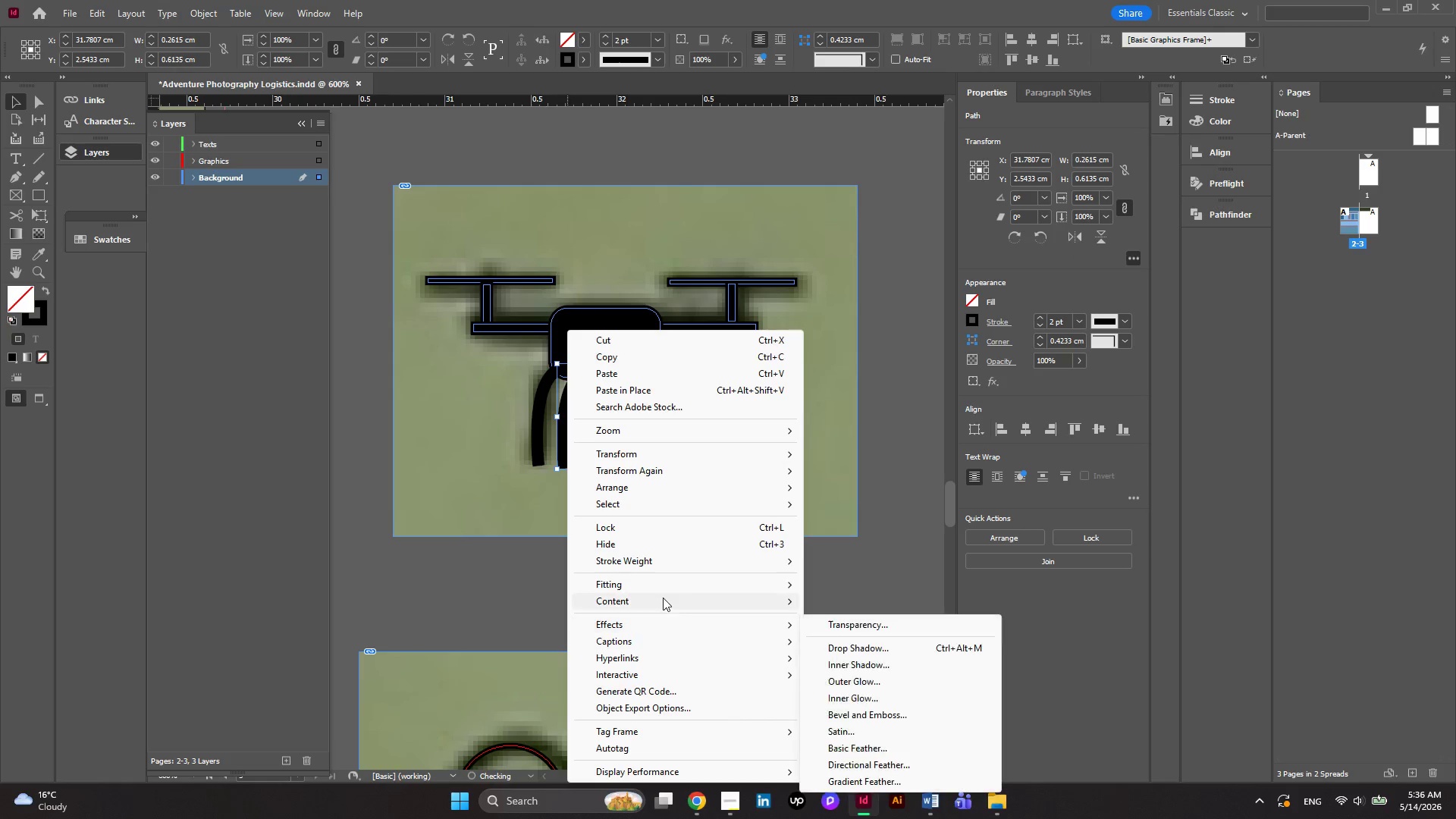 
left_click([856, 587])
 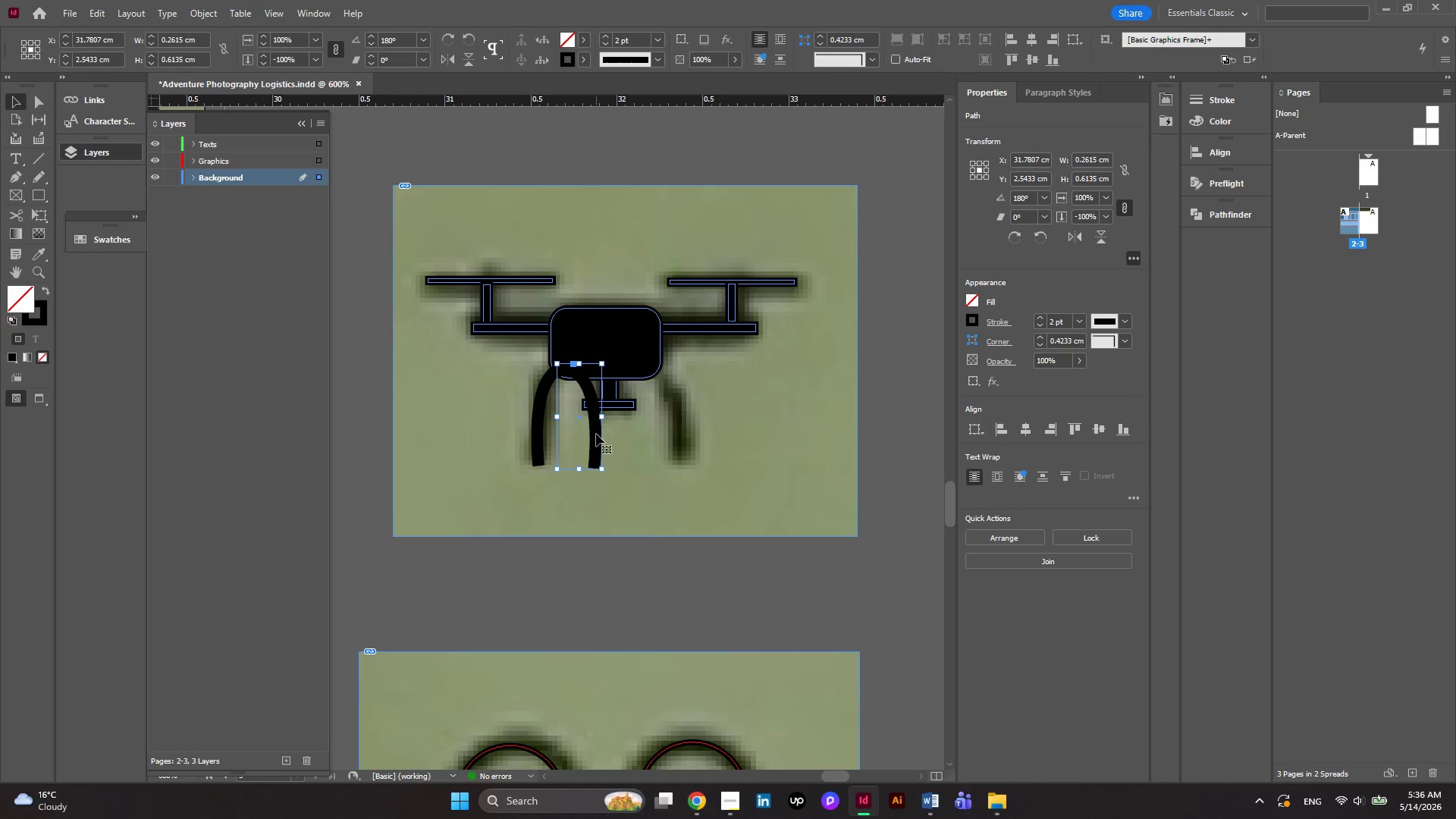 
left_click_drag(start_coordinate=[596, 434], to_coordinate=[673, 430])
 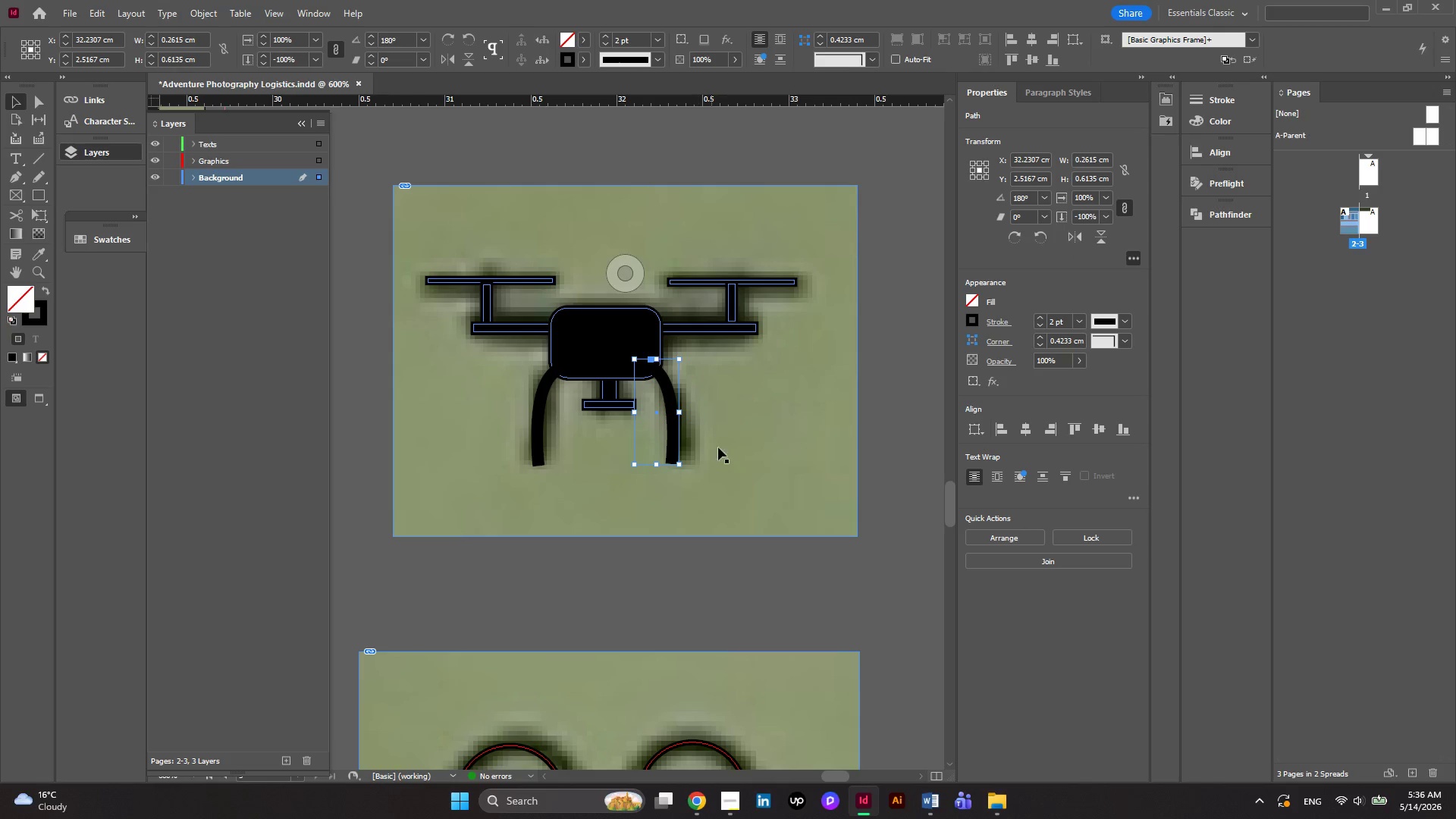 
left_click([728, 560])
 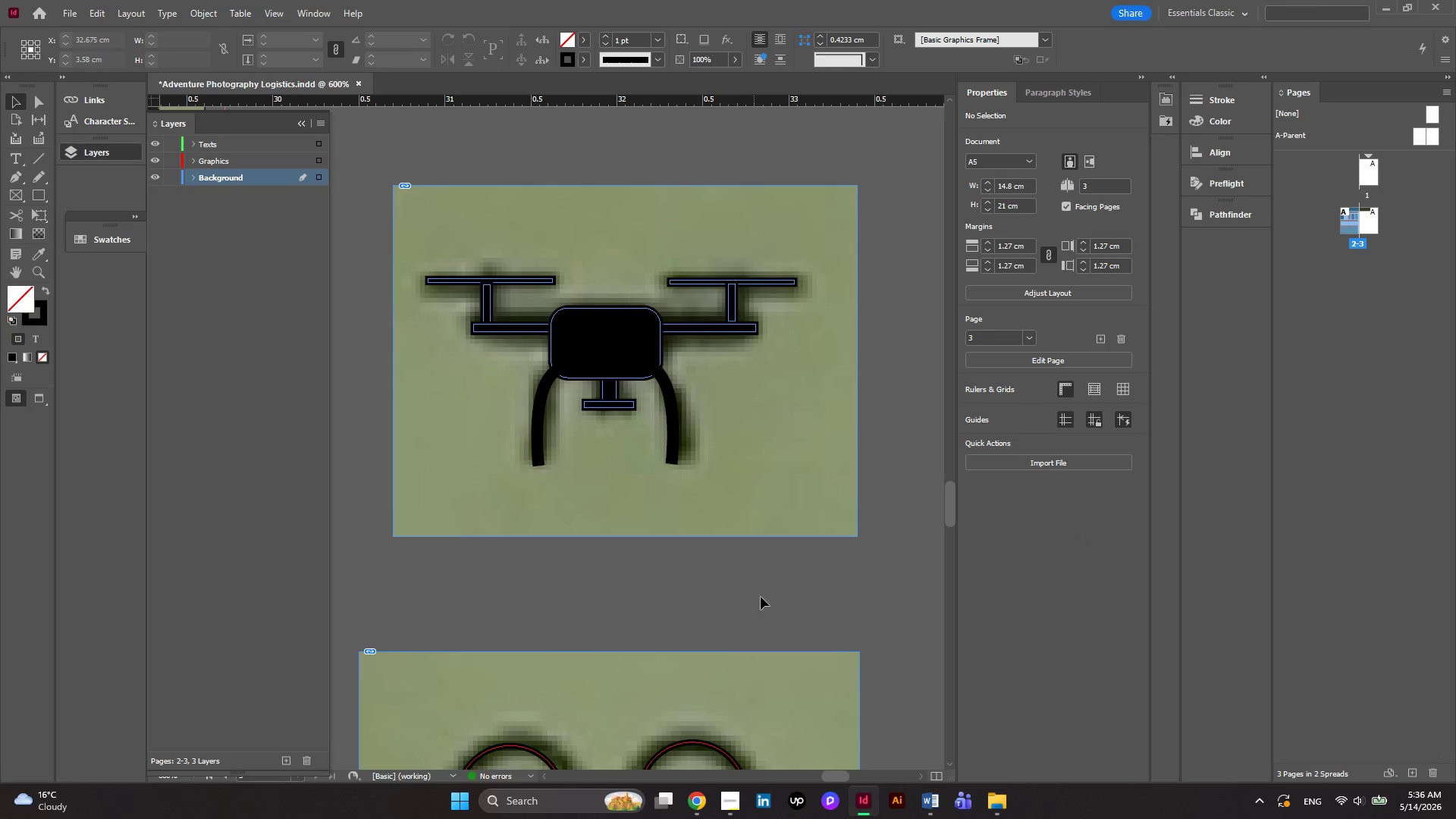 
left_click_drag(start_coordinate=[770, 598], to_coordinate=[665, 544])
 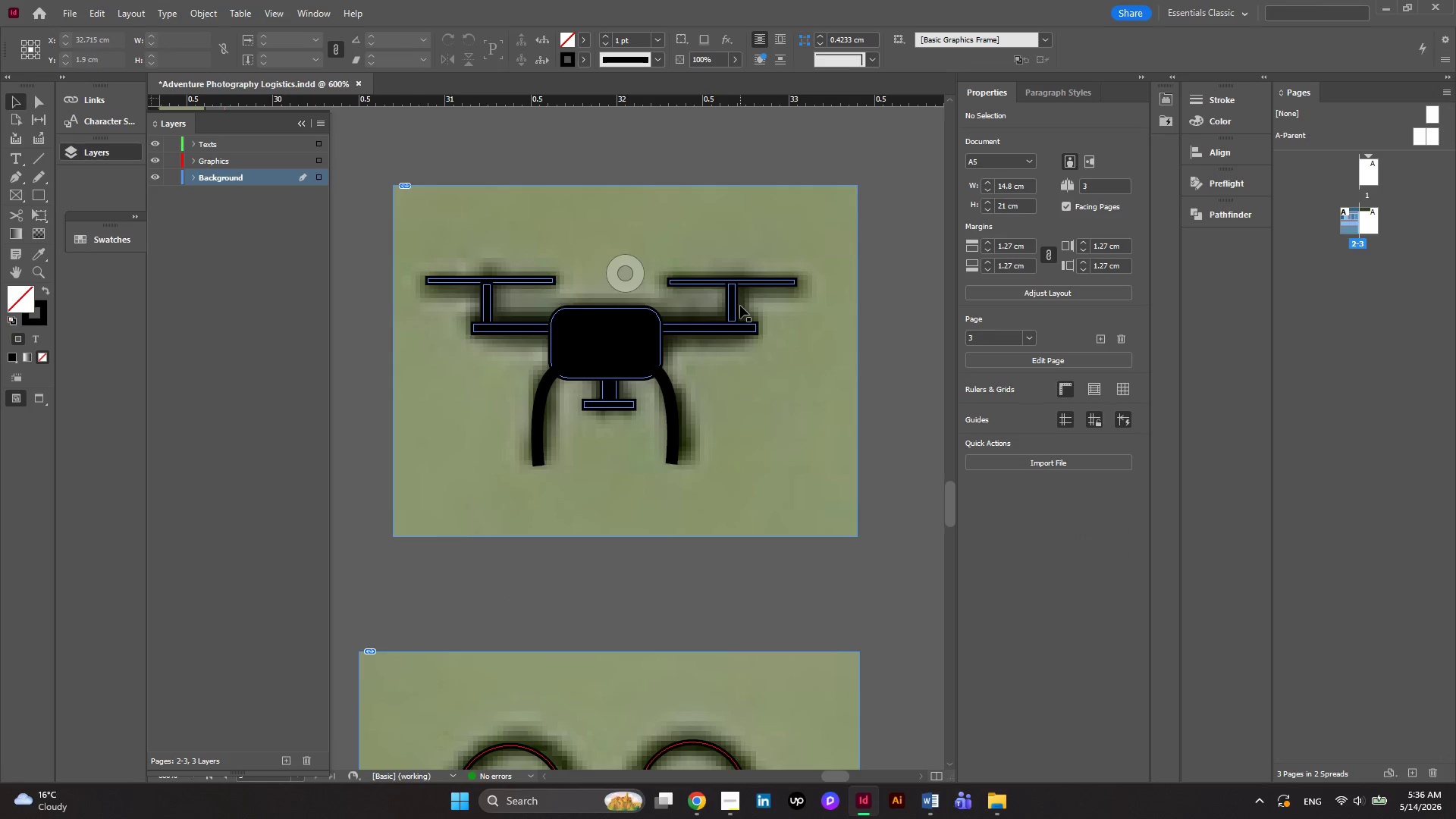 
left_click([739, 301])
 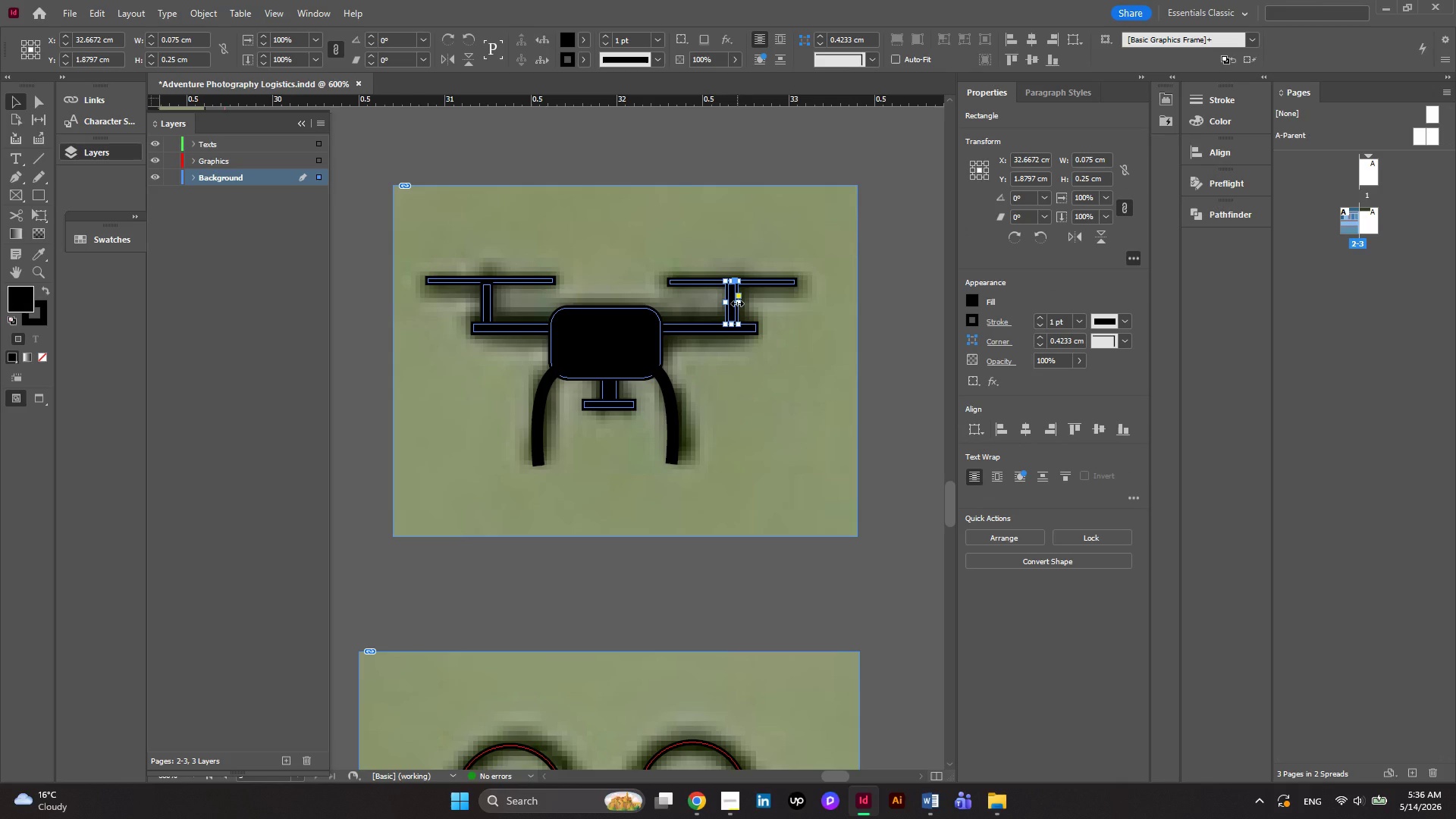 
key(ArrowUp)
 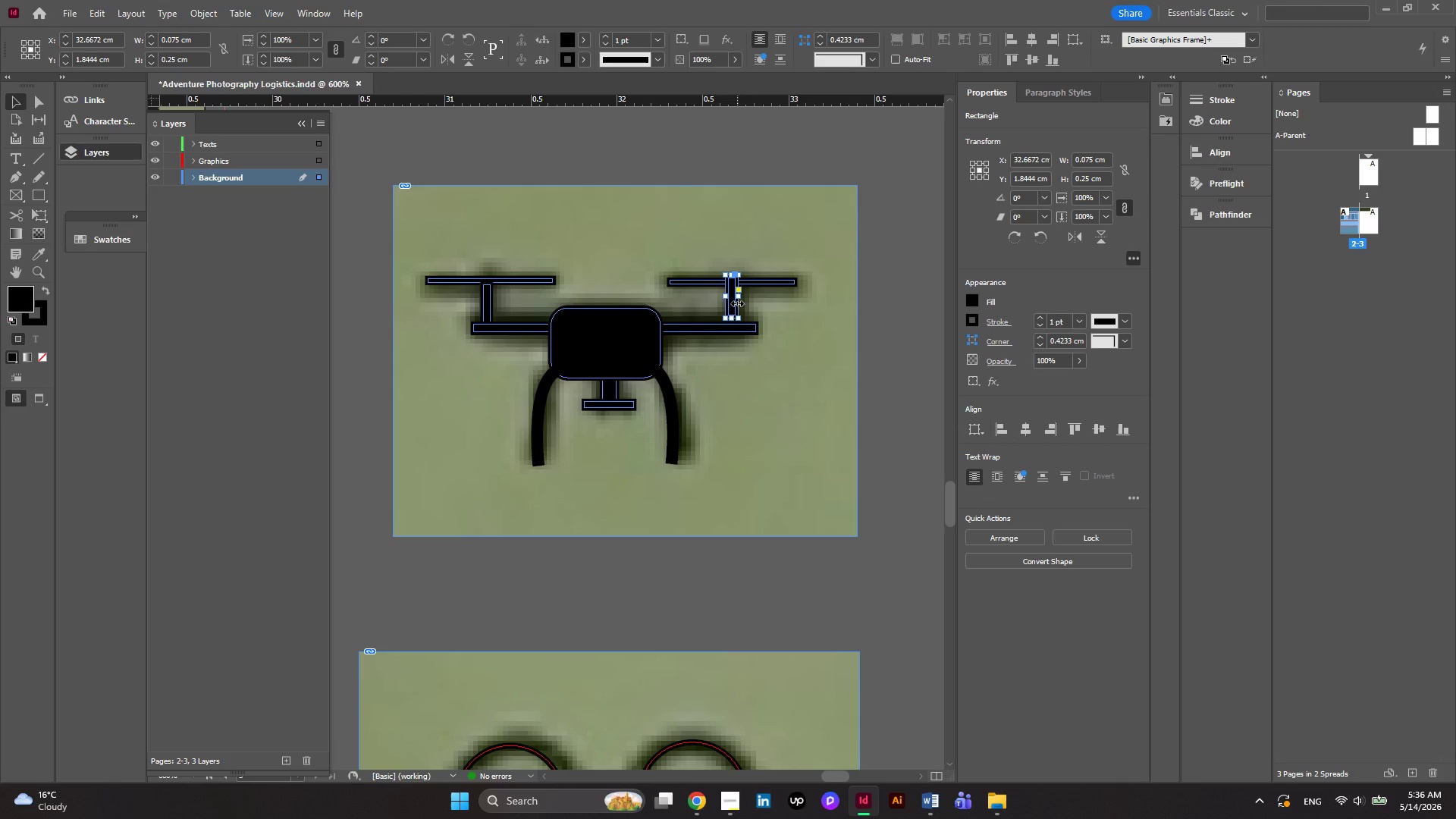 
key(ArrowDown)
 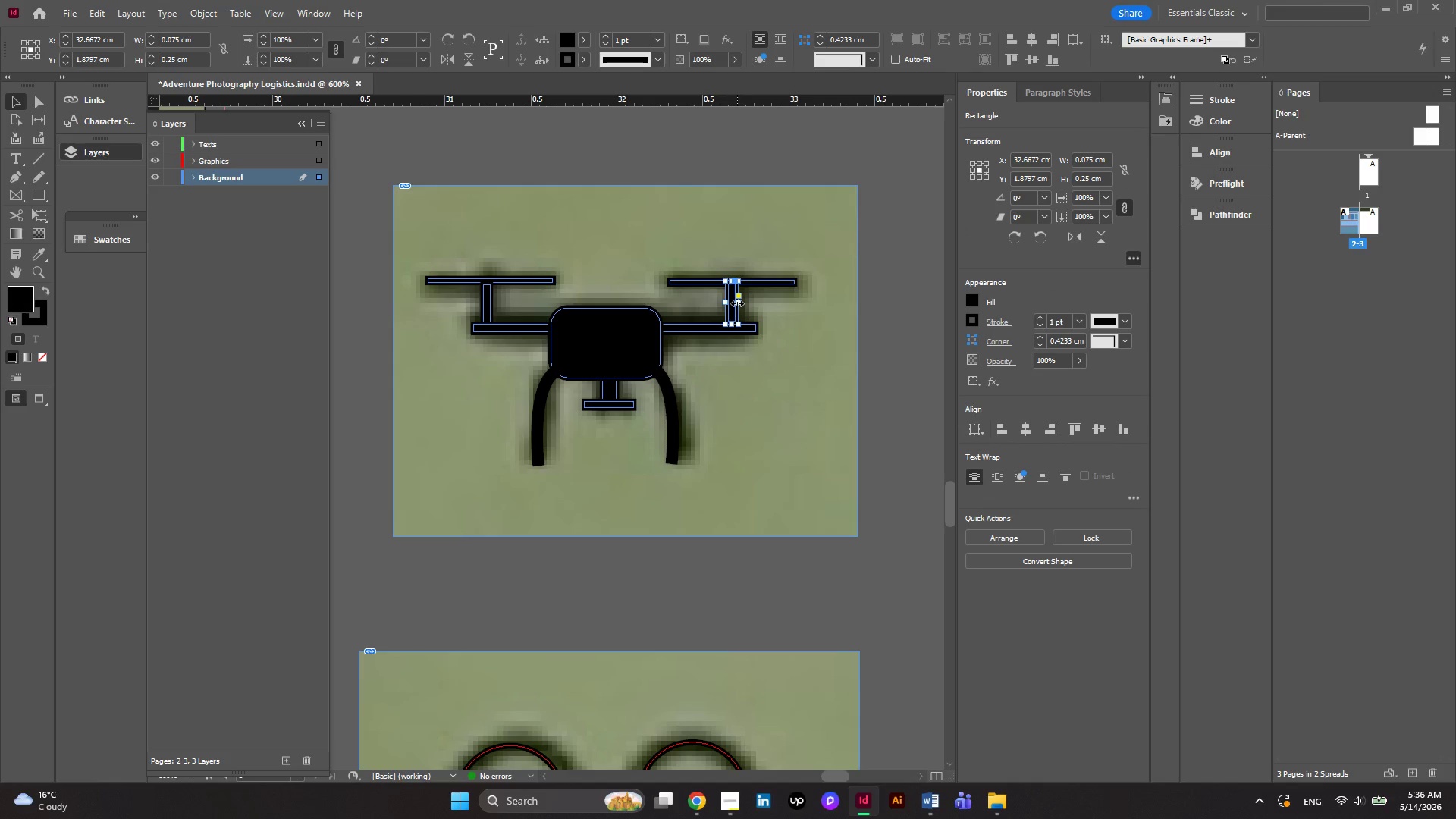 
key(ArrowDown)
 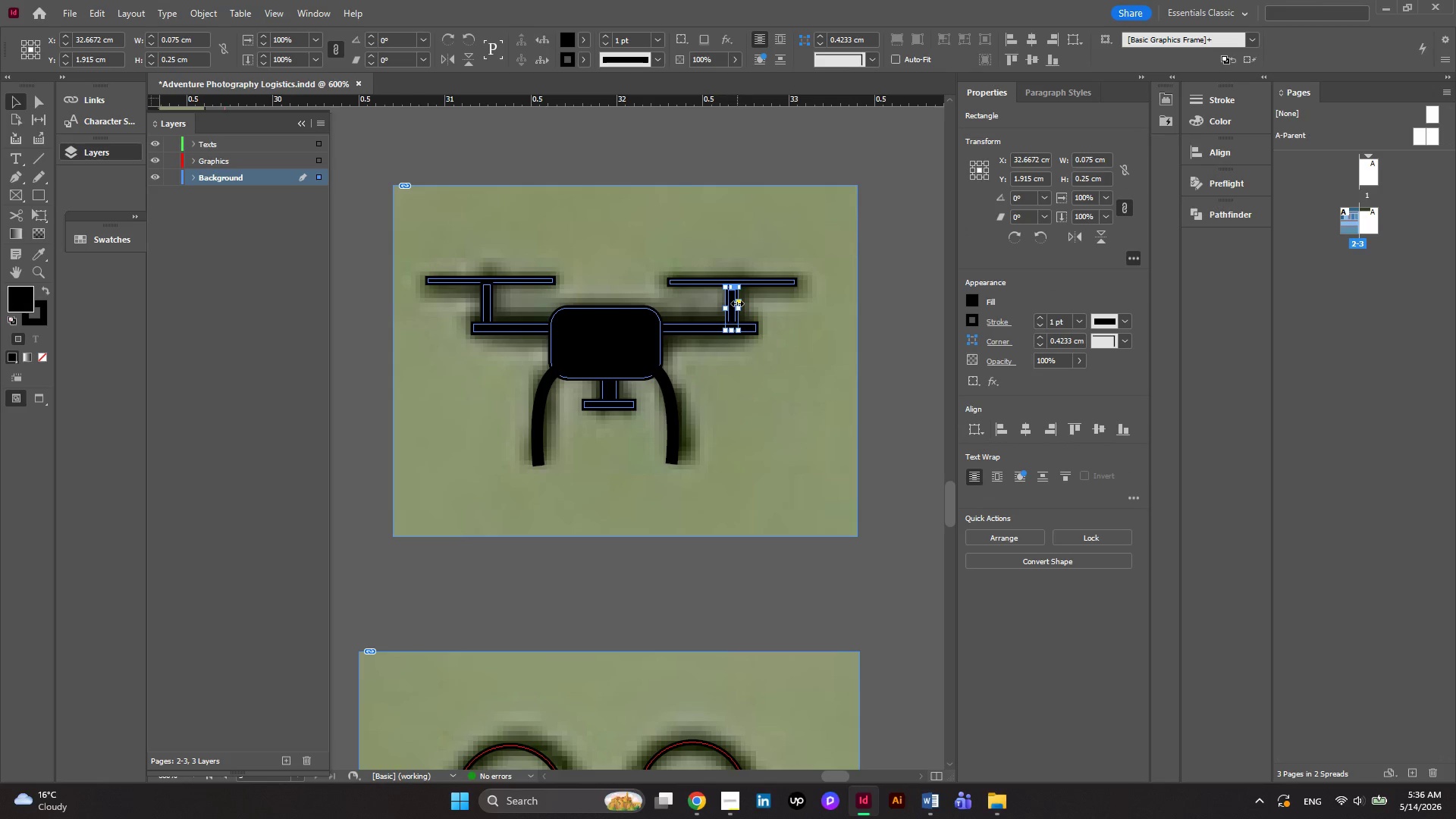 
key(ArrowUp)
 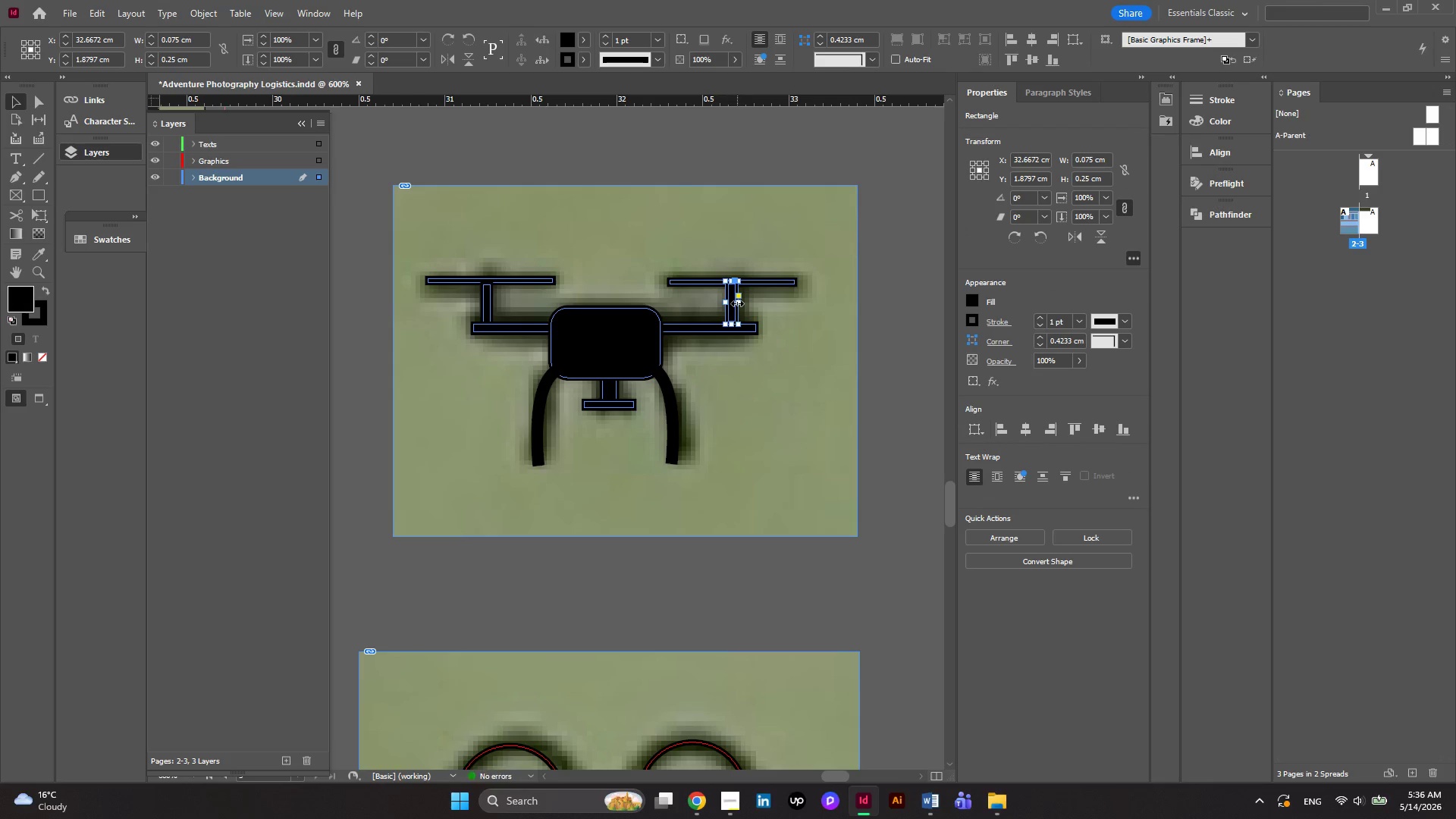 
key(ArrowDown)
 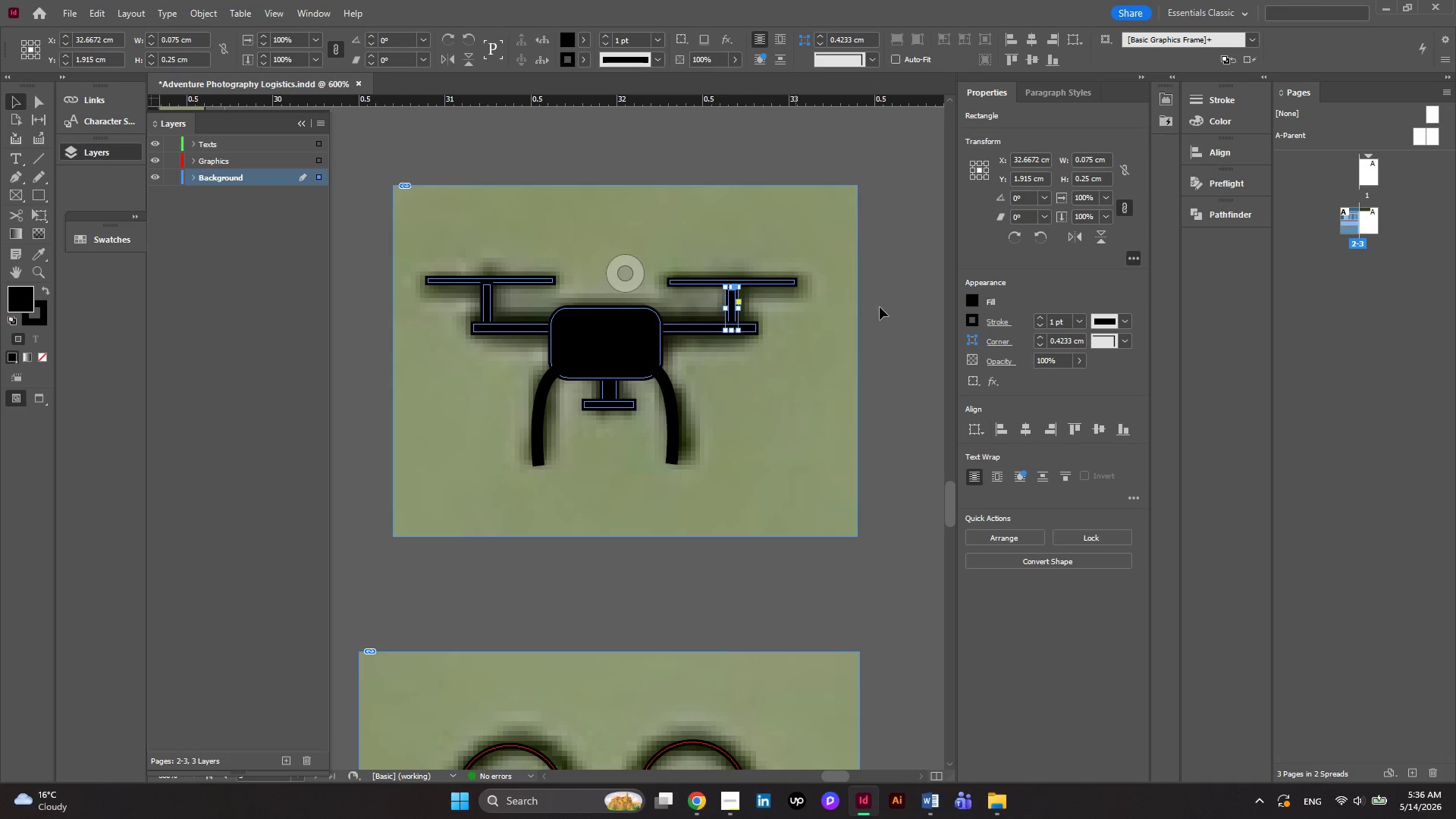 
left_click([899, 308])
 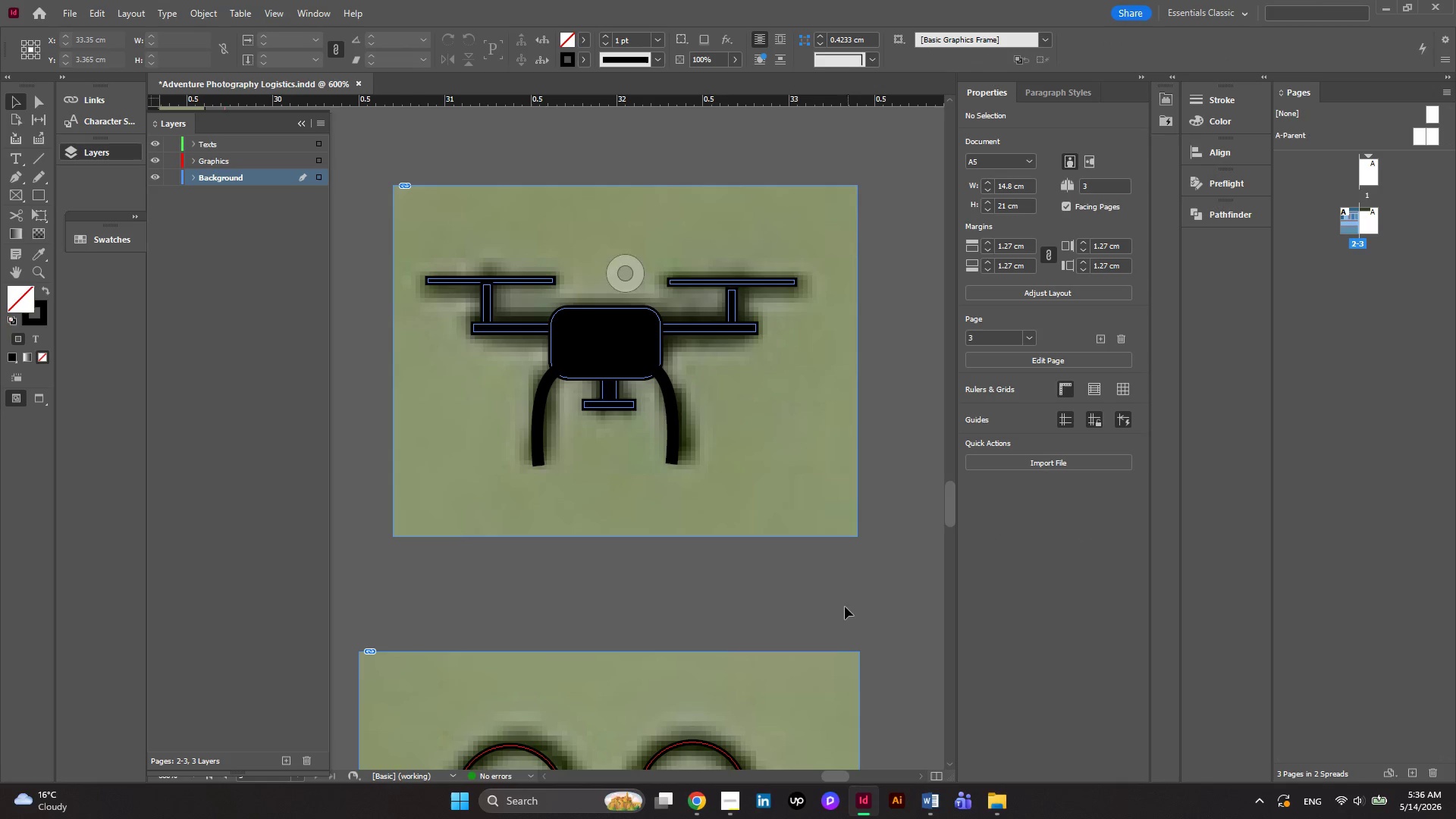 
left_click_drag(start_coordinate=[831, 608], to_coordinate=[450, 265])
 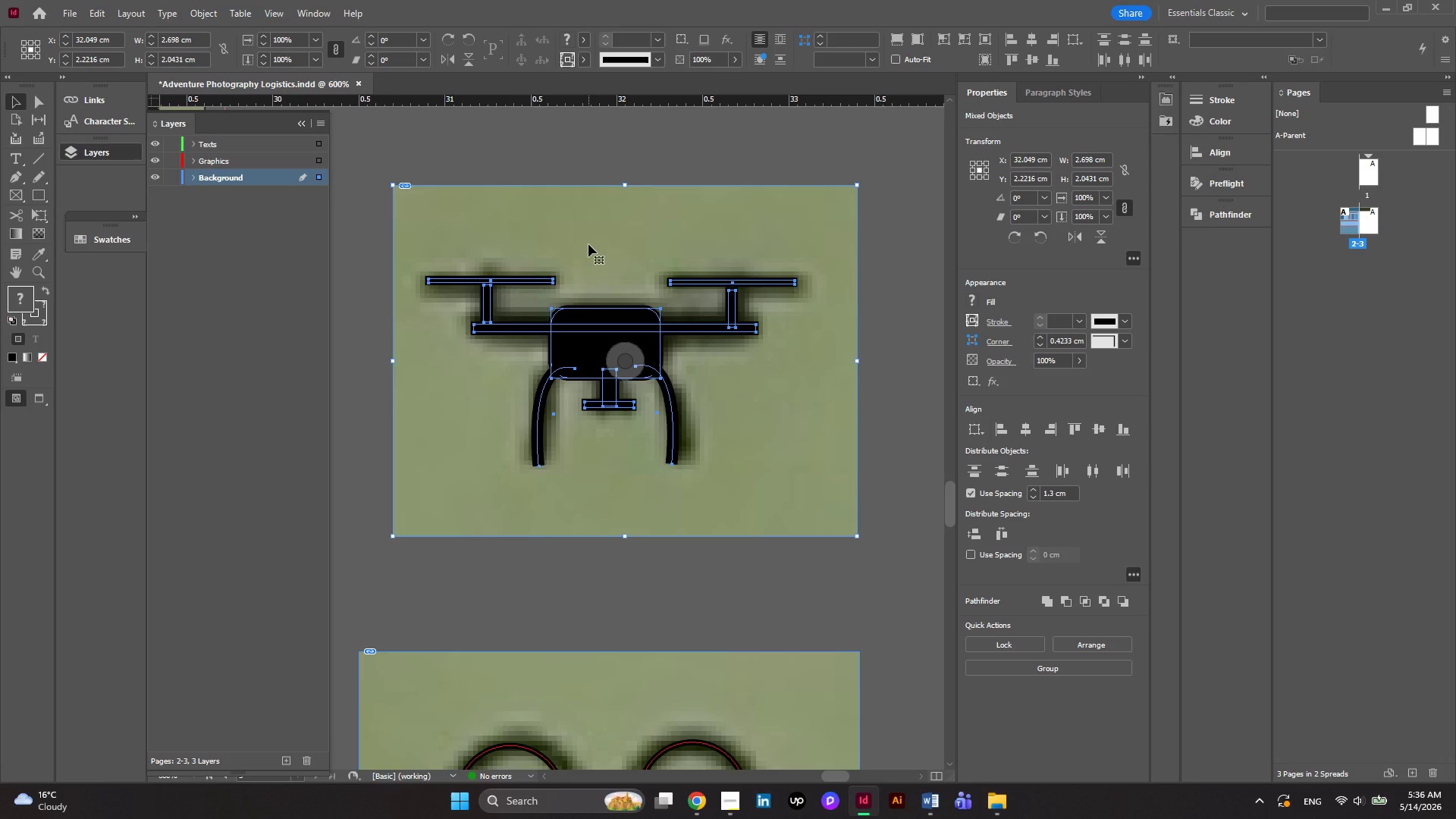 
hold_key(key=ShiftRight, duration=0.58)
left_click([588, 244])
 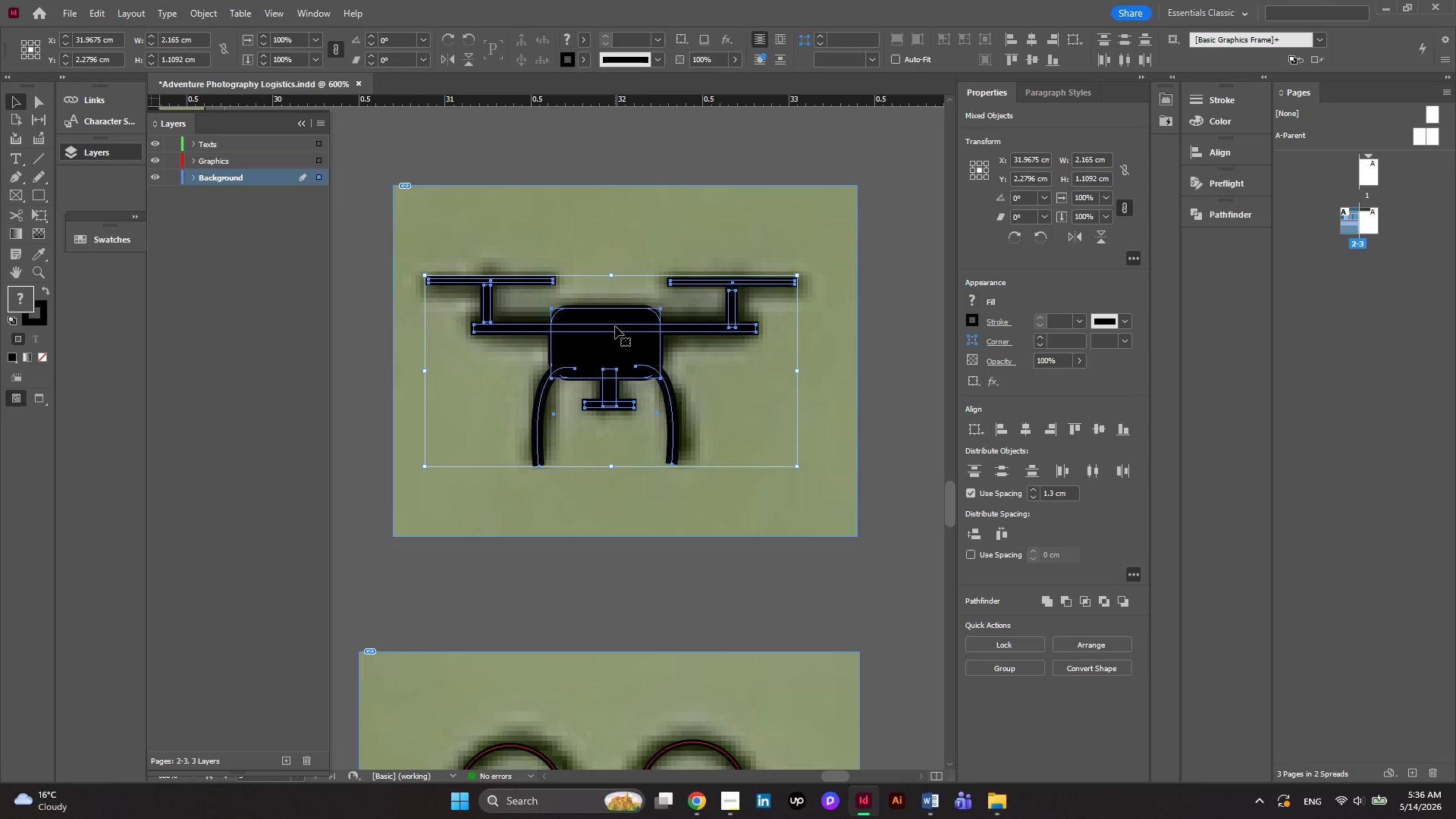 
right_click([615, 326])
 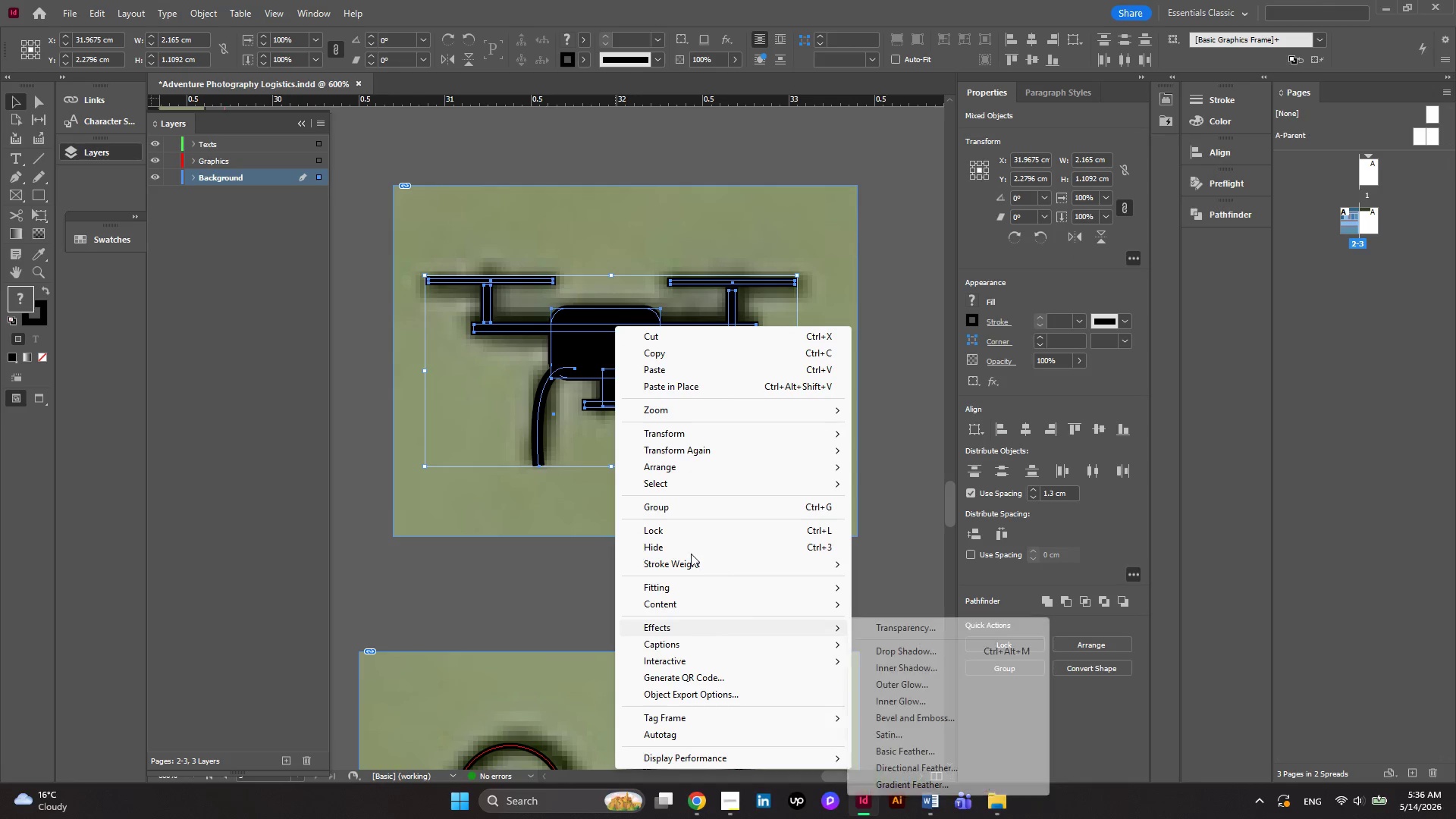 
left_click([689, 505])
 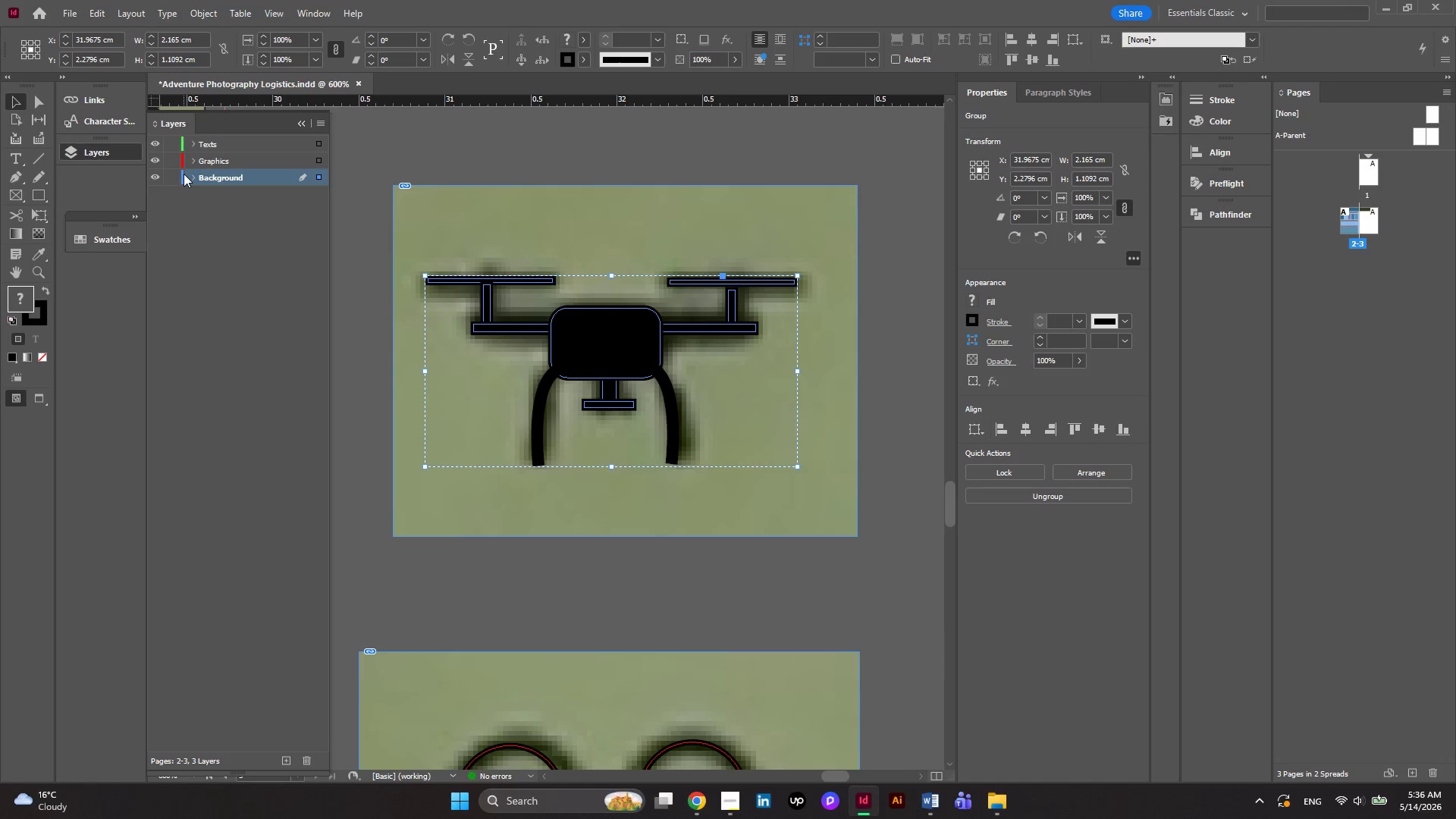 
left_click([185, 176])
 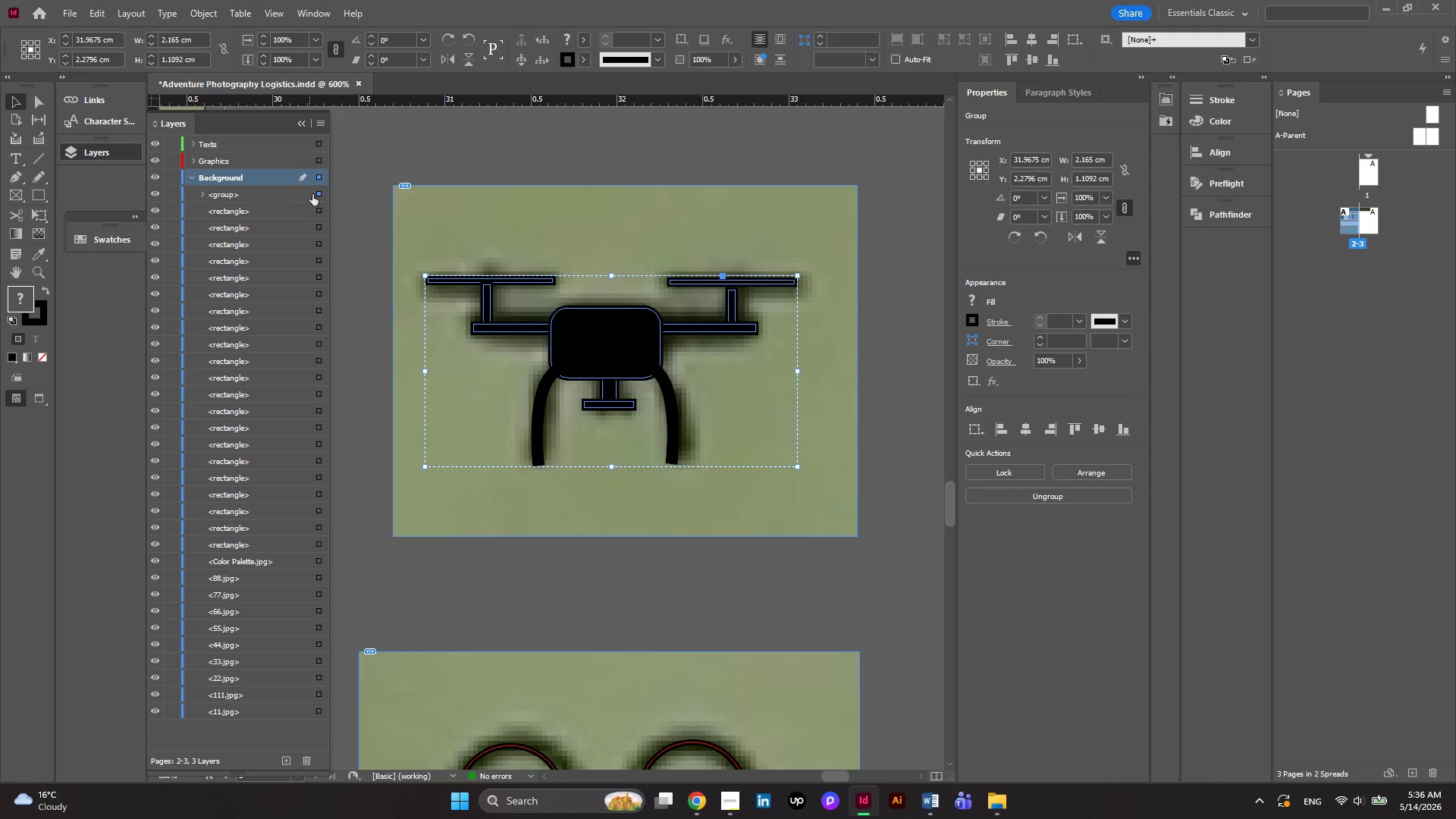 
left_click_drag(start_coordinate=[314, 194], to_coordinate=[309, 160])
 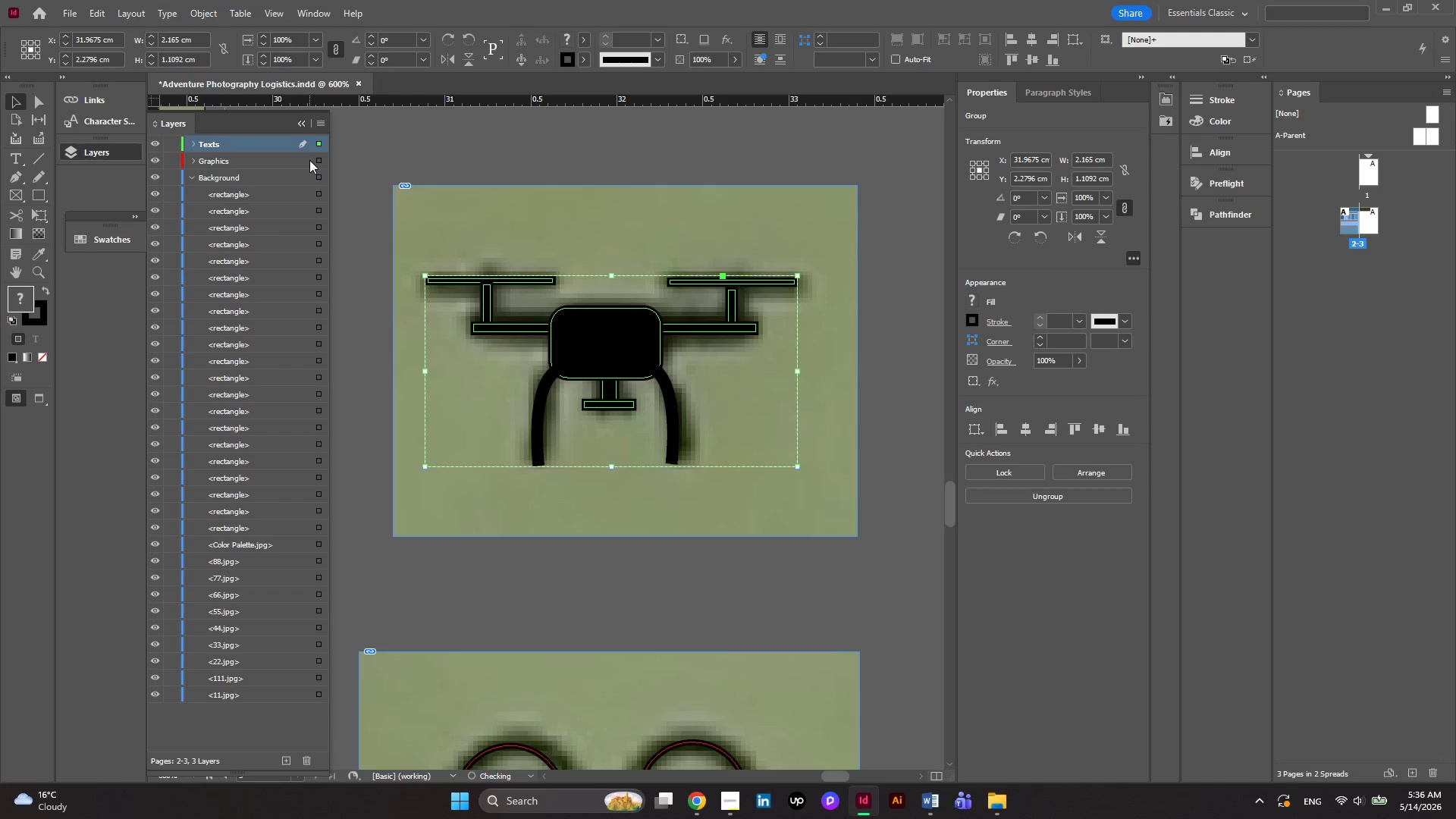 
left_click([309, 160])
 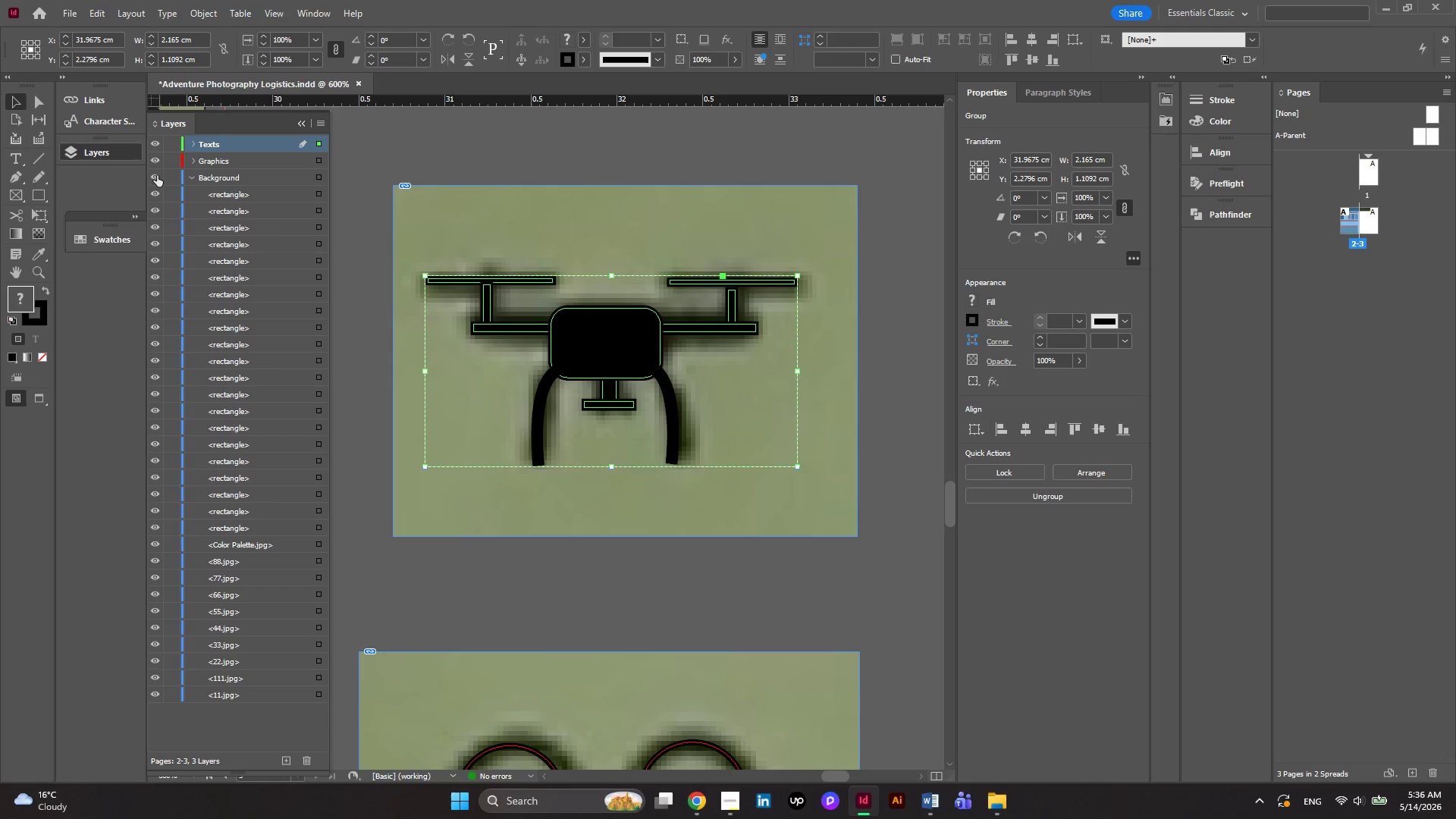 
left_click([191, 171])
 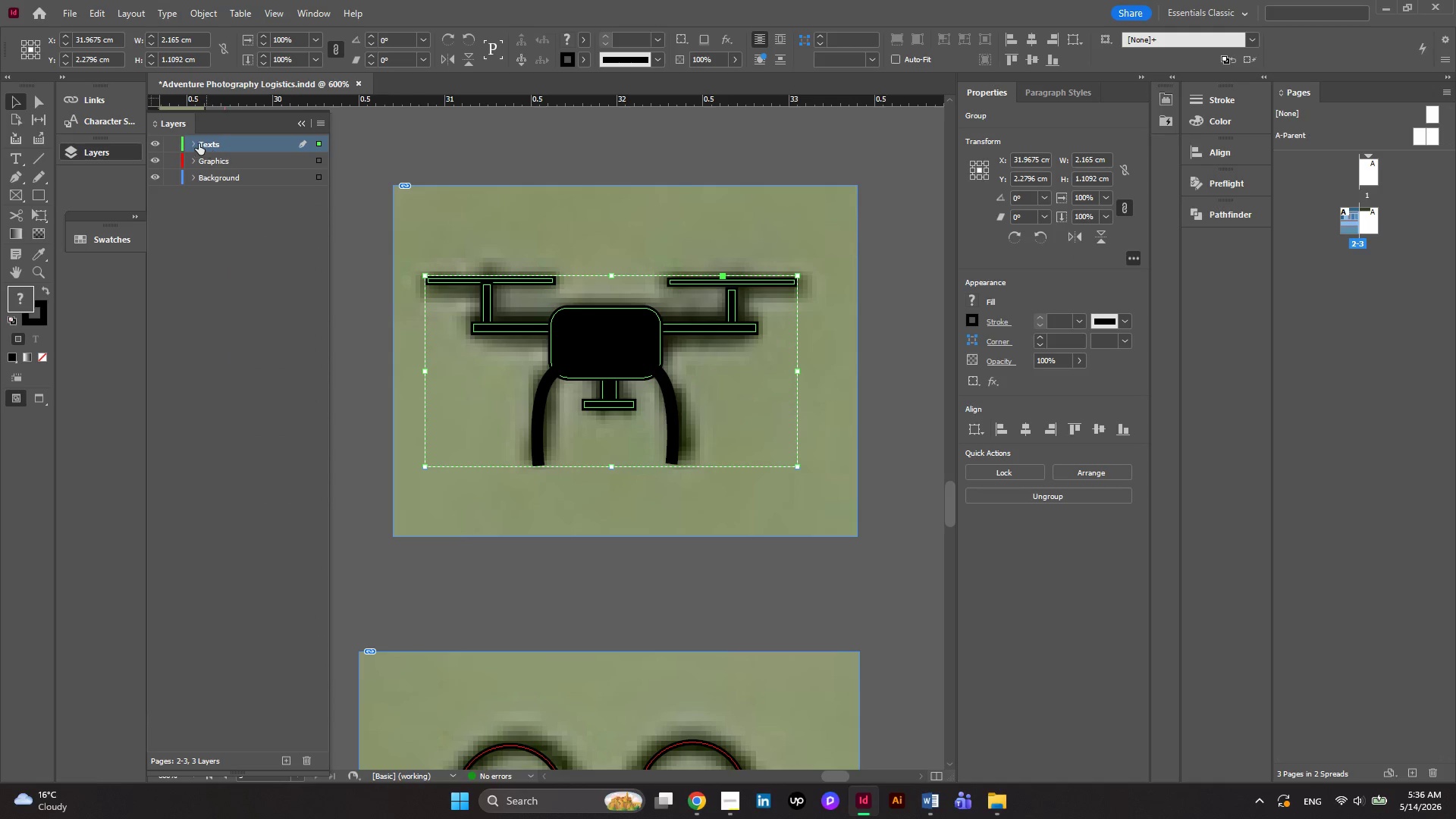 
left_click([199, 143])
 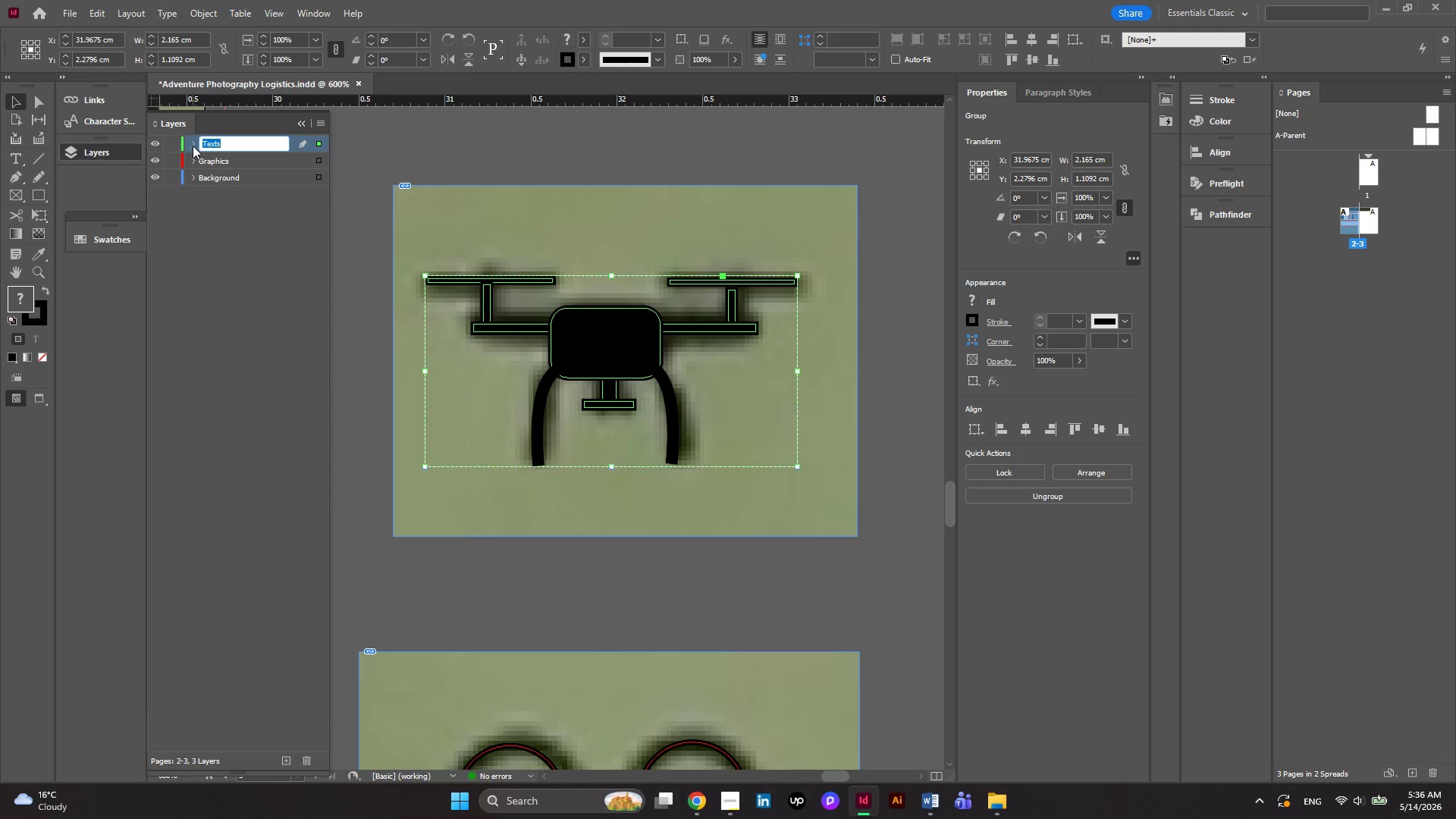 
left_click([190, 139])
 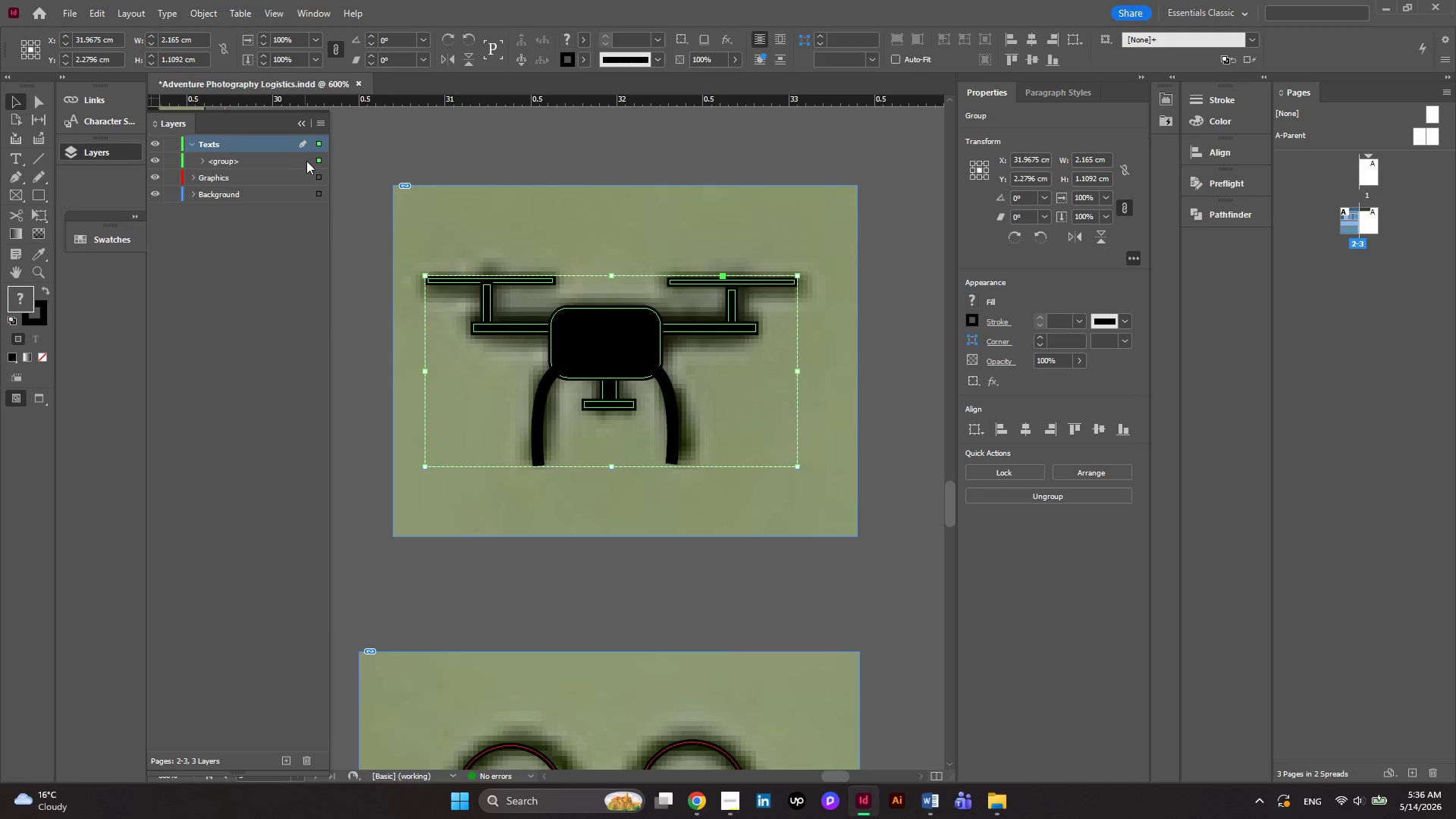 
left_click_drag(start_coordinate=[316, 162], to_coordinate=[318, 178])
 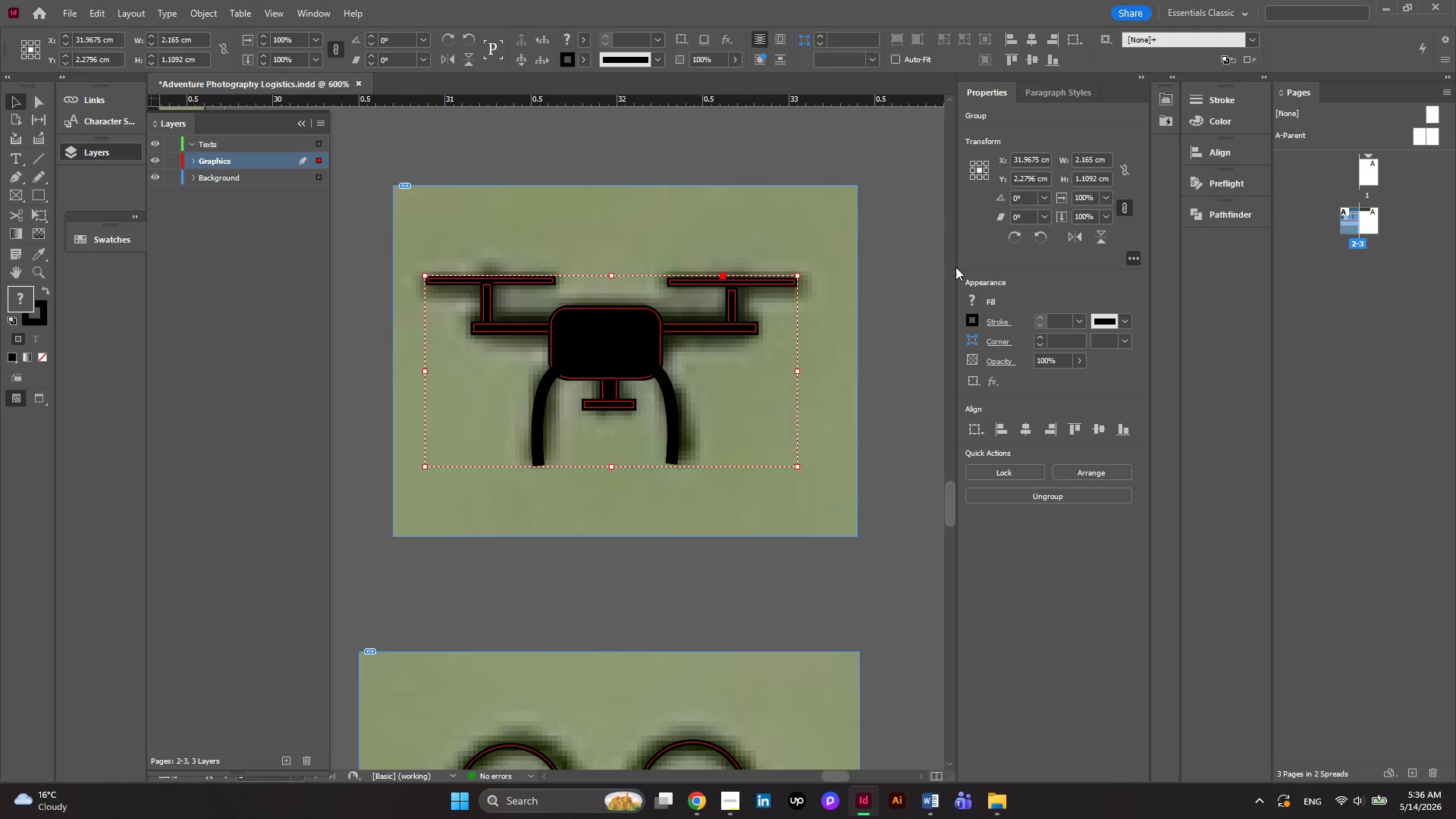 
left_click([956, 290])
 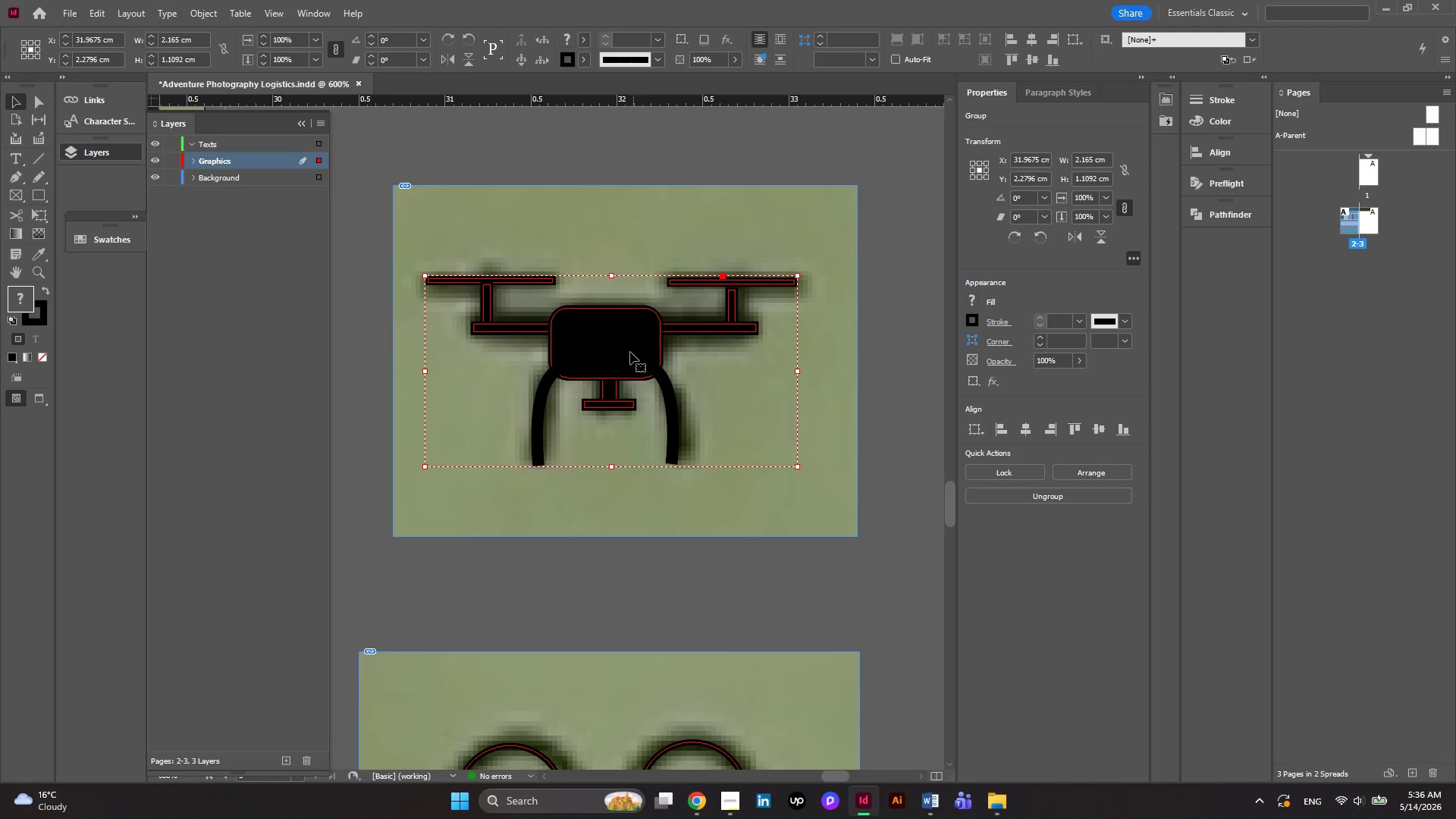 
left_click_drag(start_coordinate=[623, 350], to_coordinate=[642, 316])
 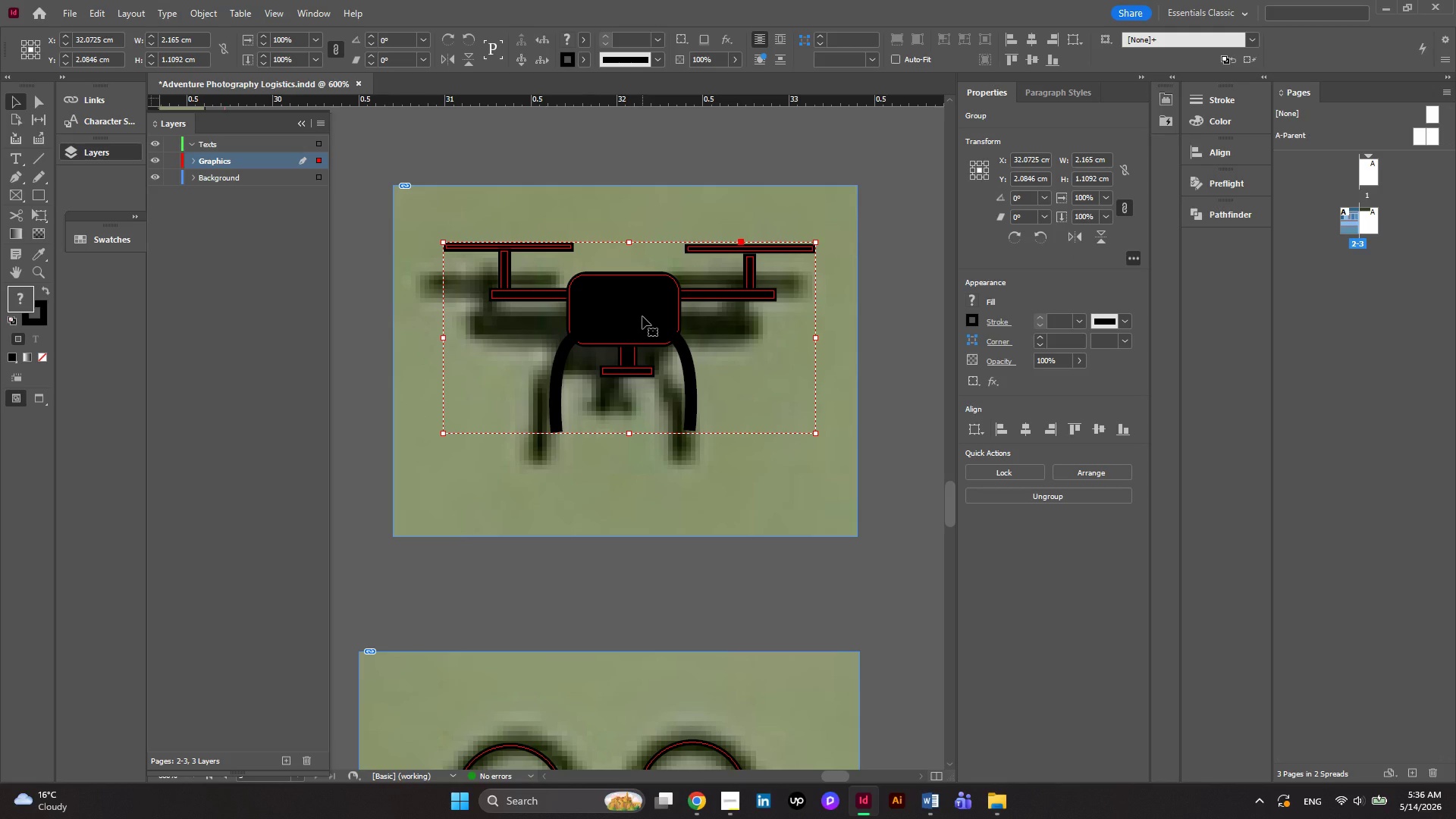 
key(Control+Z)
 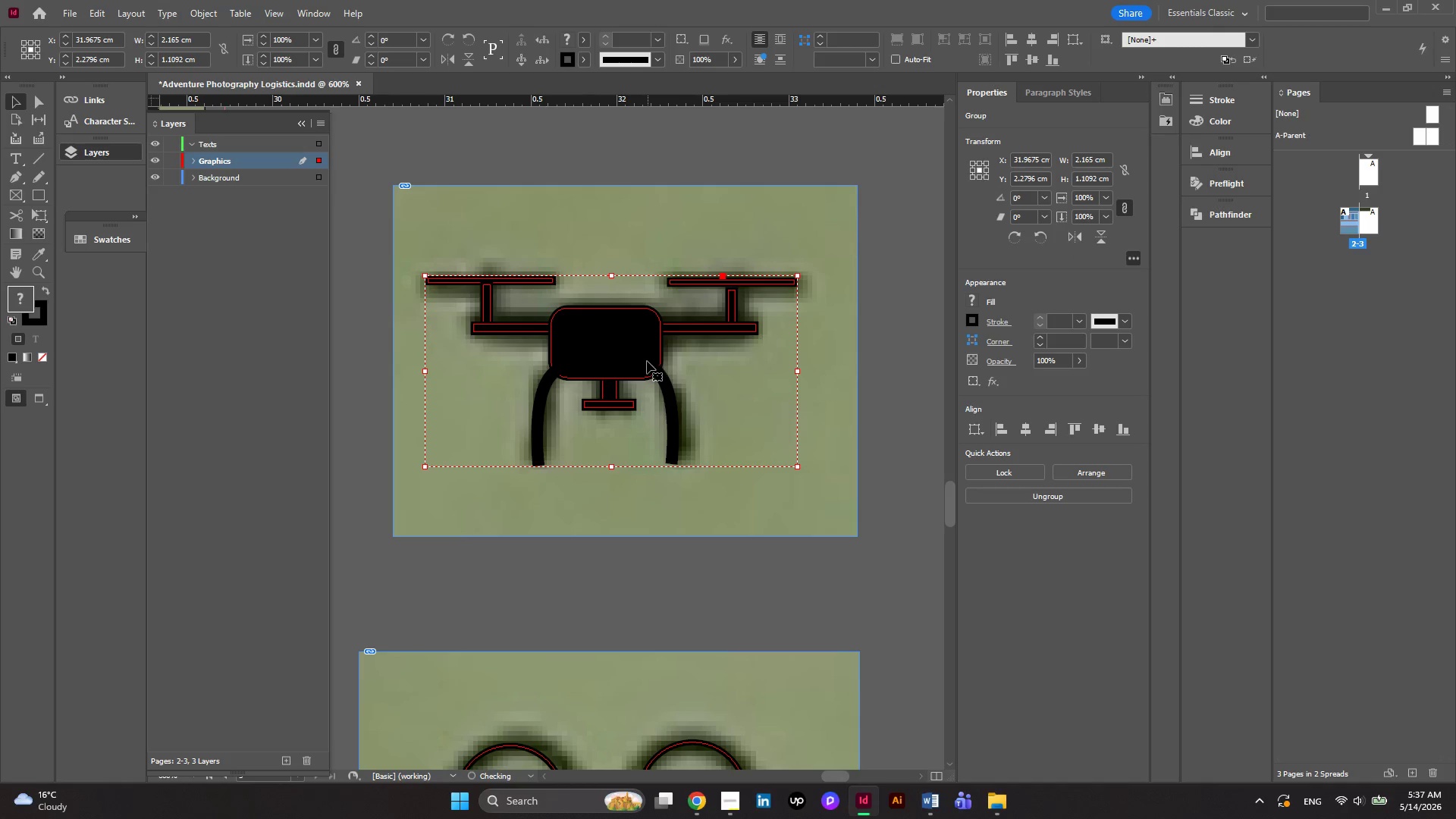 
hold_key(key=AltLeft, duration=0.52)
scroll: coordinate [646, 361], scroll_direction: down, amount: 3.0
 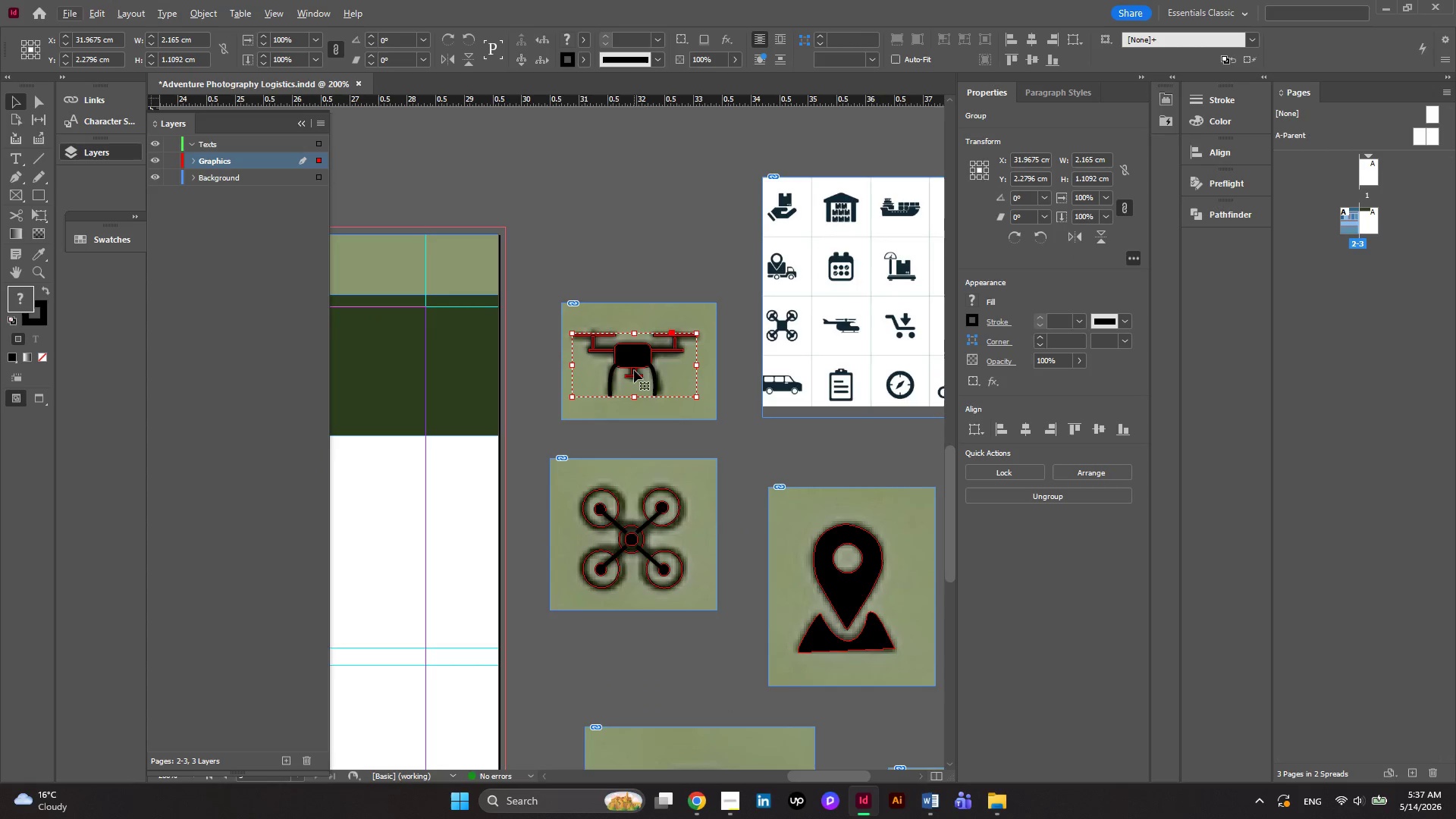 
key(Alt+AltLeft)
 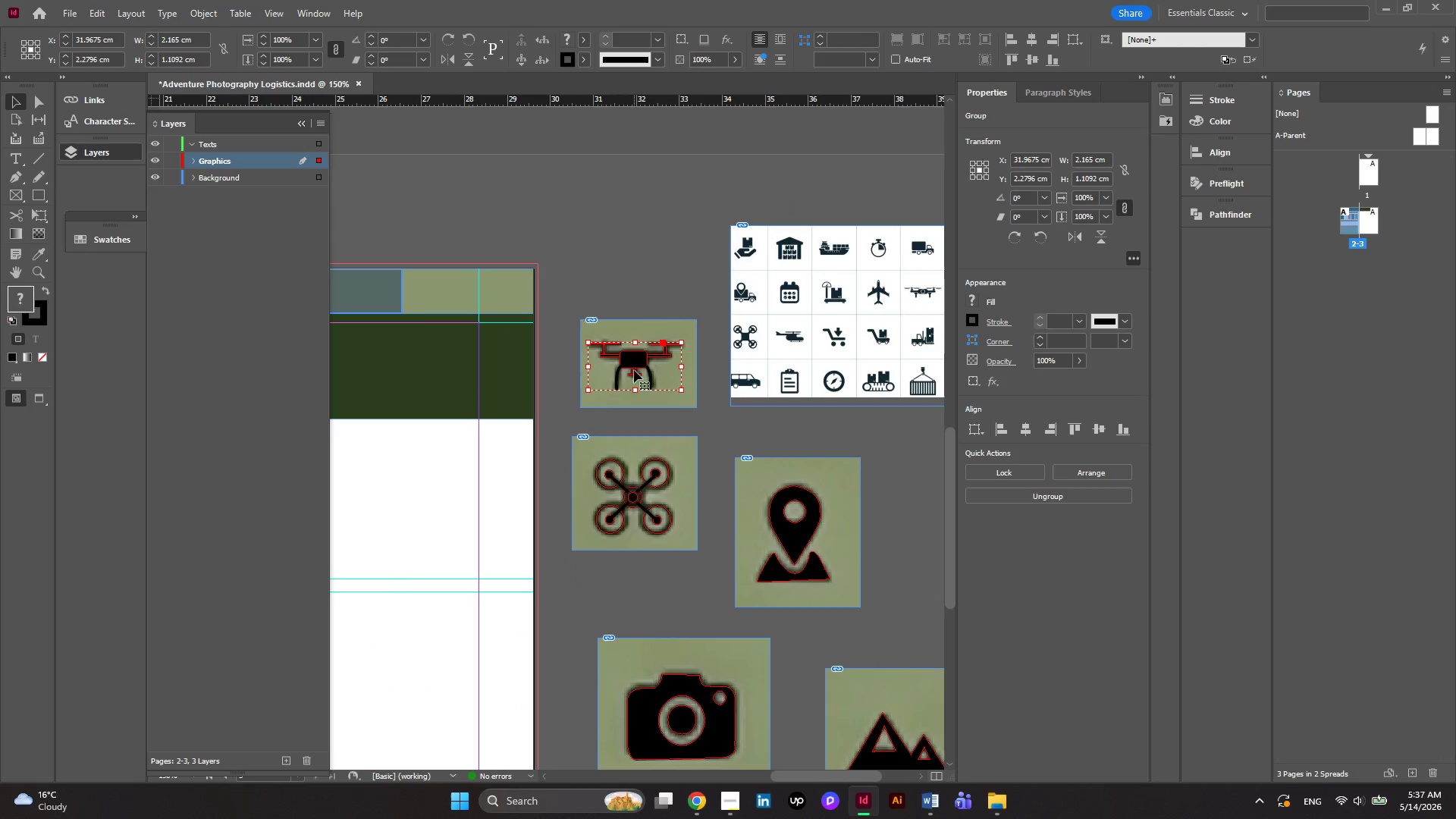 
scroll: coordinate [634, 370], scroll_direction: down, amount: 1.0
 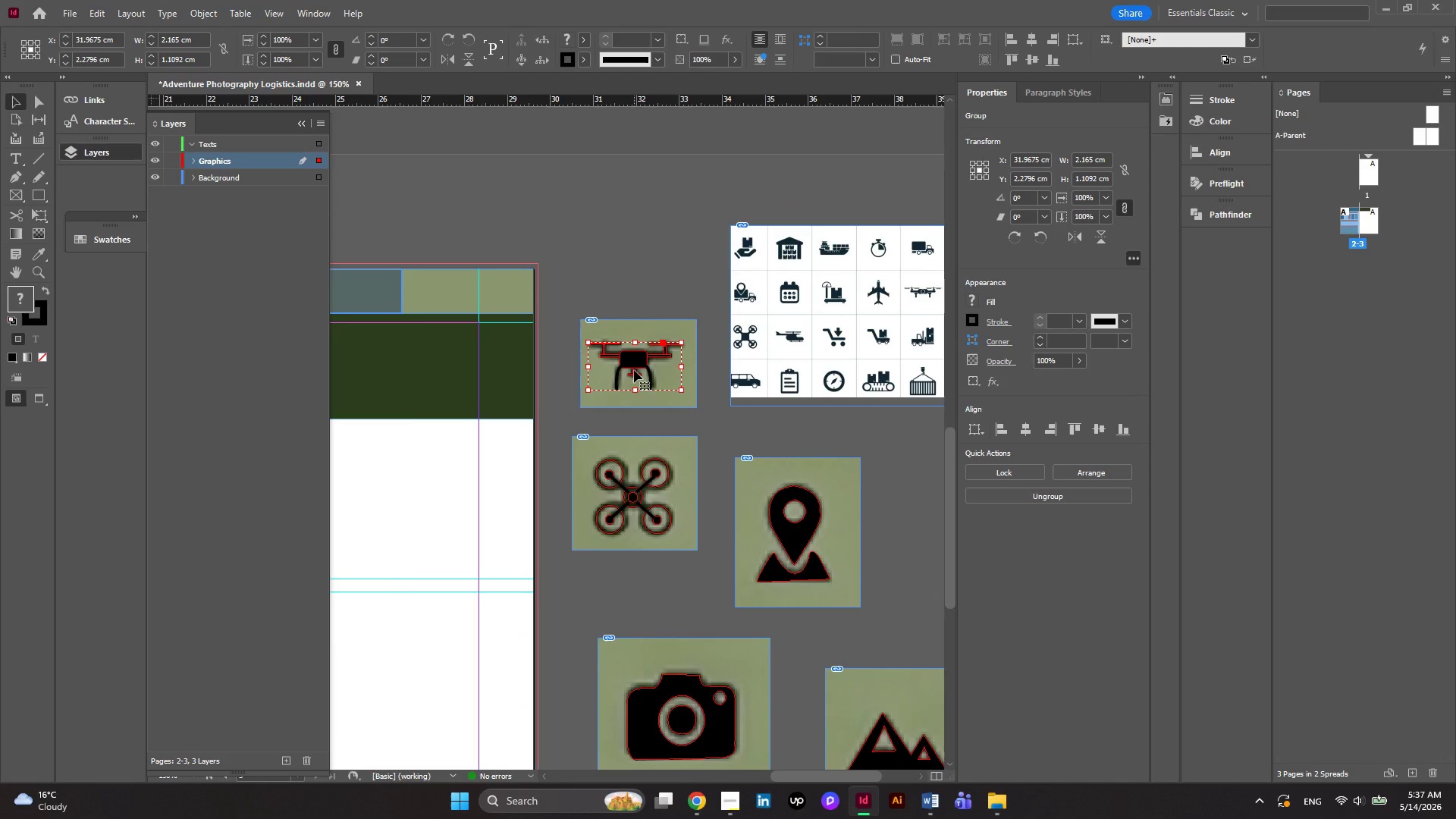 
wait(29.3)
 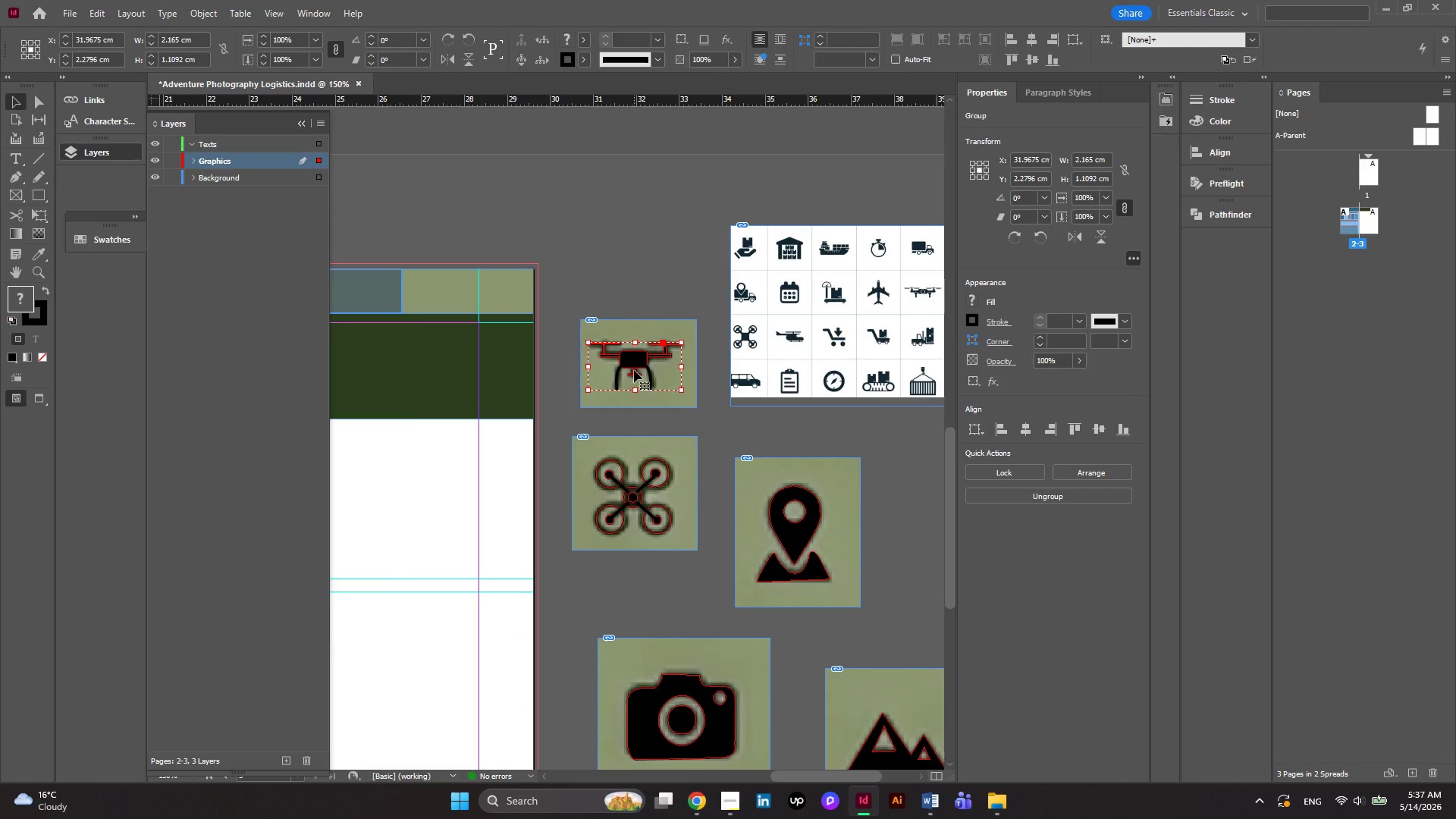 
left_click([496, 212])
 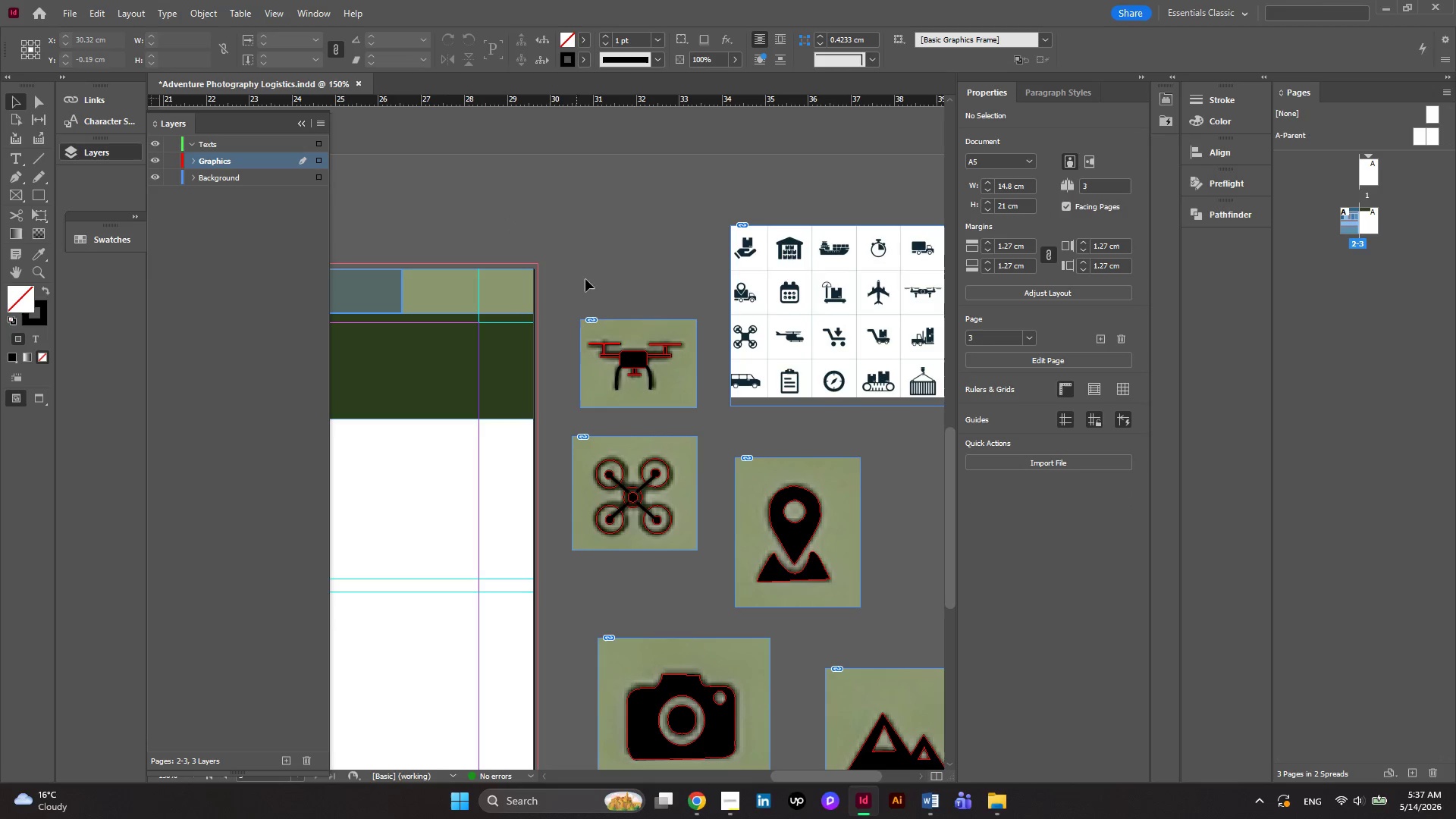 
hold_key(key=AltLeft, duration=0.89)
scroll: coordinate [577, 307], scroll_direction: down, amount: 3.0
 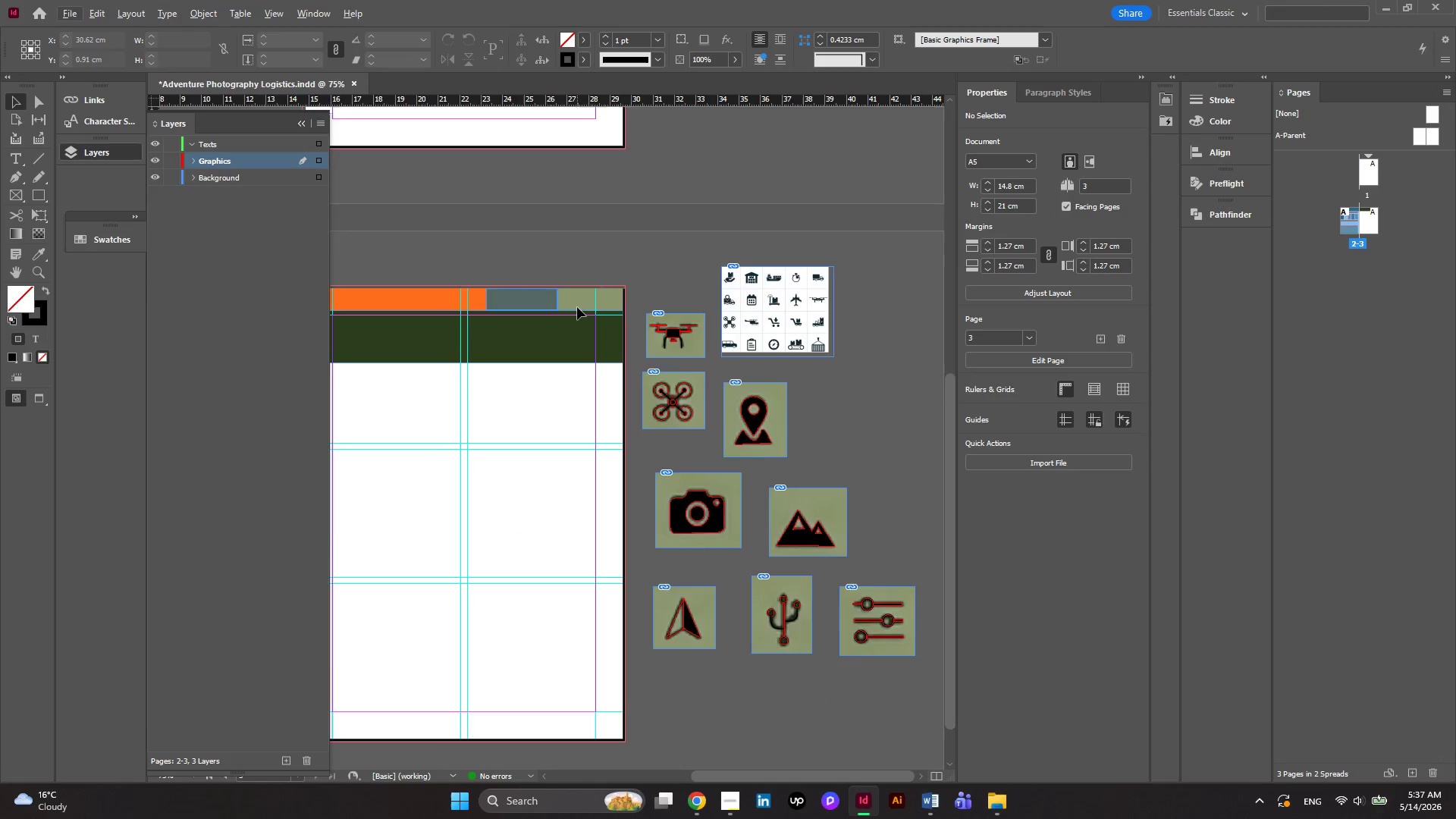 
hold_key(key=AltLeft, duration=0.38)
 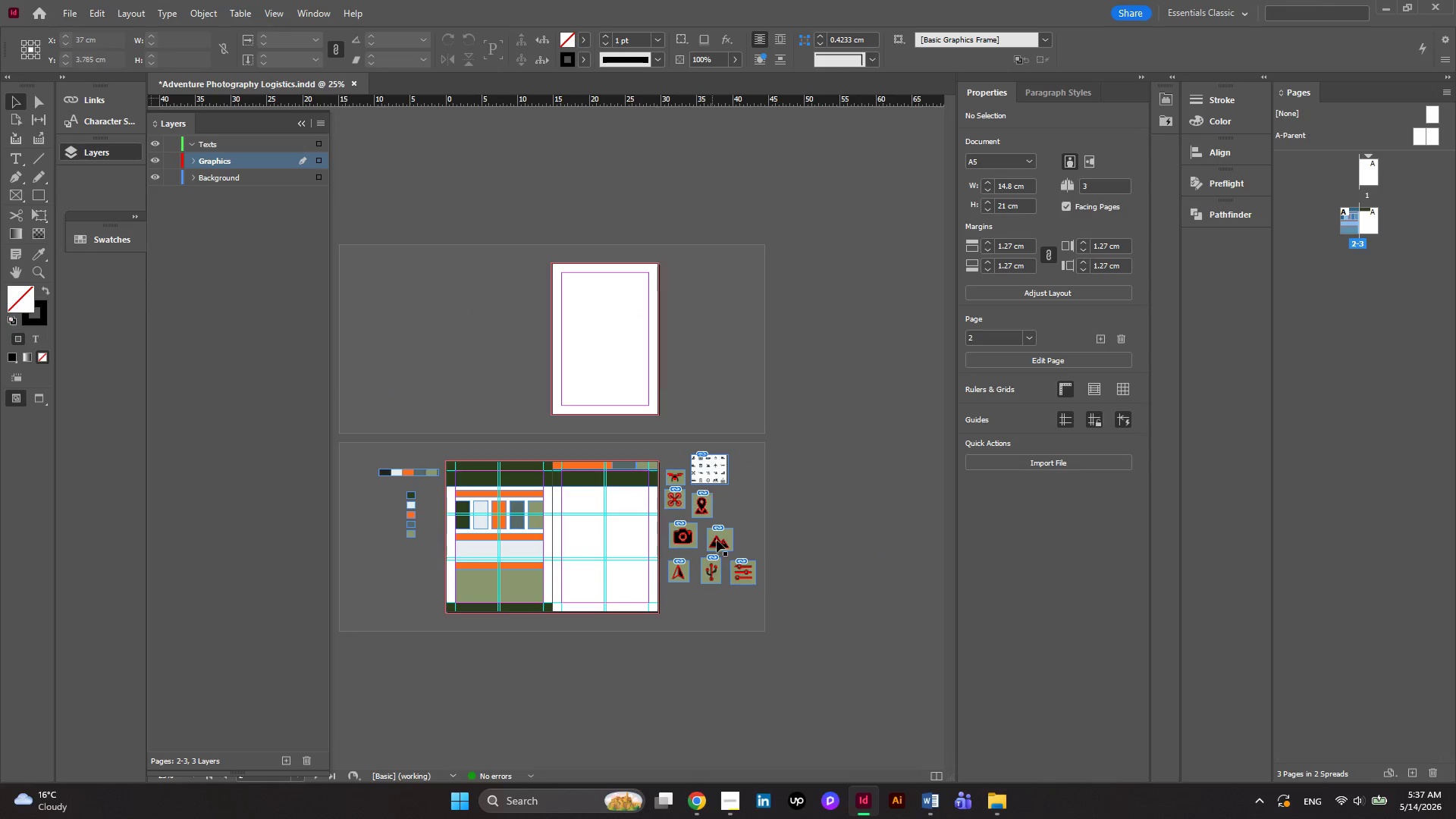 
hold_key(key=AltLeft, duration=0.53)
scroll: coordinate [726, 608], scroll_direction: up, amount: 1.0
 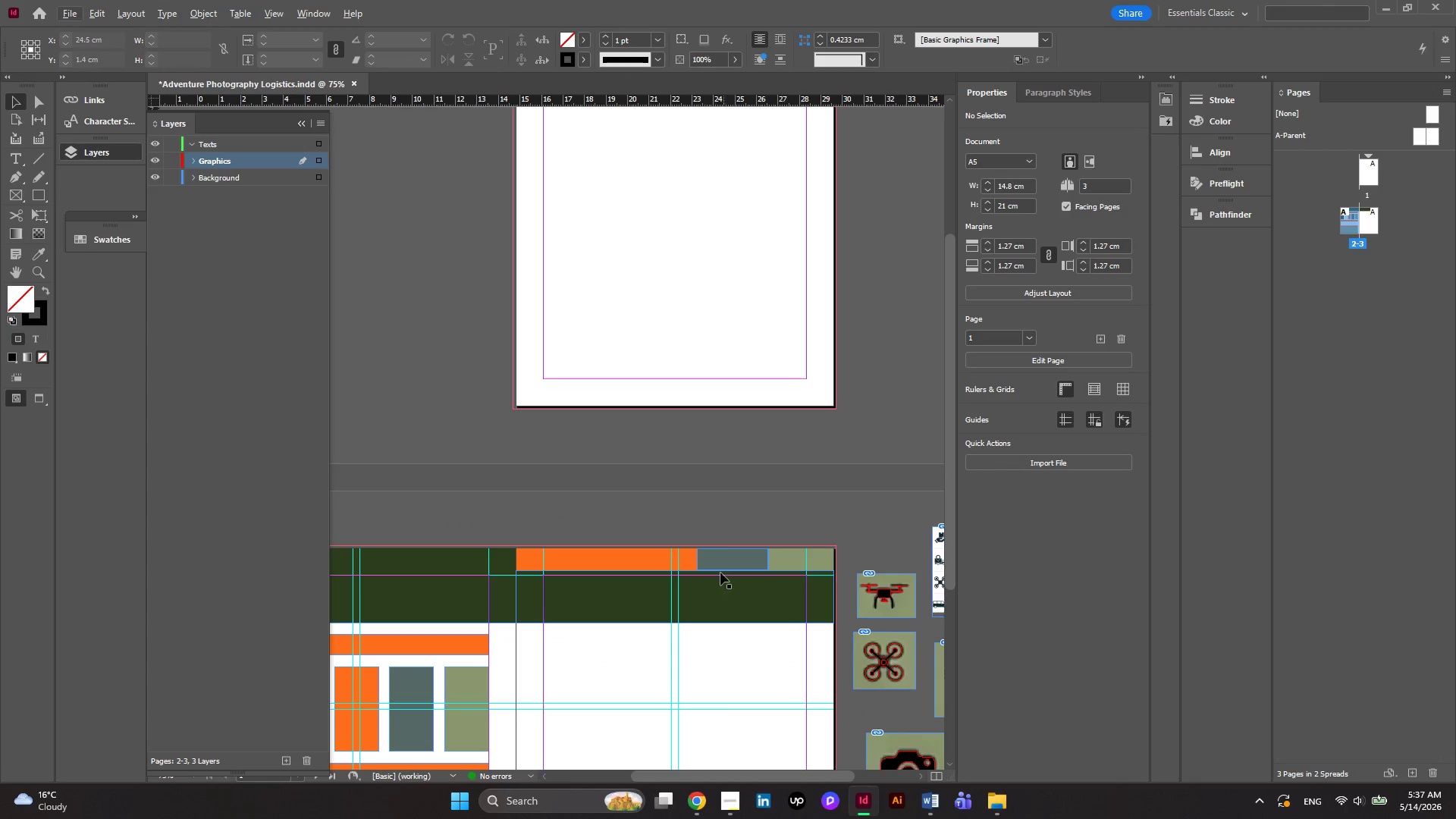 
hold_key(key=AltLeft, duration=0.38)
scroll: coordinate [719, 569], scroll_direction: down, amount: 1.0
 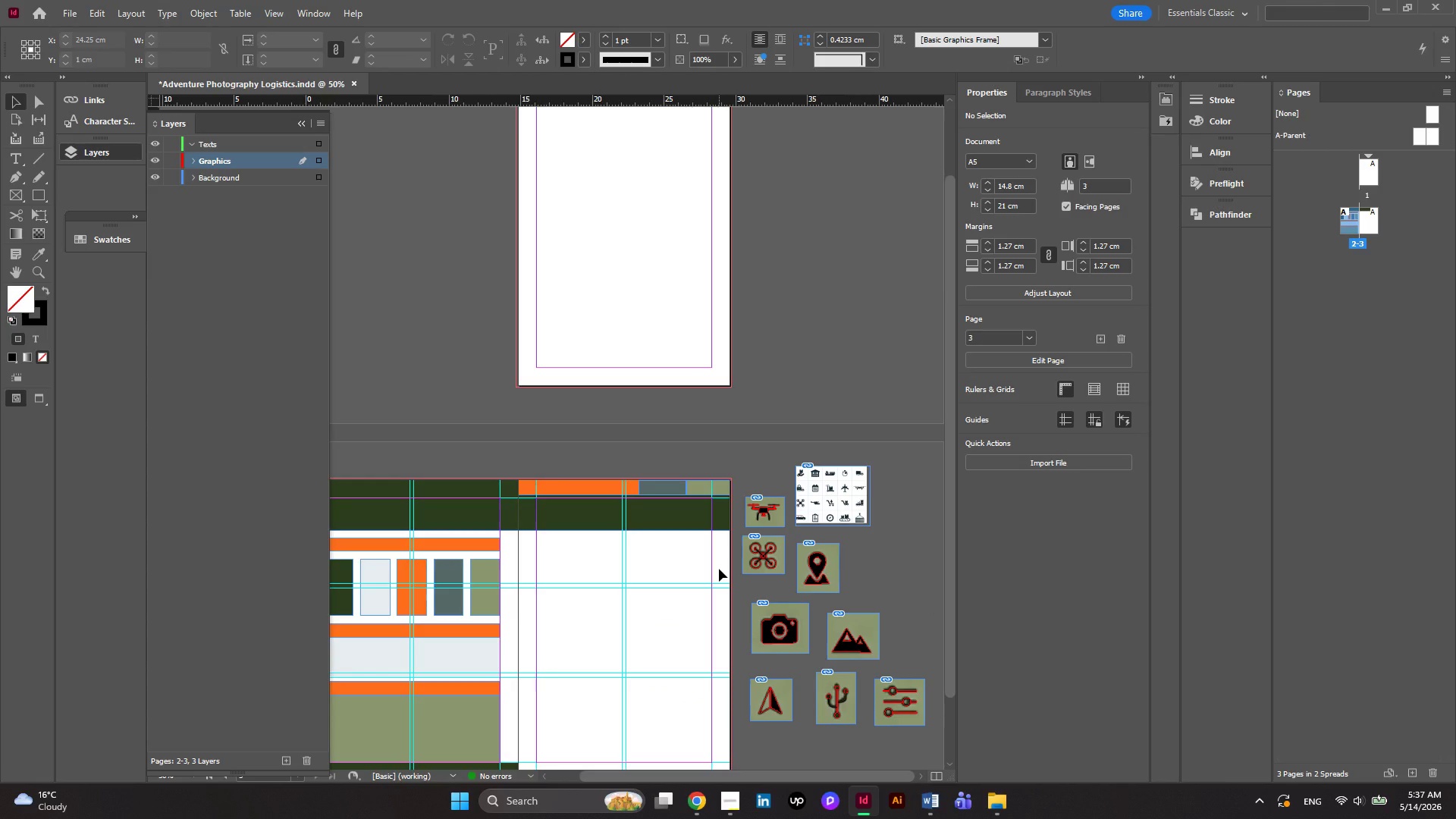 
hold_key(key=AltLeft, duration=1.2)
scroll: coordinate [902, 504], scroll_direction: up, amount: 1.0
 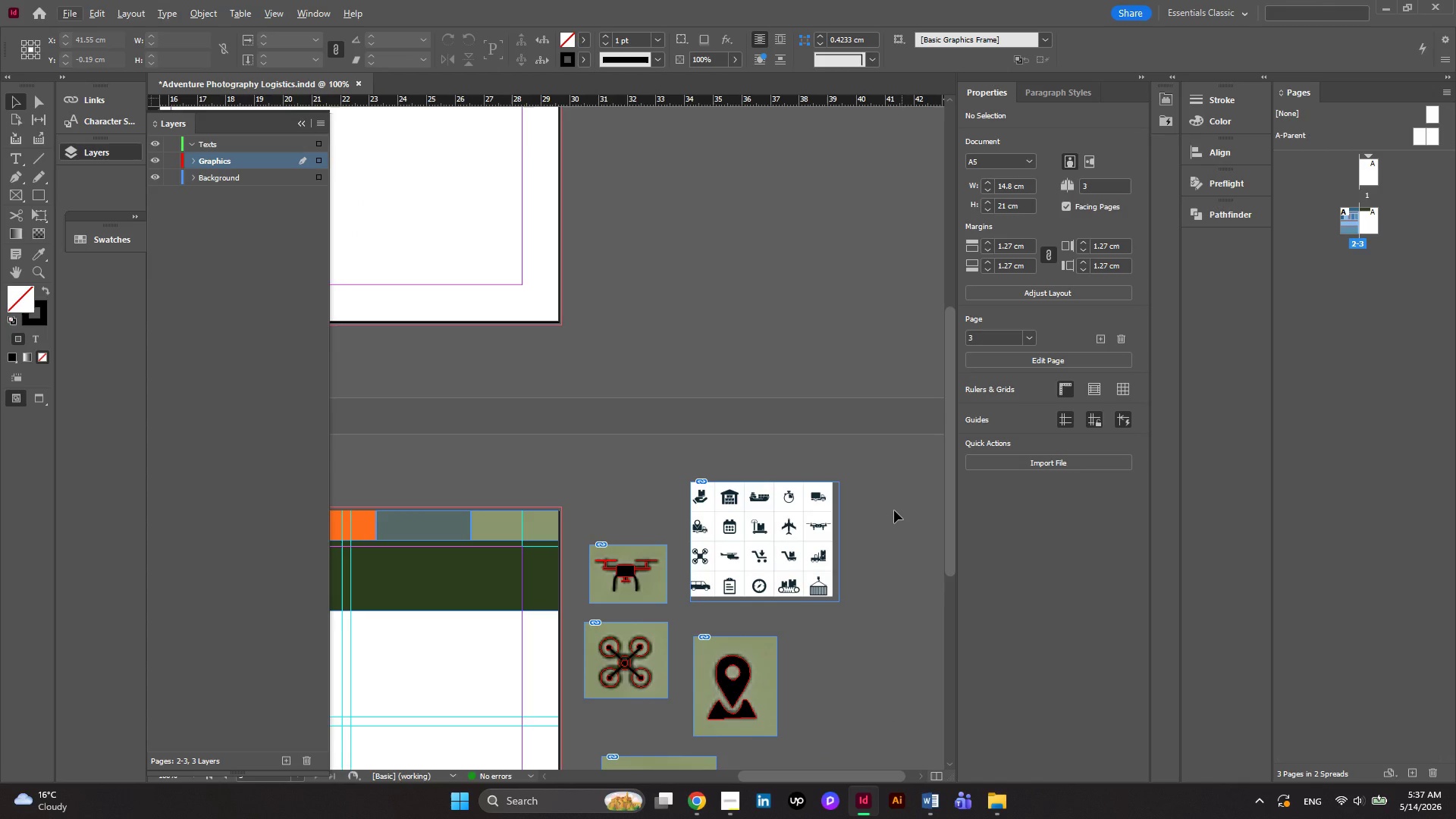 
hold_key(key=AltLeft, duration=0.83)
scroll: coordinate [862, 531], scroll_direction: up, amount: 4.0
 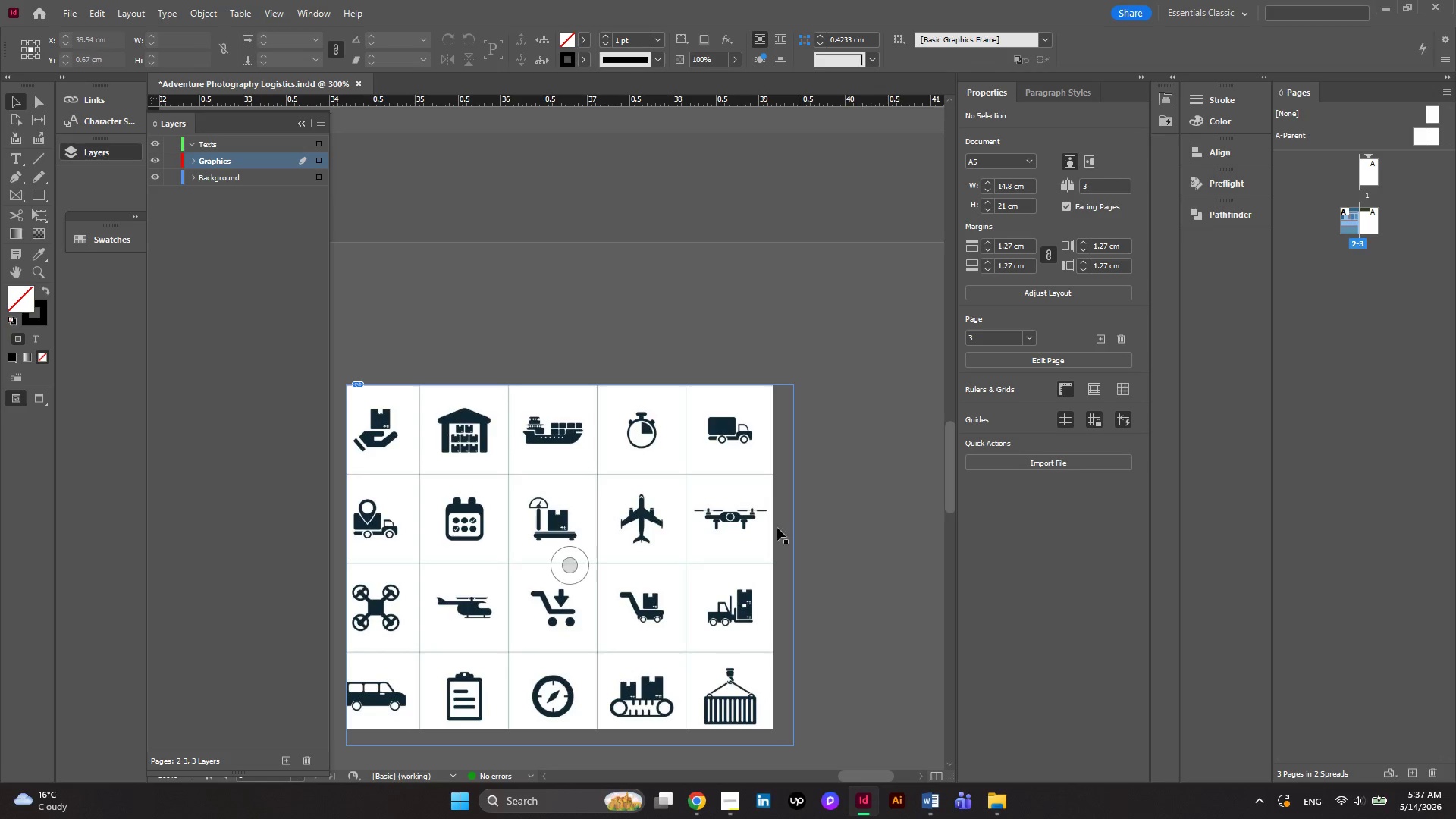 
hold_key(key=AltLeft, duration=0.72)
scroll: coordinate [687, 524], scroll_direction: up, amount: 2.0
 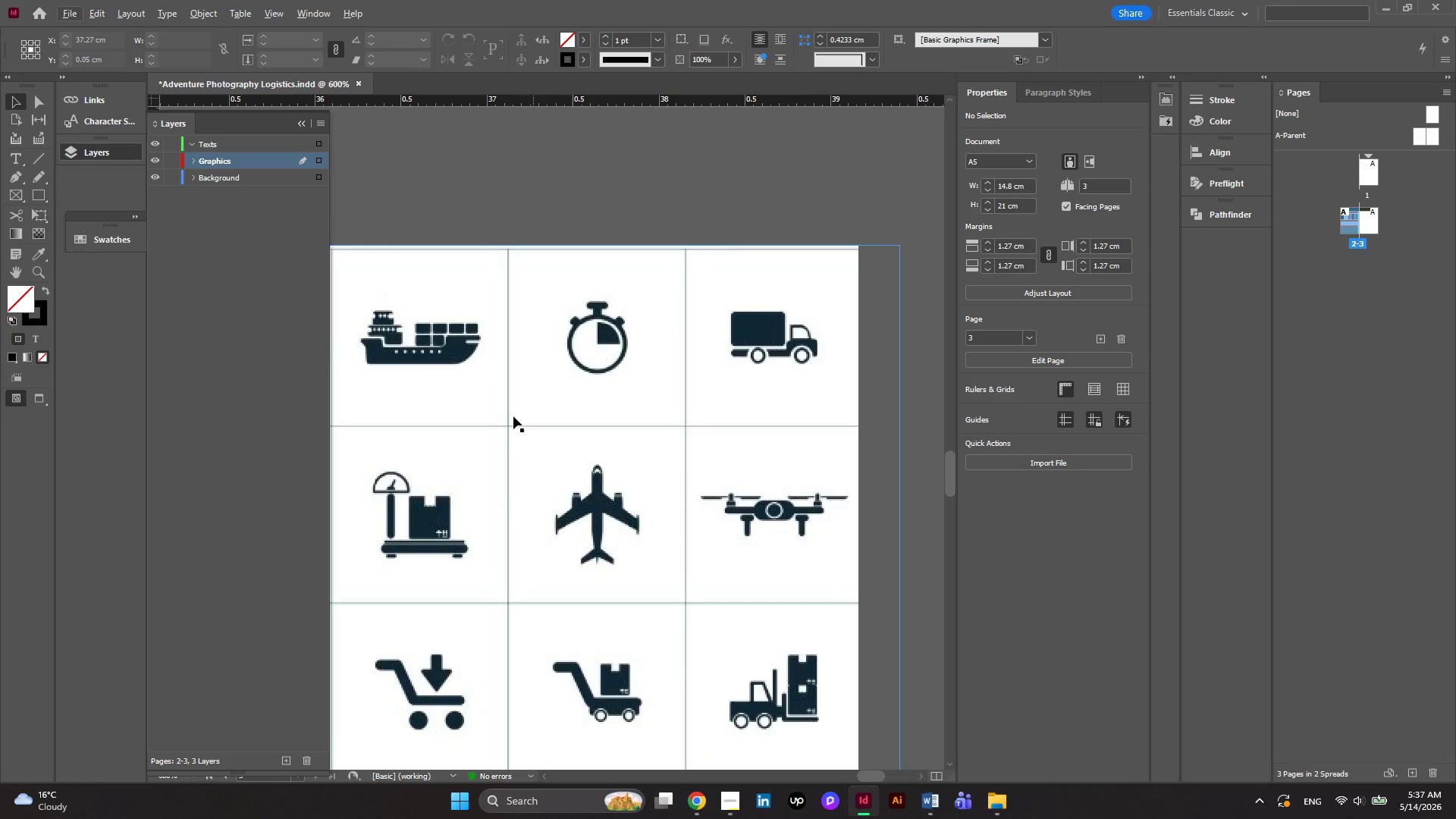 
wait(12.5)
 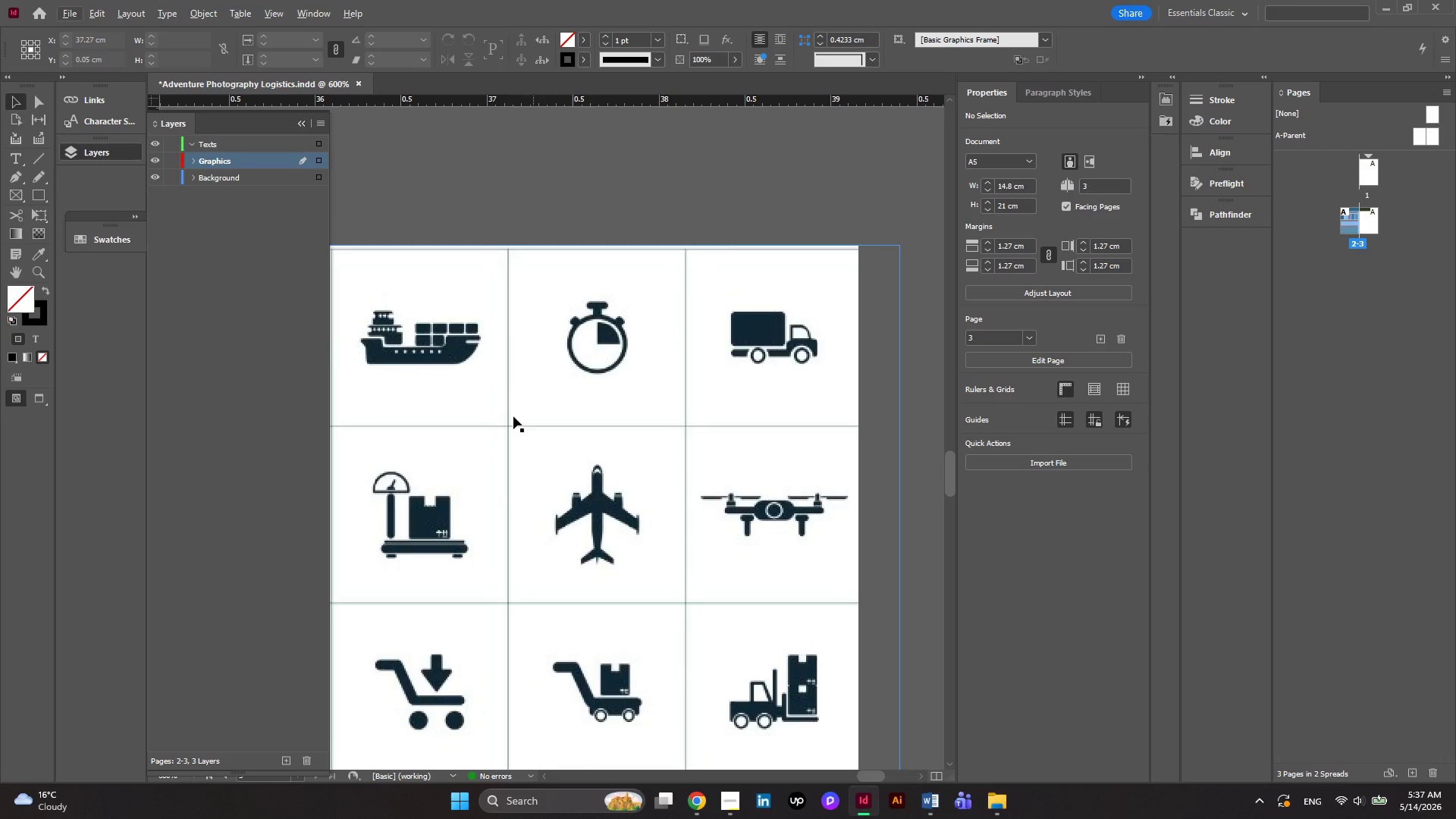 
right_click([40, 196])
 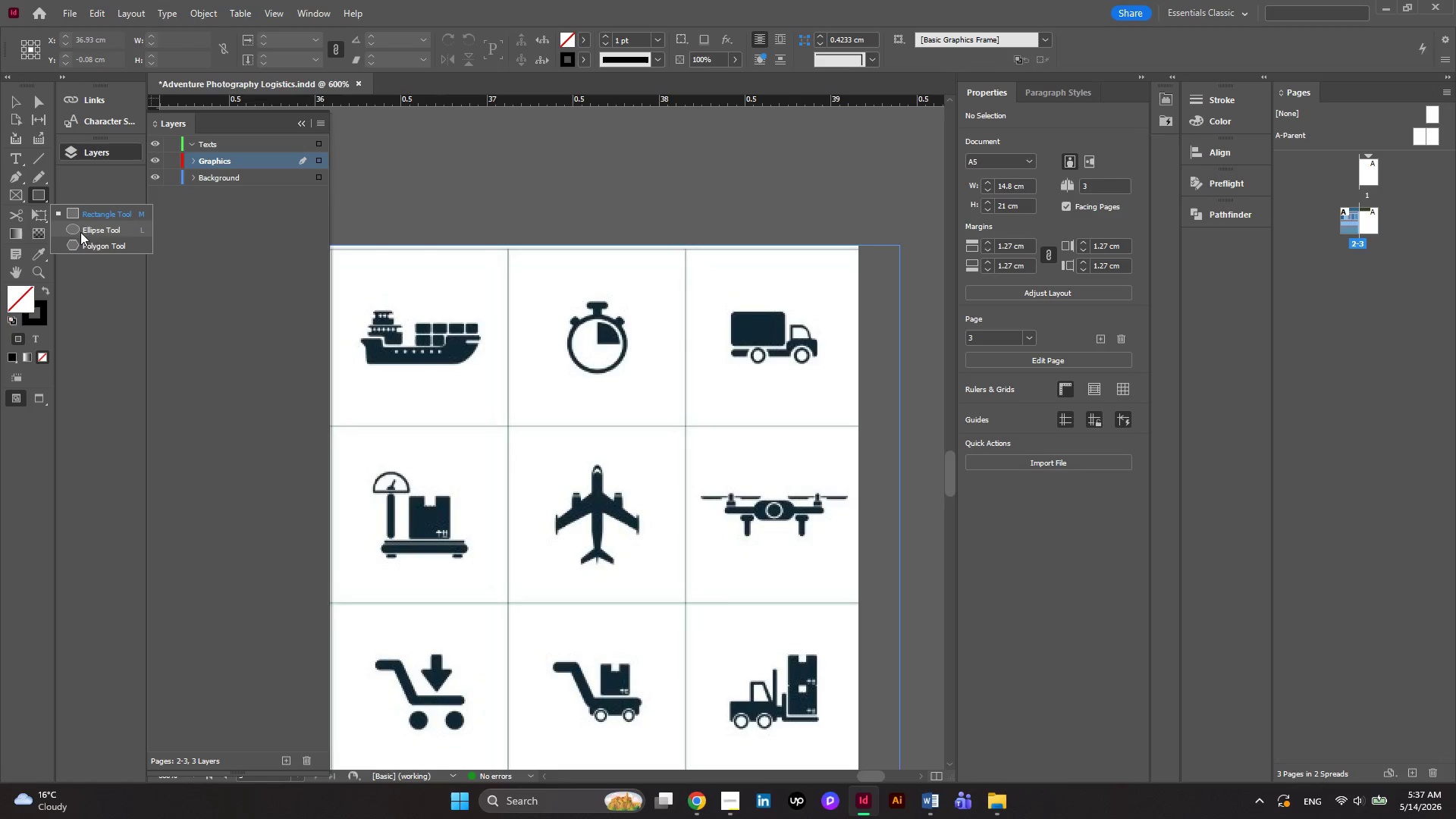 
left_click([74, 231])
 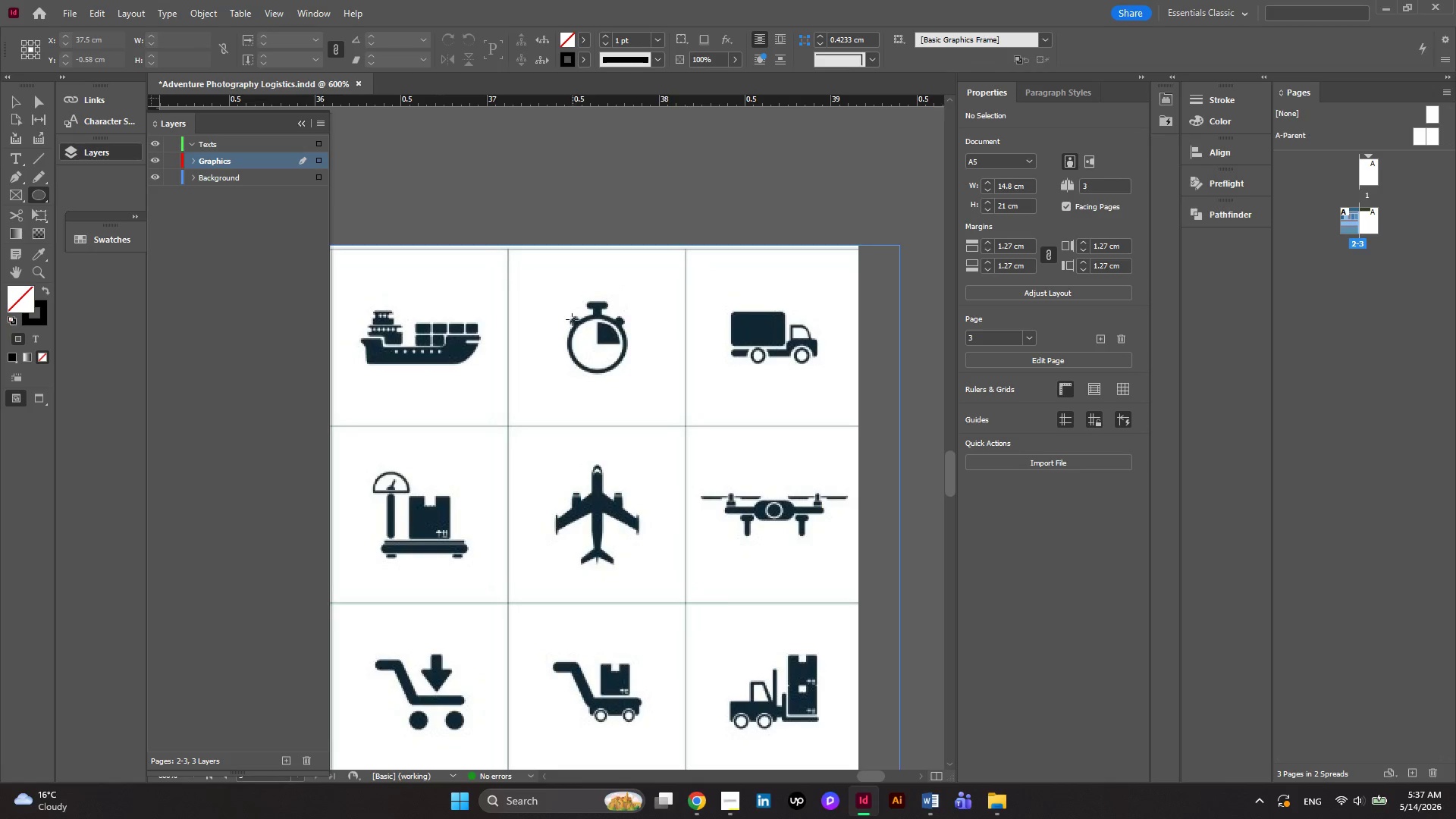 
left_click_drag(start_coordinate=[572, 319], to_coordinate=[623, 370])
 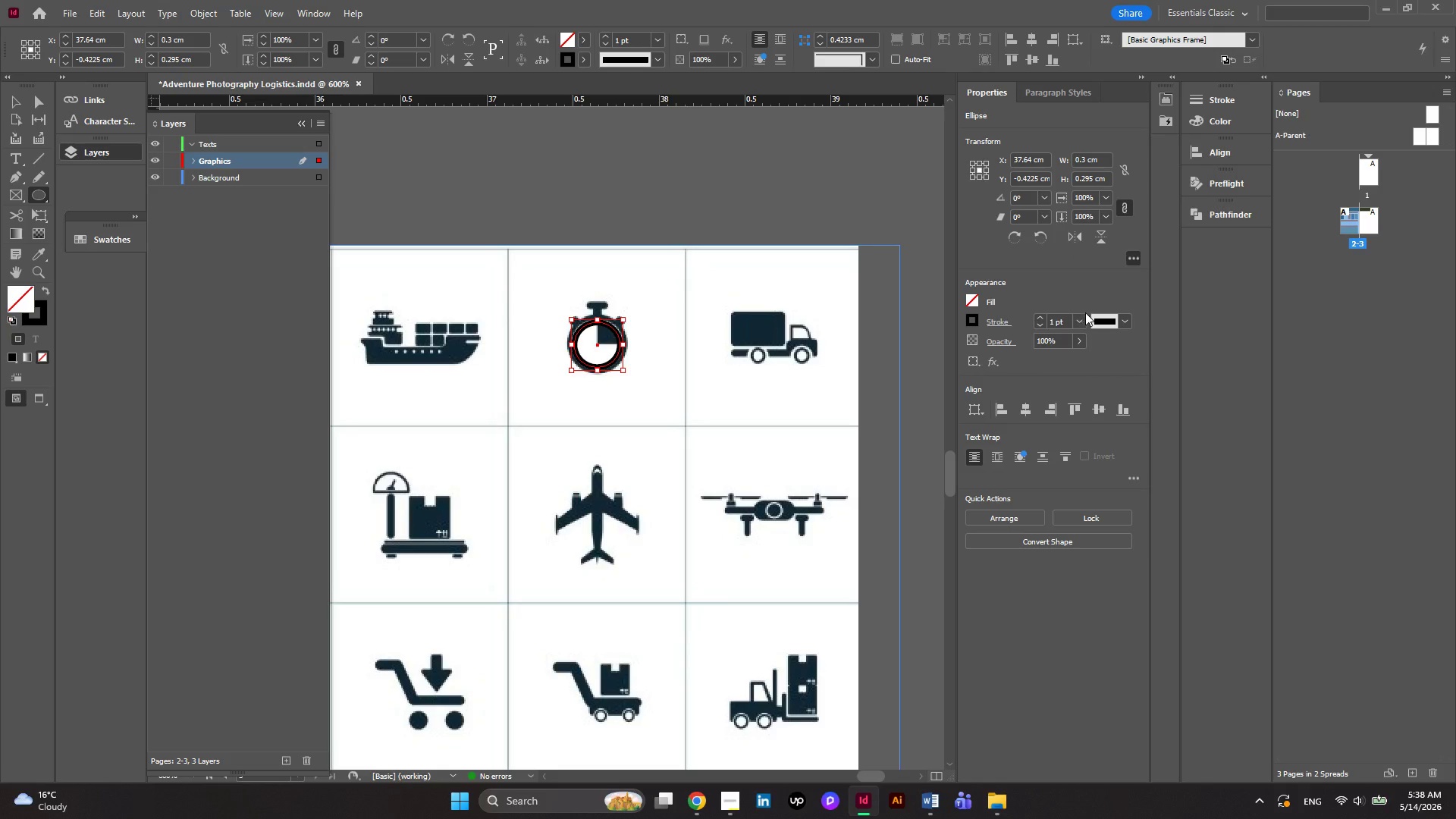 
left_click([1075, 324])
 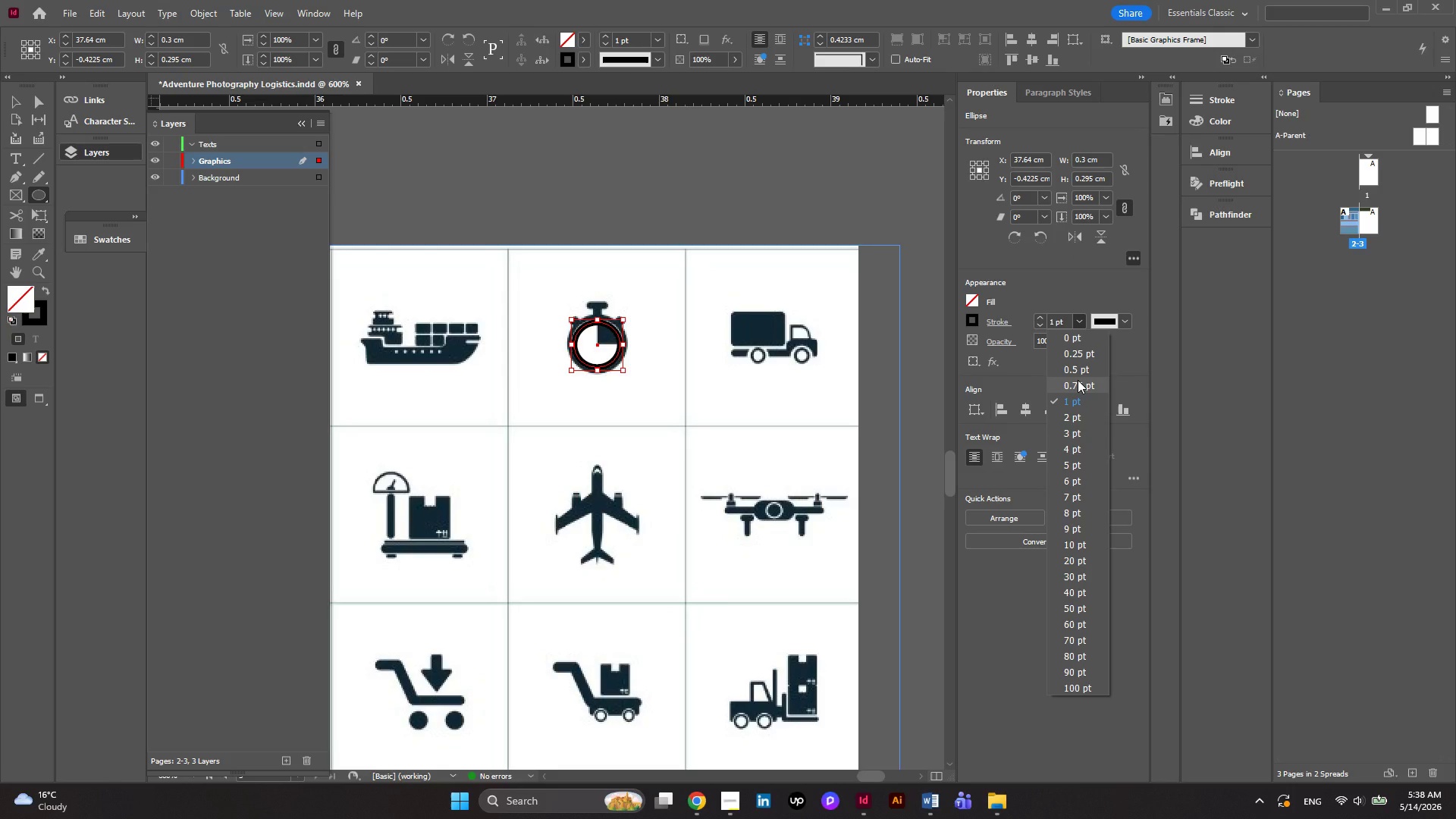 
left_click([1078, 380])
 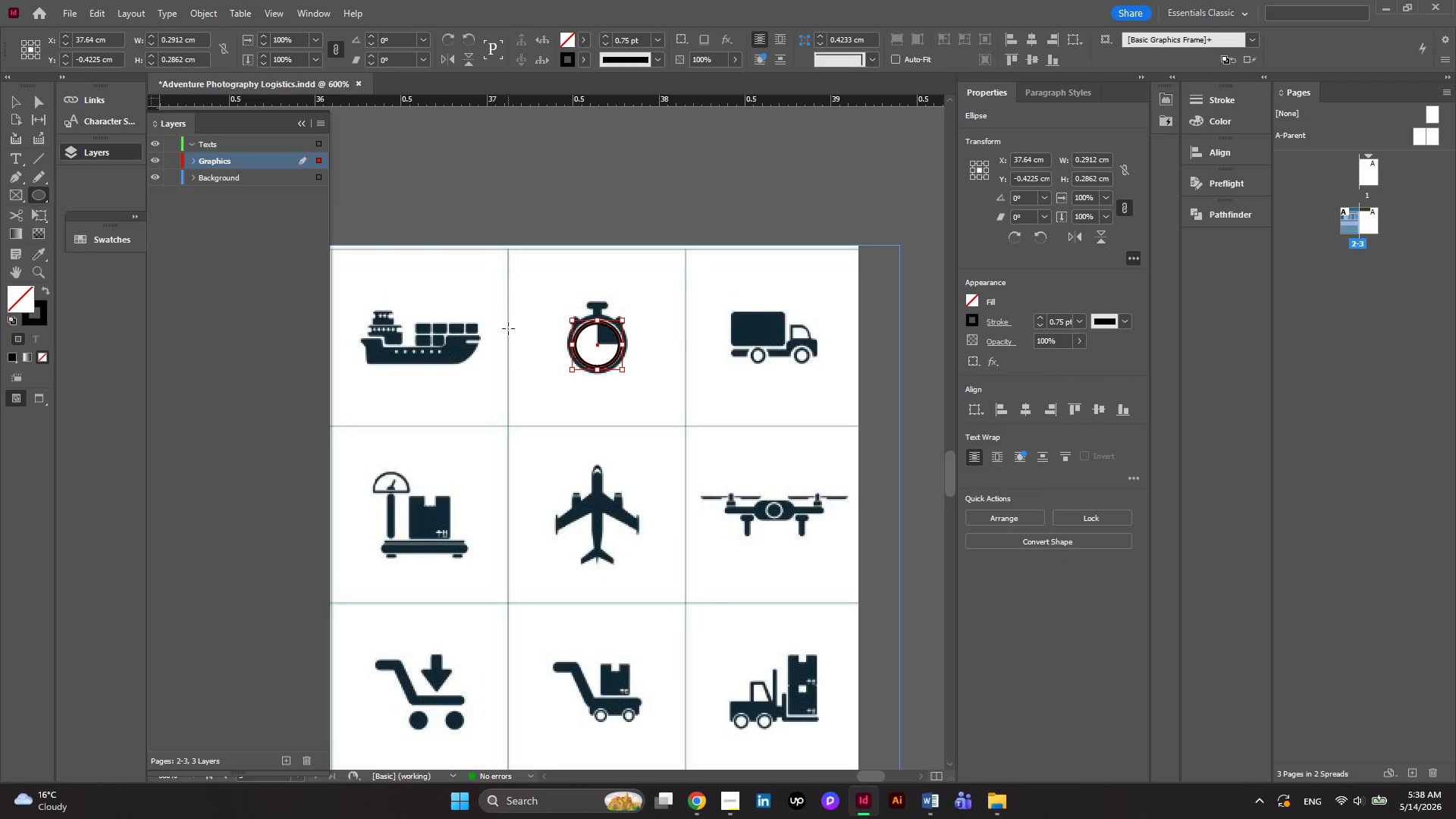 
hold_key(key=AltLeft, duration=0.5)
scroll: coordinate [585, 372], scroll_direction: up, amount: 3.0
 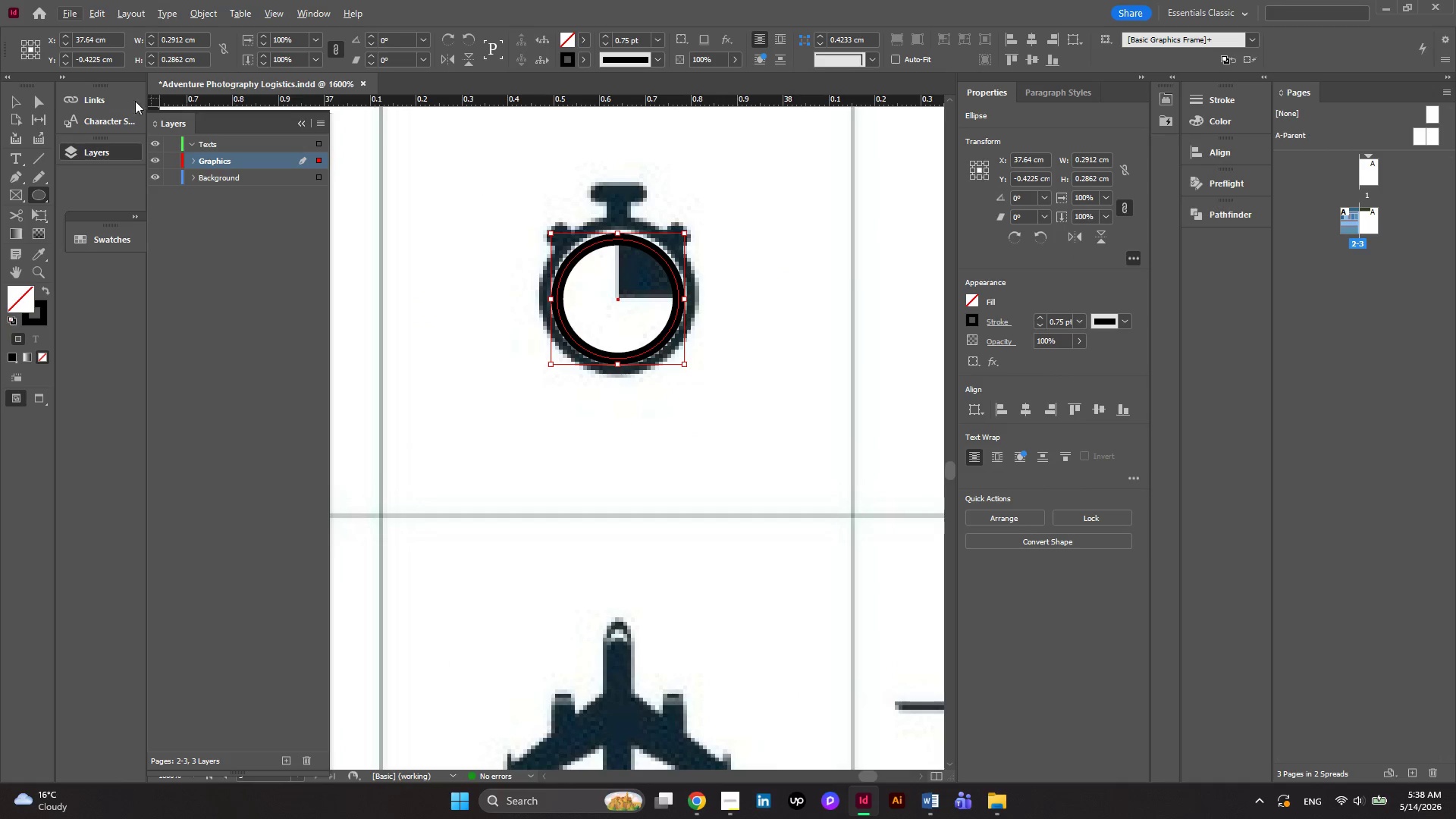 
left_click([8, 99])
 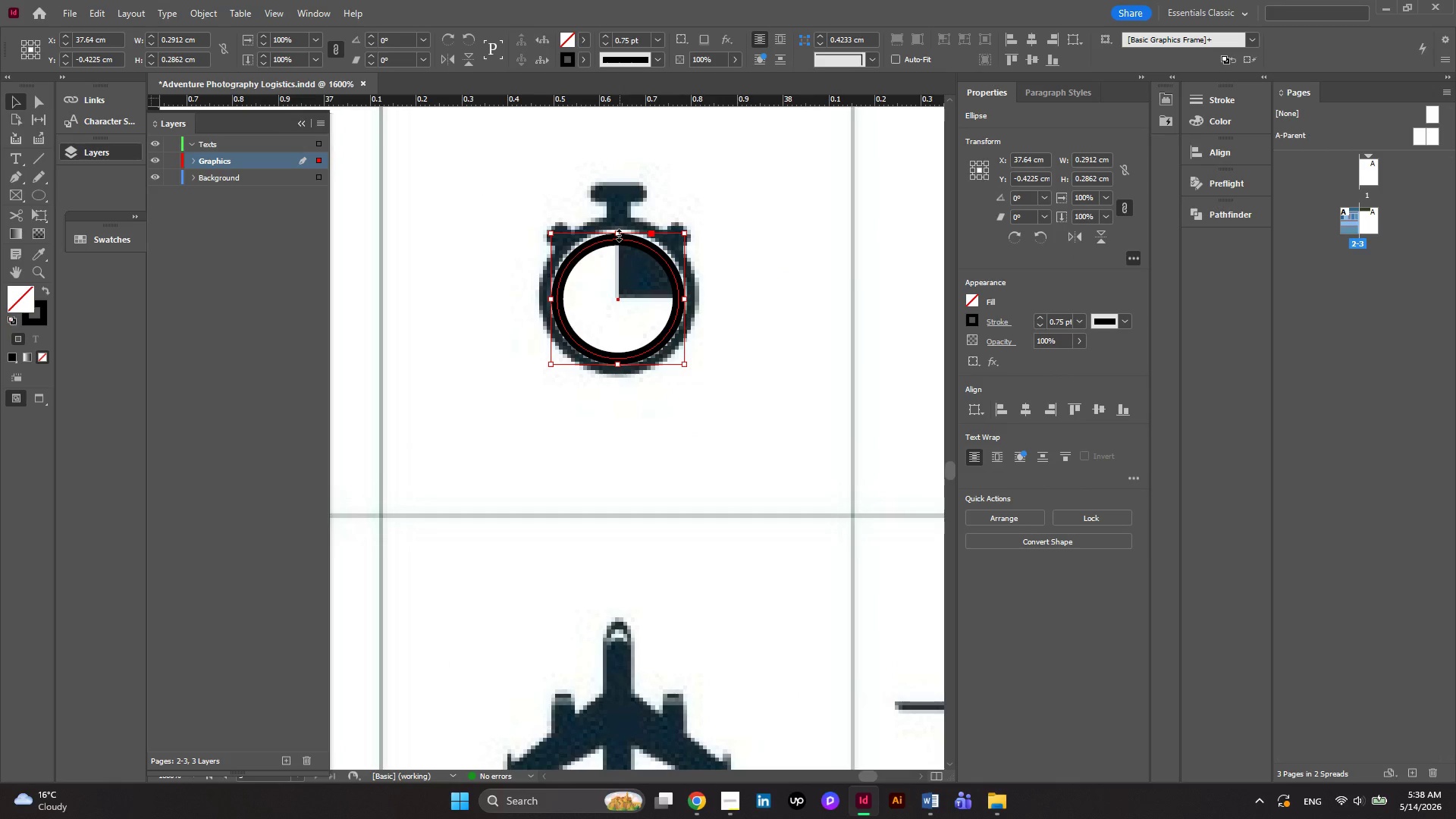 
left_click_drag(start_coordinate=[618, 235], to_coordinate=[618, 221])
 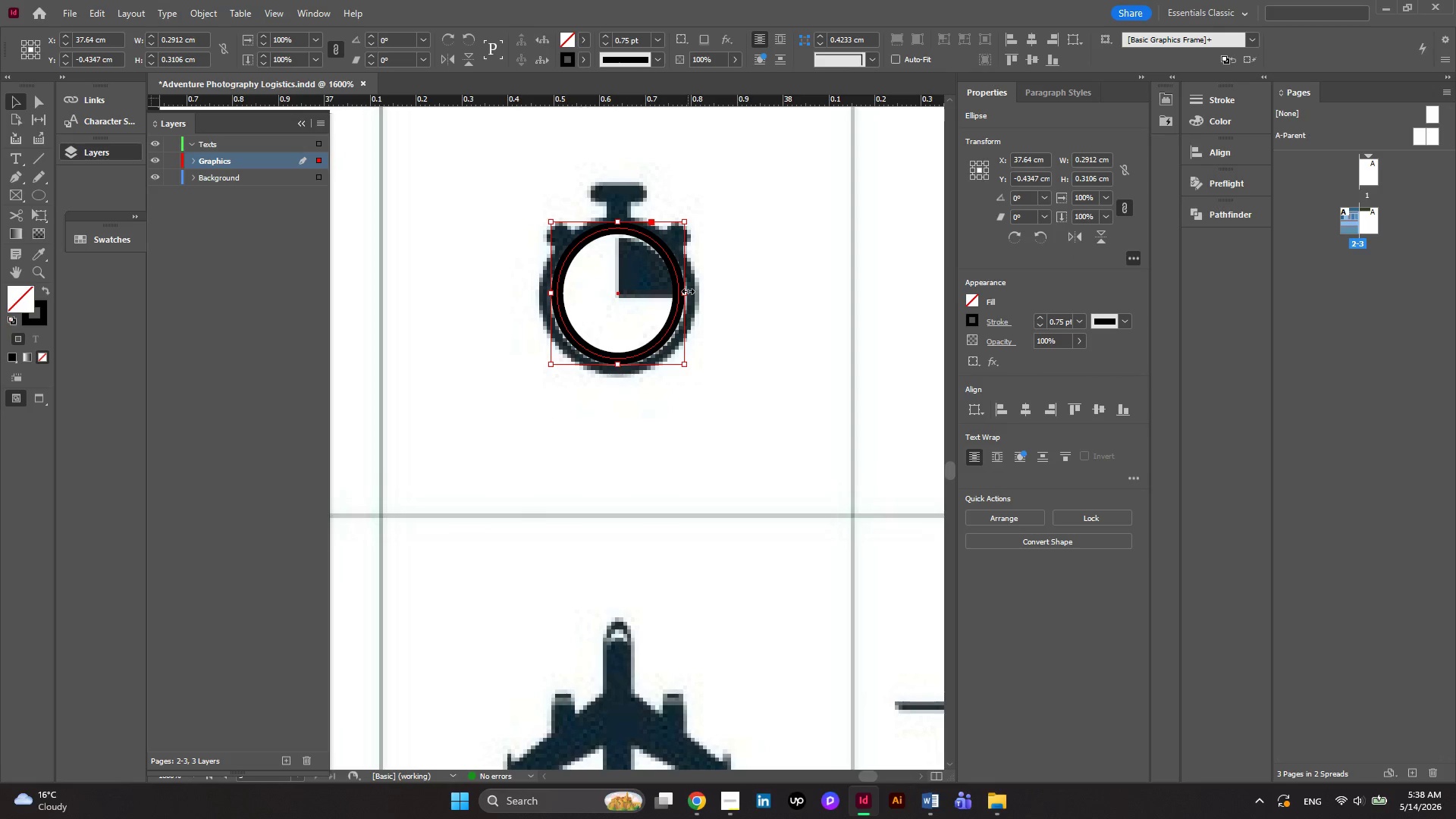 
left_click_drag(start_coordinate=[688, 291], to_coordinate=[706, 295])
 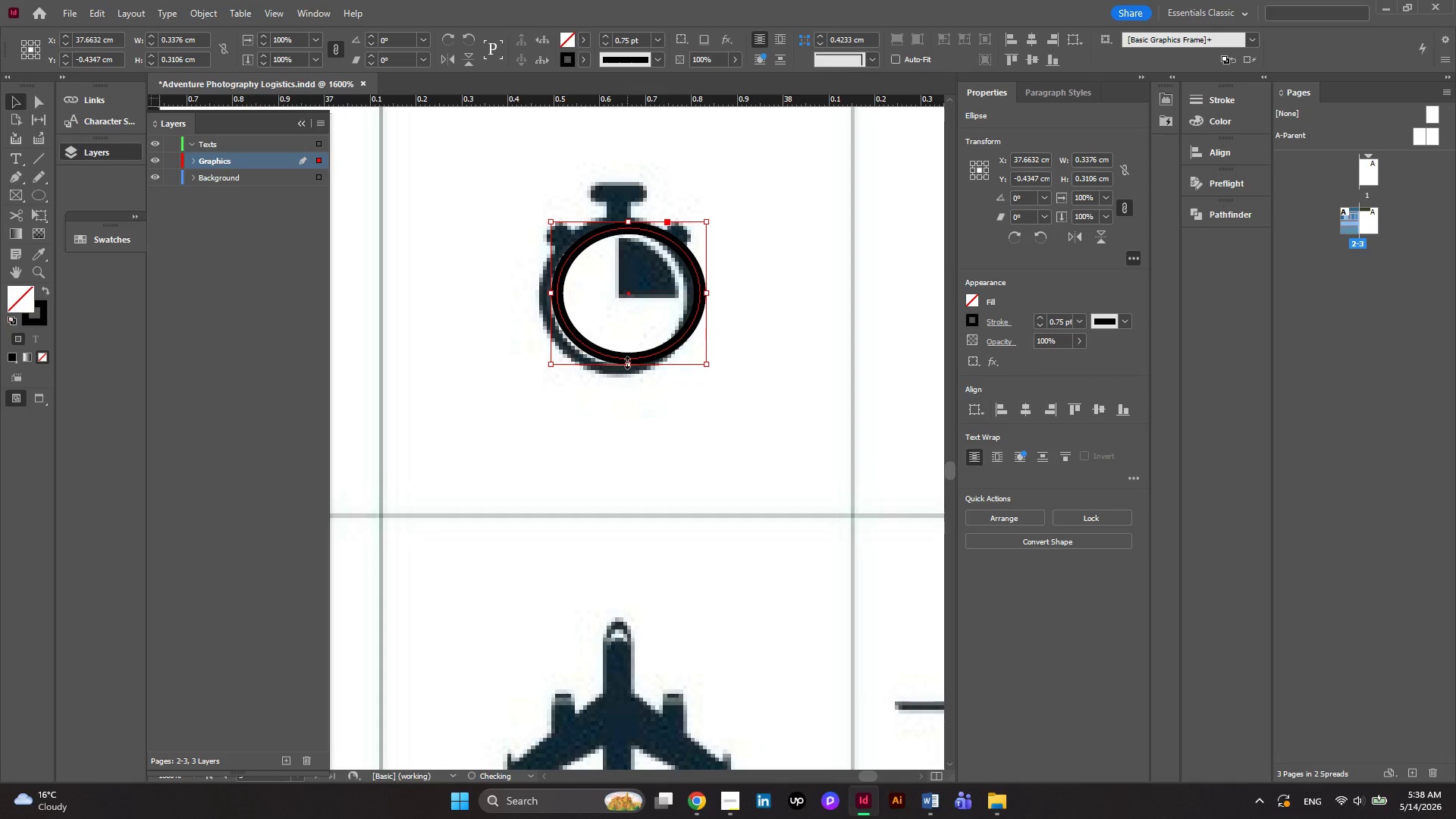 
left_click_drag(start_coordinate=[627, 362], to_coordinate=[627, 376])
 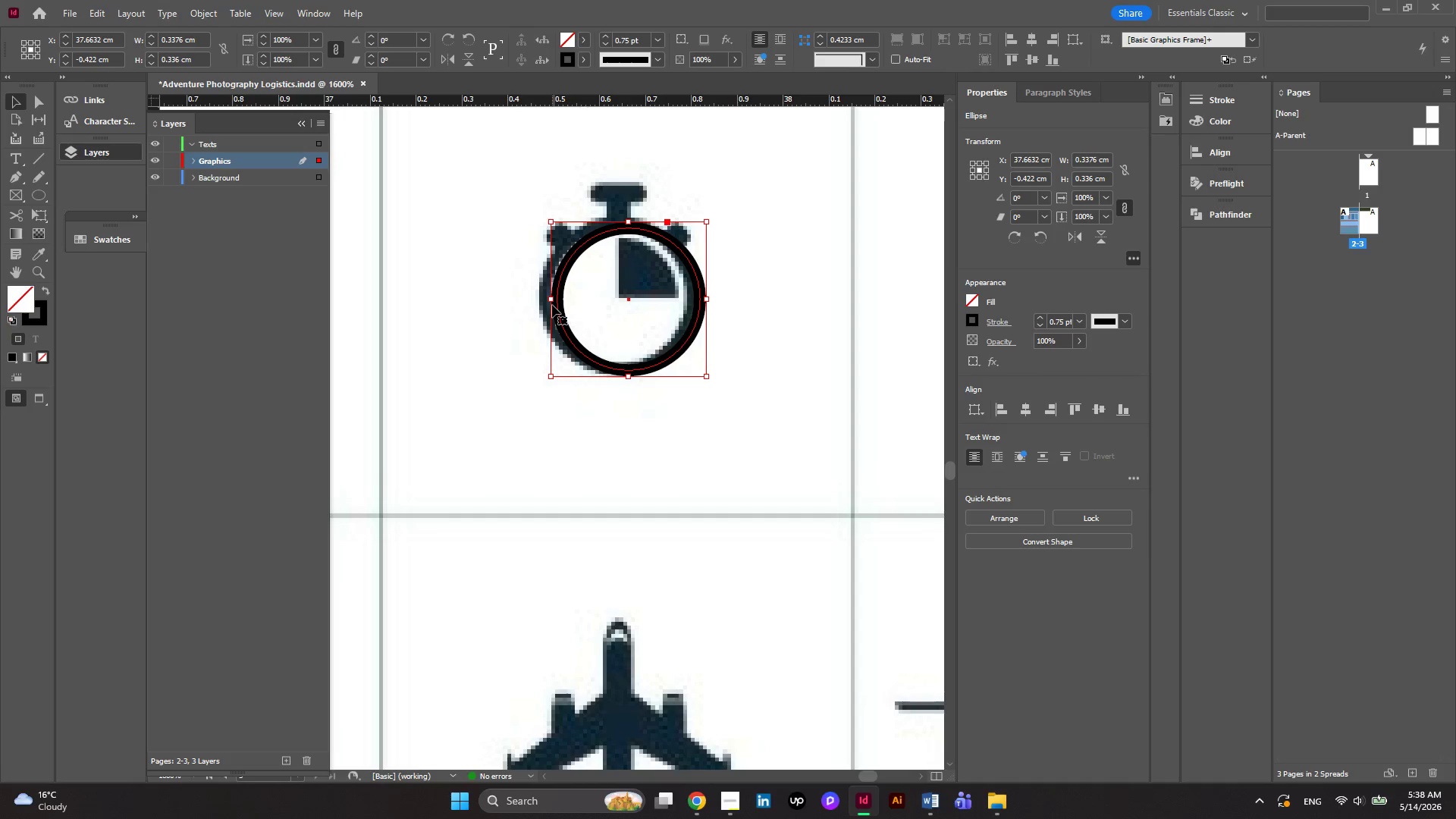 
left_click_drag(start_coordinate=[551, 302], to_coordinate=[541, 301])
 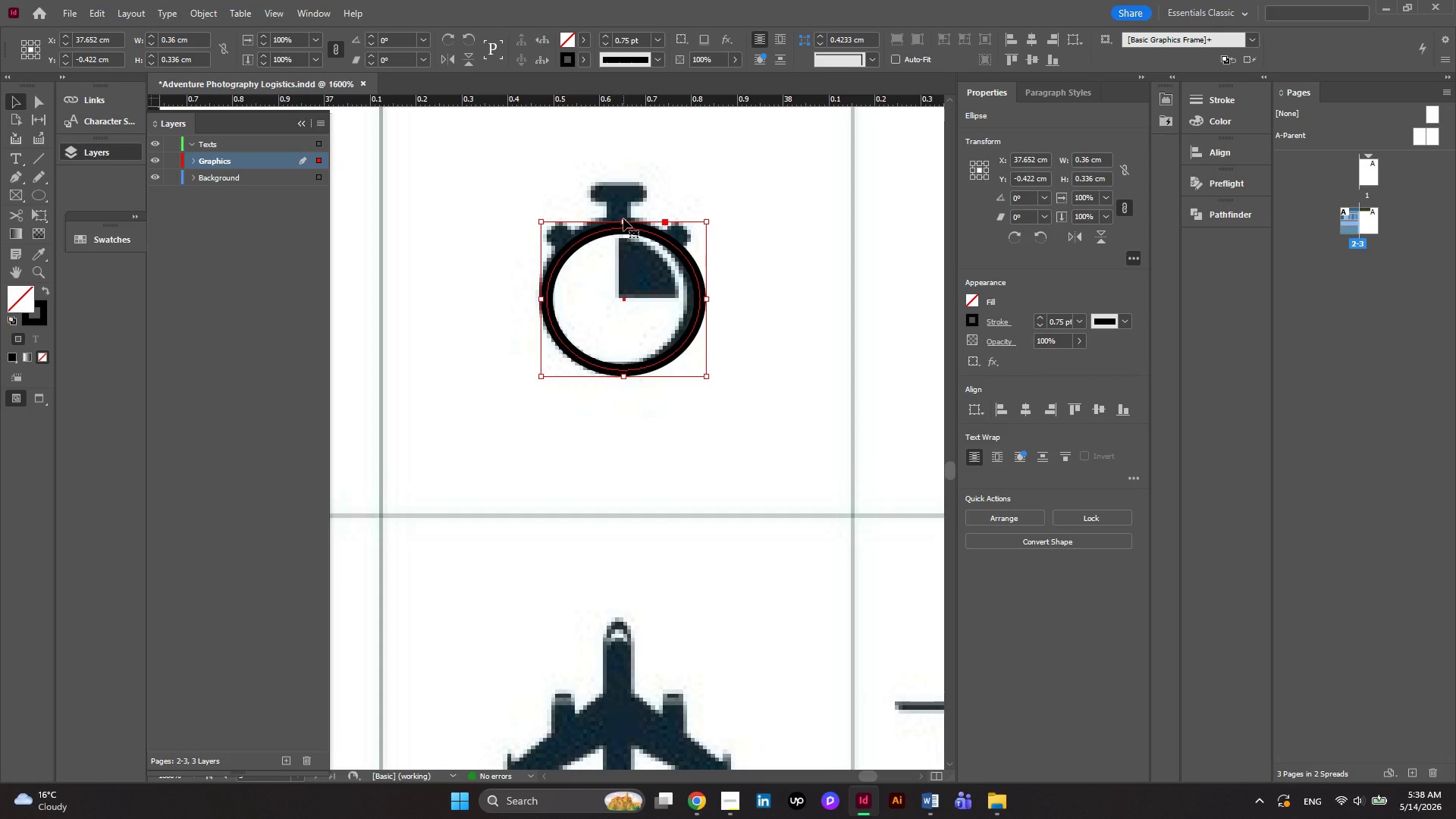 
left_click_drag(start_coordinate=[623, 221], to_coordinate=[623, 217])
 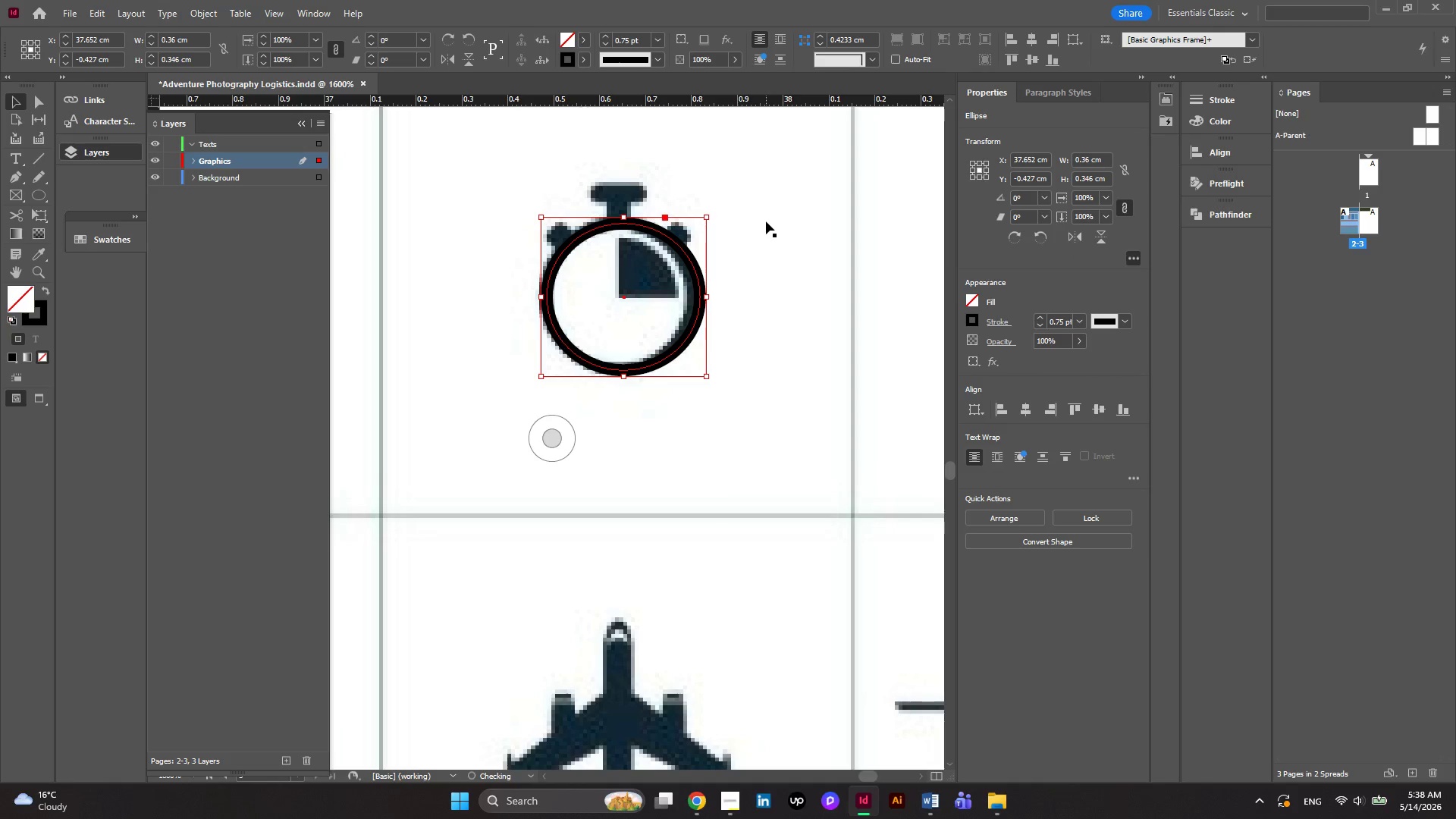 
scroll: coordinate [766, 221], scroll_direction: up, amount: 2.0
 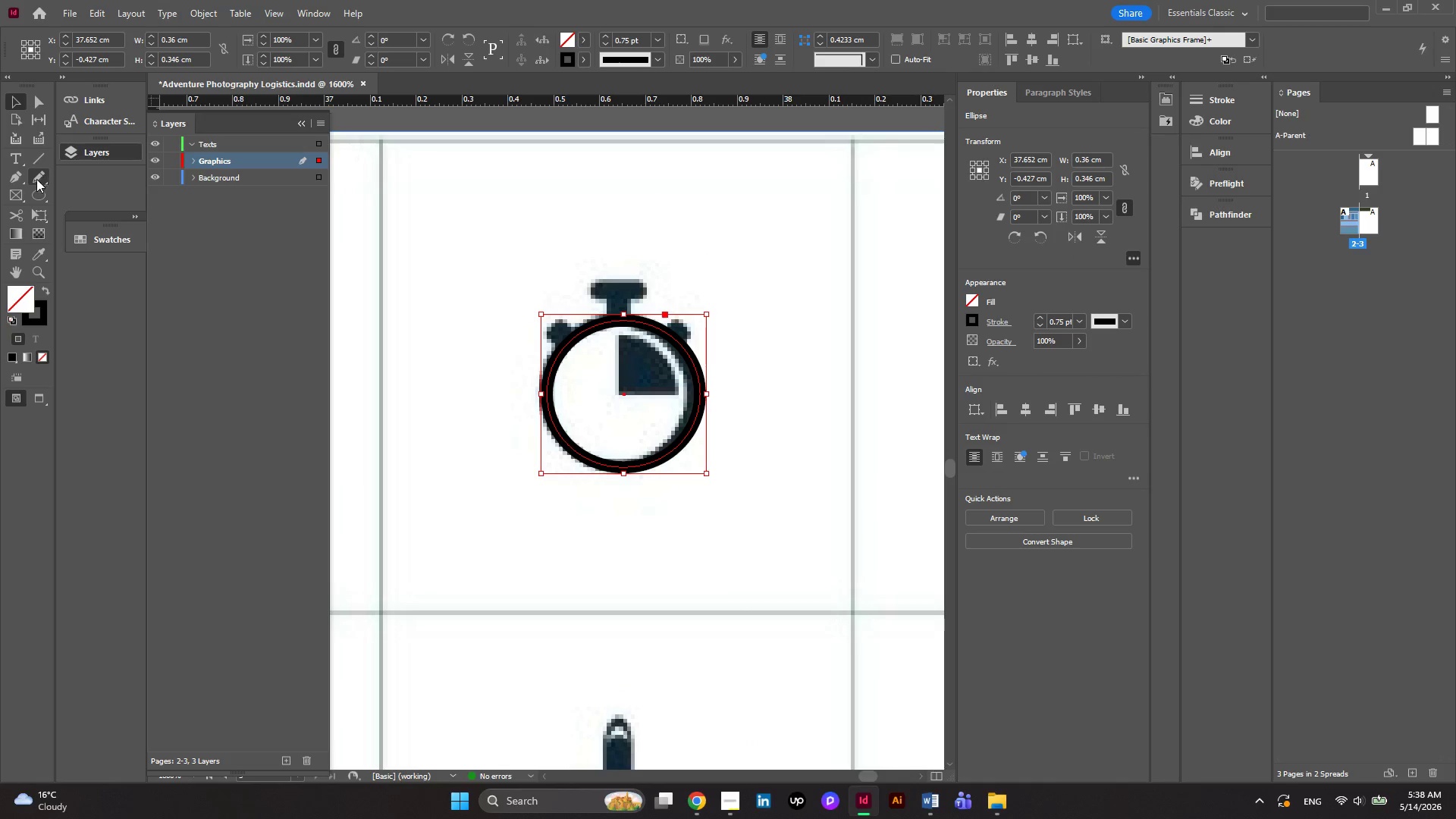 
right_click([37, 190])
 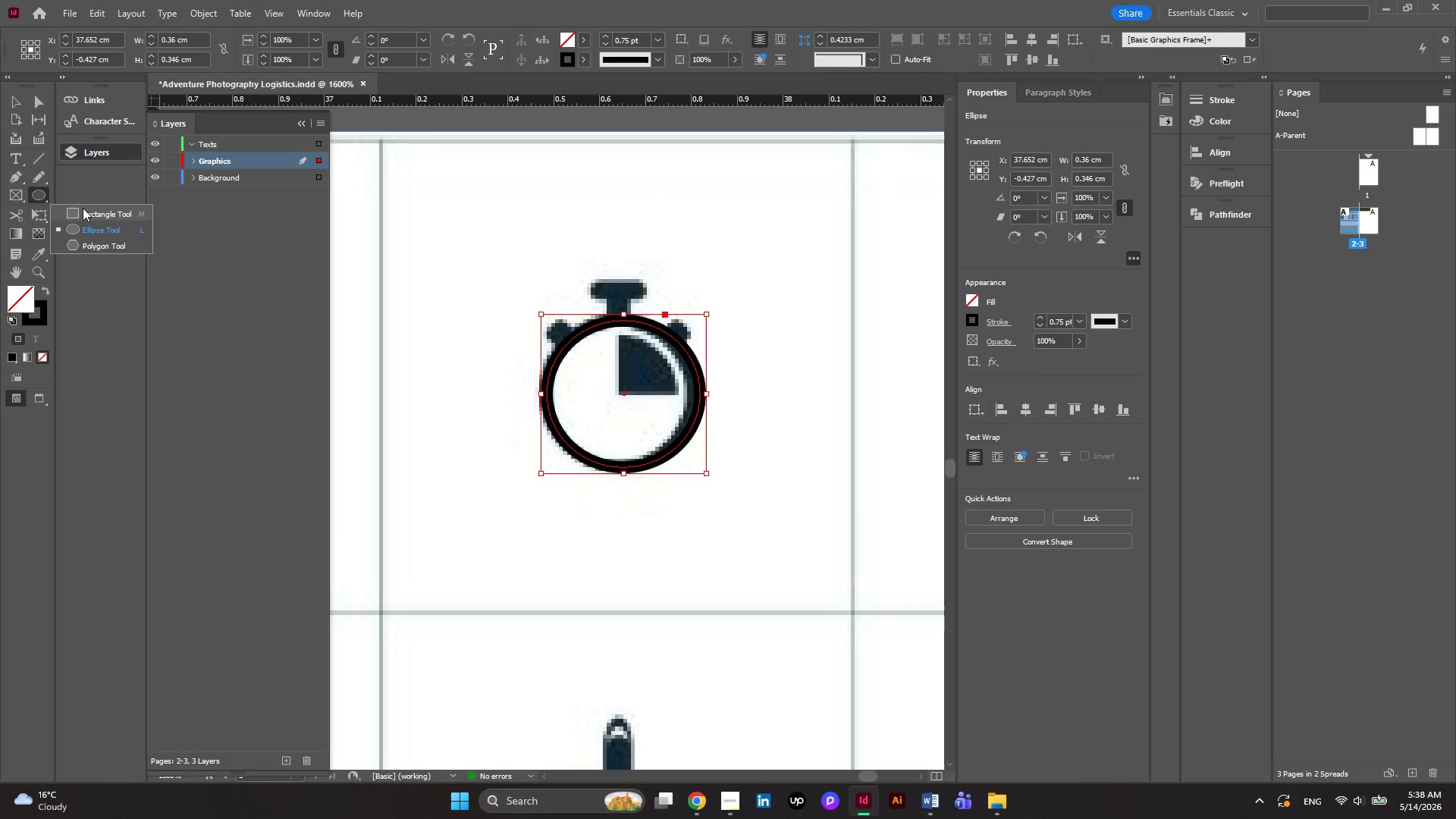 
left_click([83, 208])
 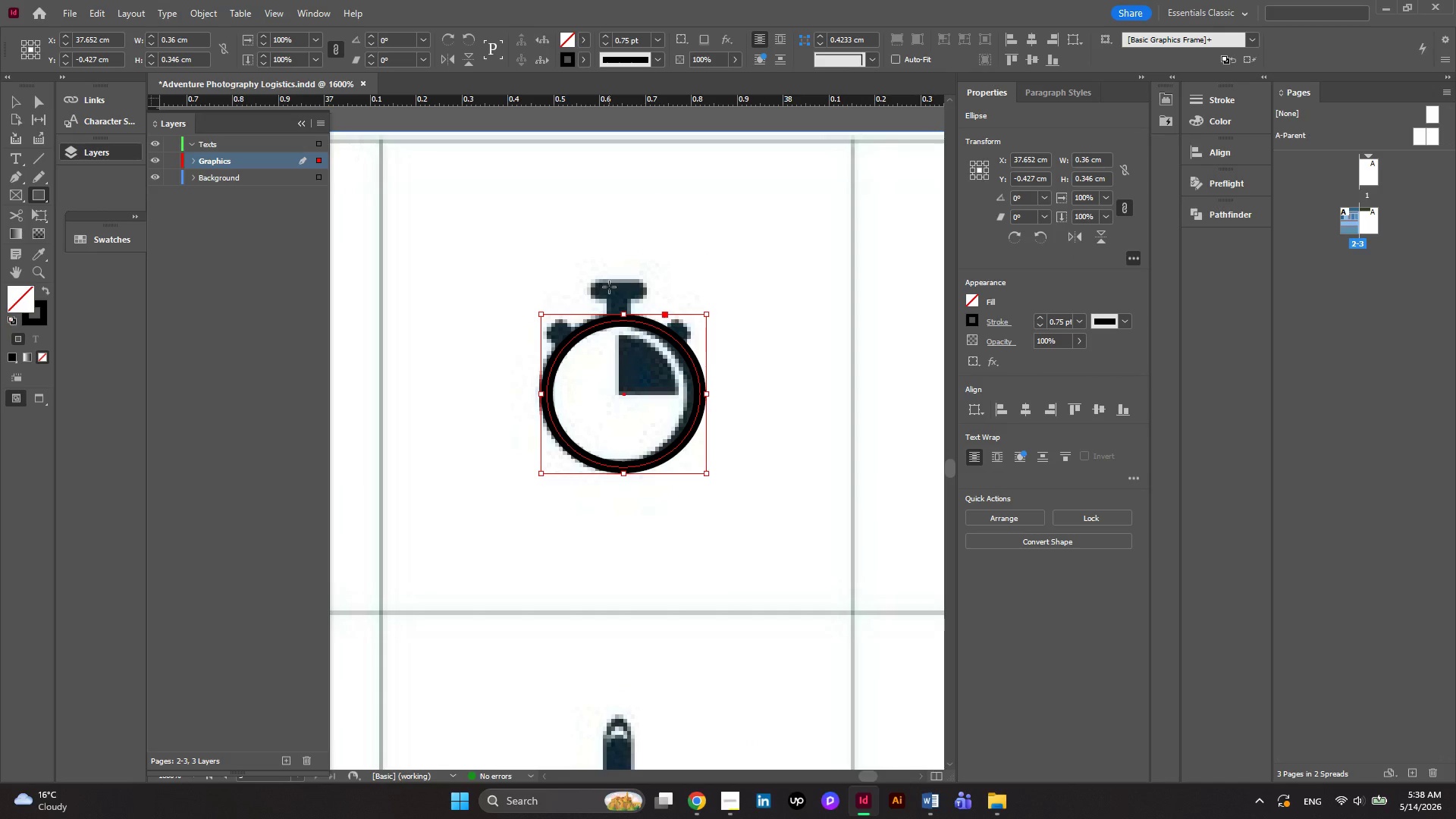 
left_click_drag(start_coordinate=[610, 282], to_coordinate=[630, 320])
 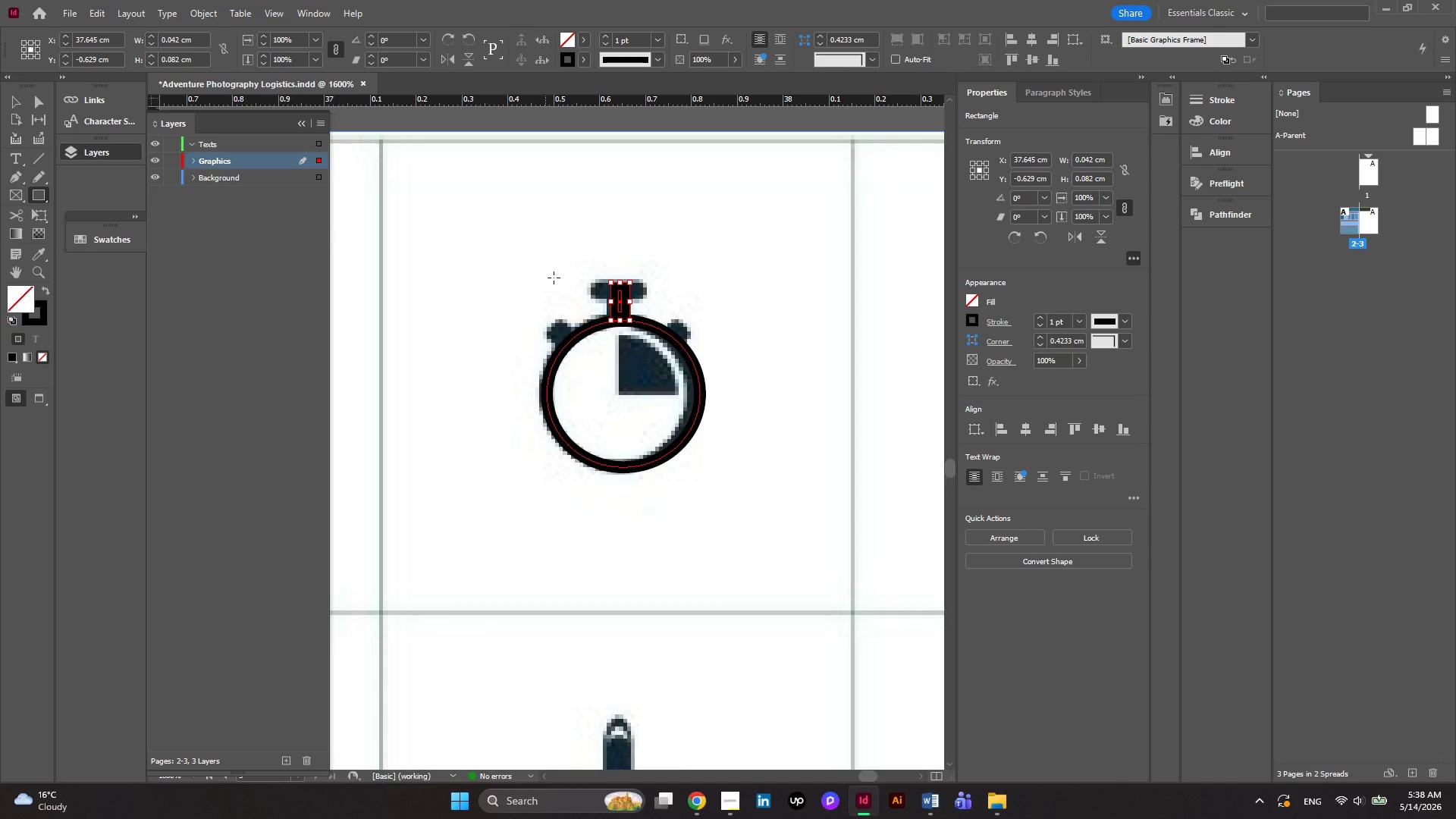 
left_click_drag(start_coordinate=[590, 281], to_coordinate=[643, 288])
 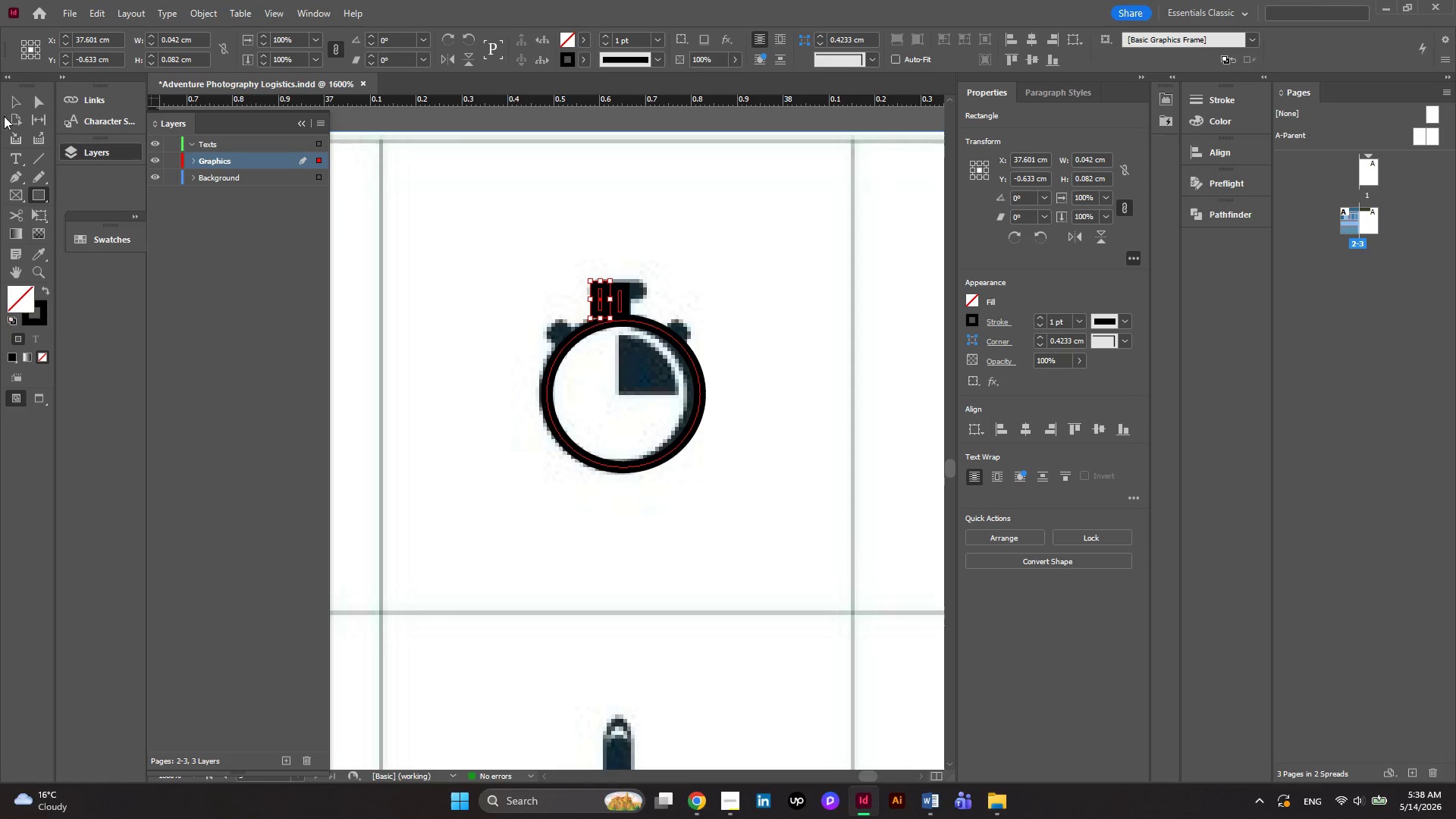 
left_click([13, 107])
 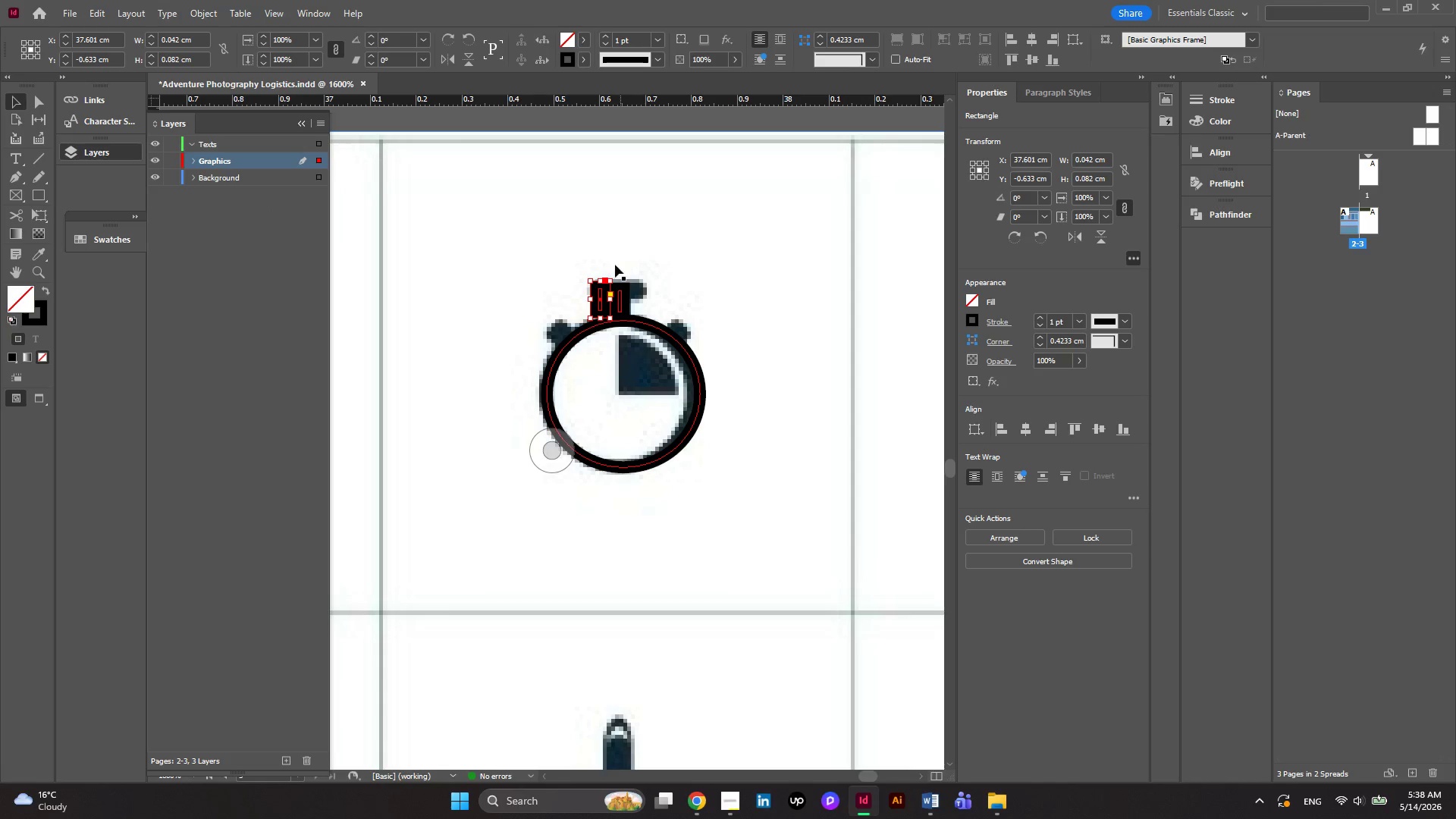 
hold_key(key=AltLeft, duration=0.39)
scroll: coordinate [629, 302], scroll_direction: up, amount: 3.0
 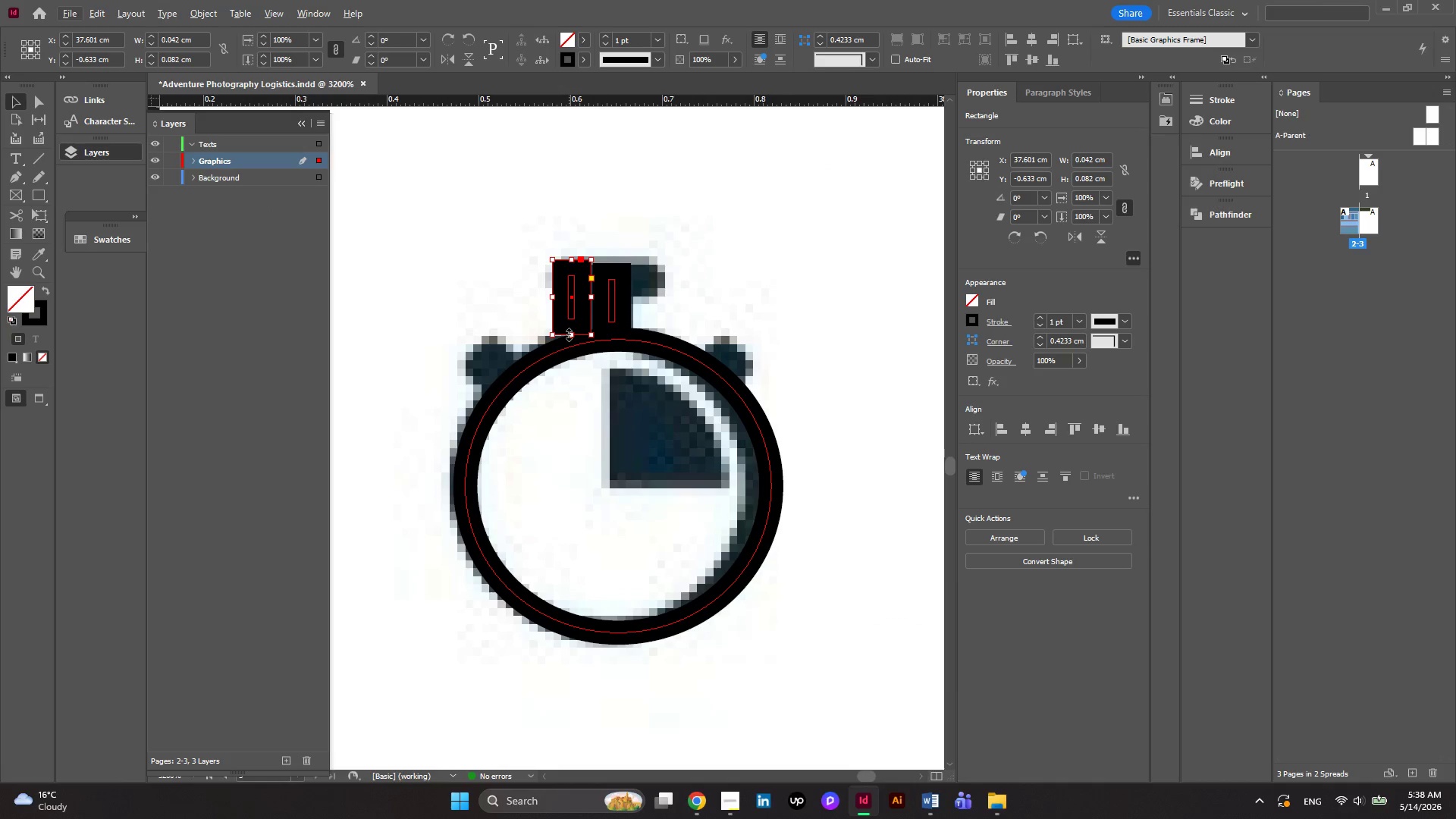 
left_click_drag(start_coordinate=[569, 334], to_coordinate=[572, 296])
 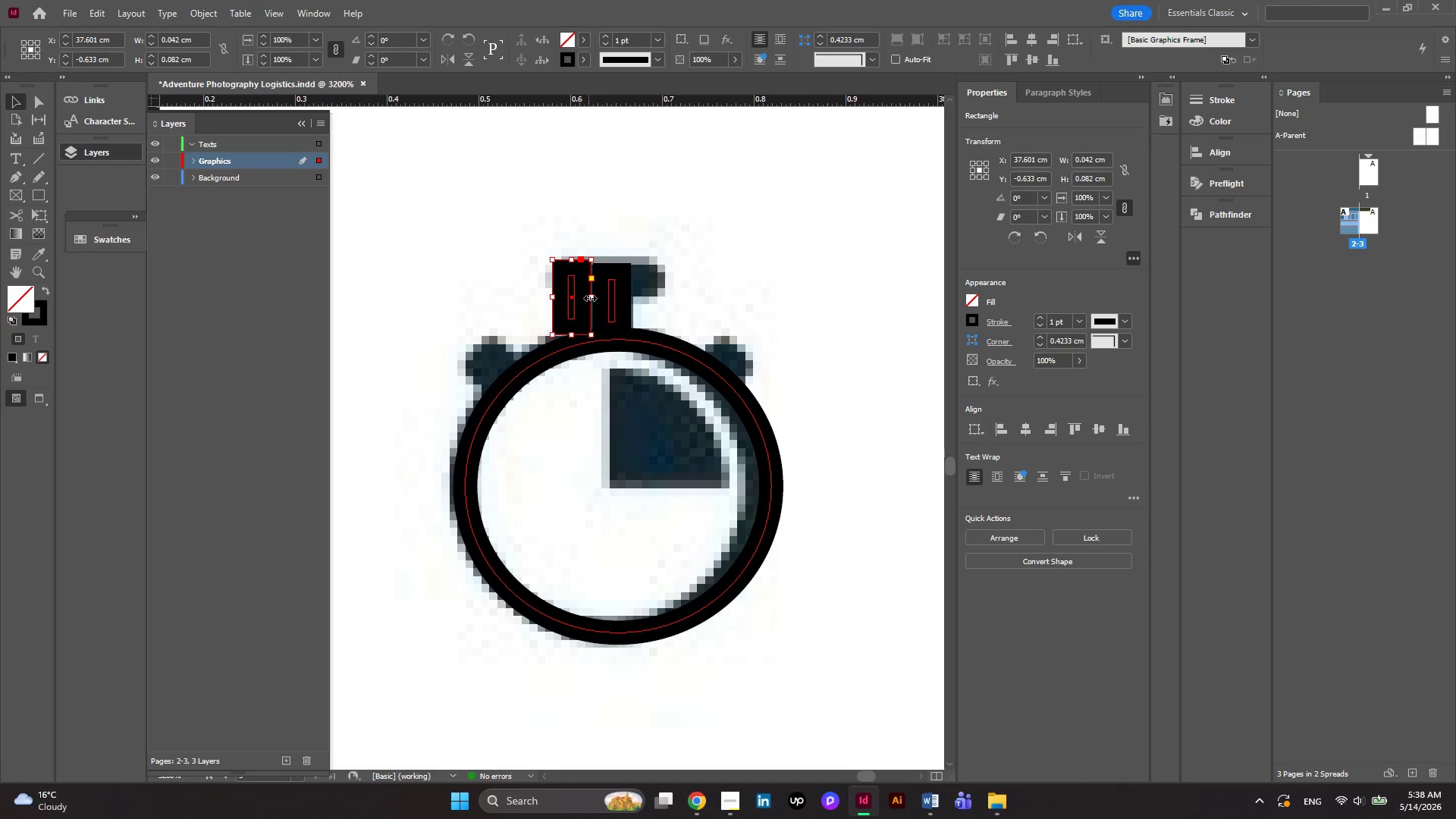 
left_click_drag(start_coordinate=[590, 298], to_coordinate=[673, 289])
 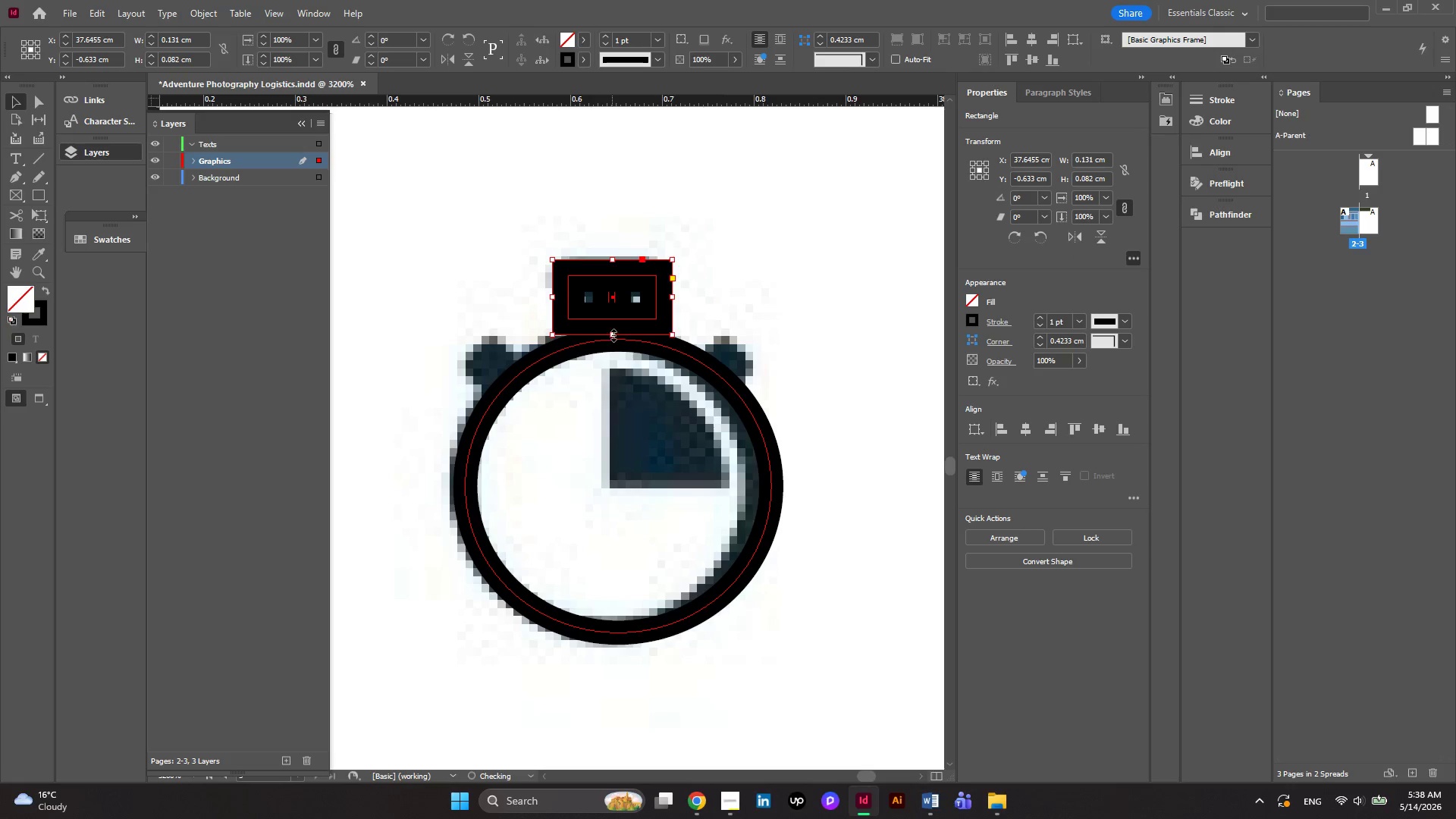 
left_click_drag(start_coordinate=[613, 335], to_coordinate=[619, 285])
 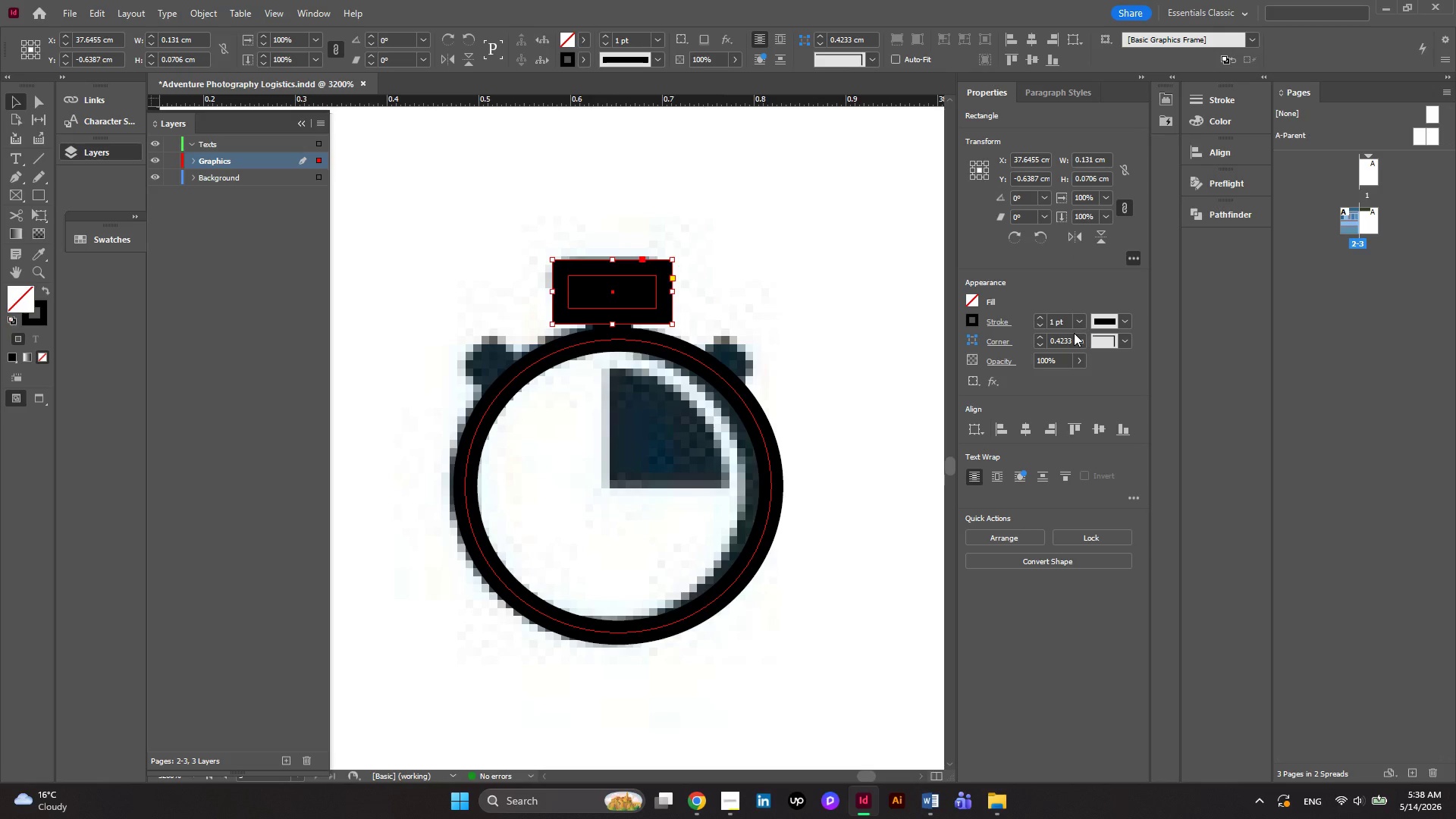 
left_click([1079, 321])
 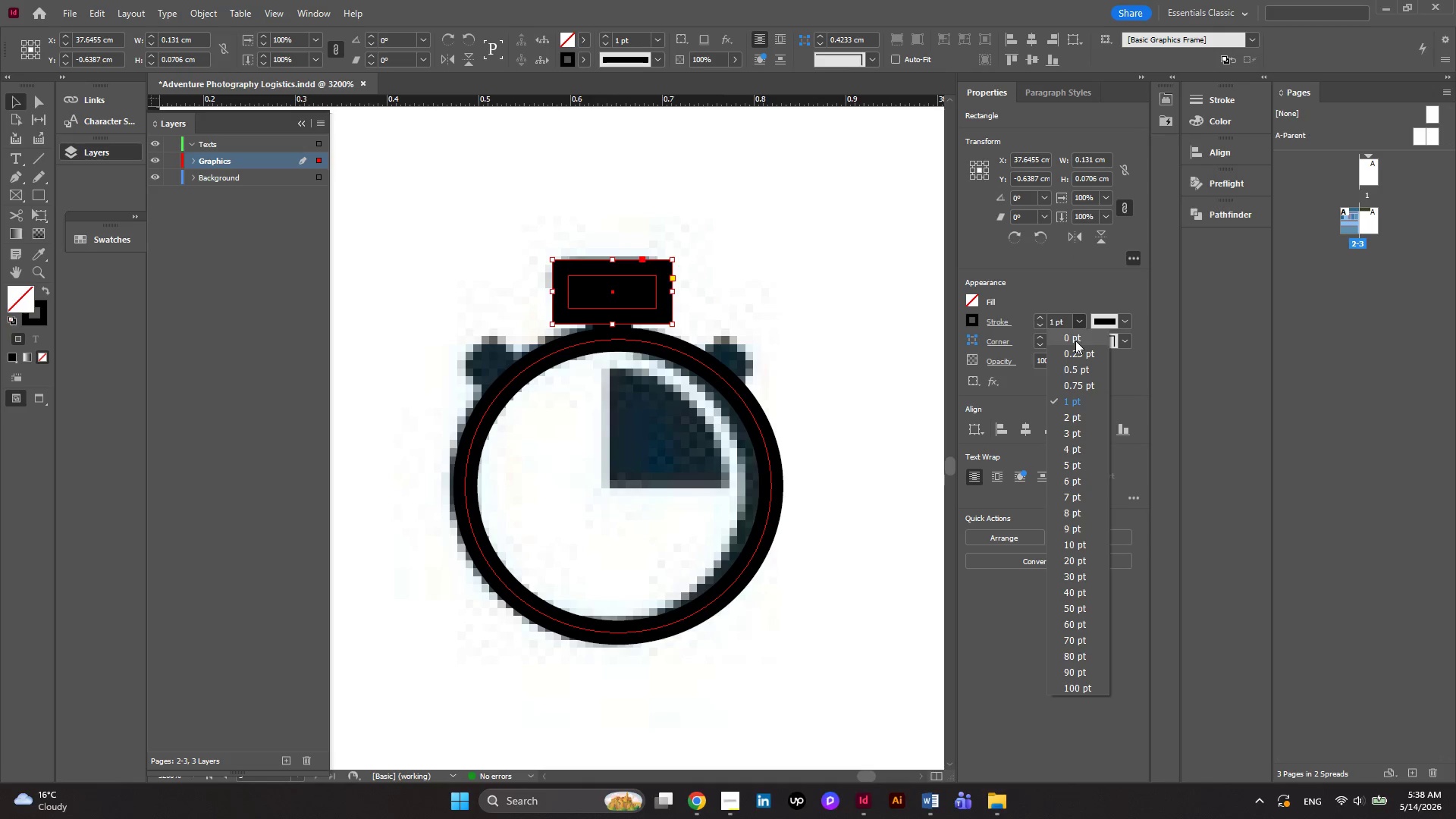 
left_click([1075, 340])
 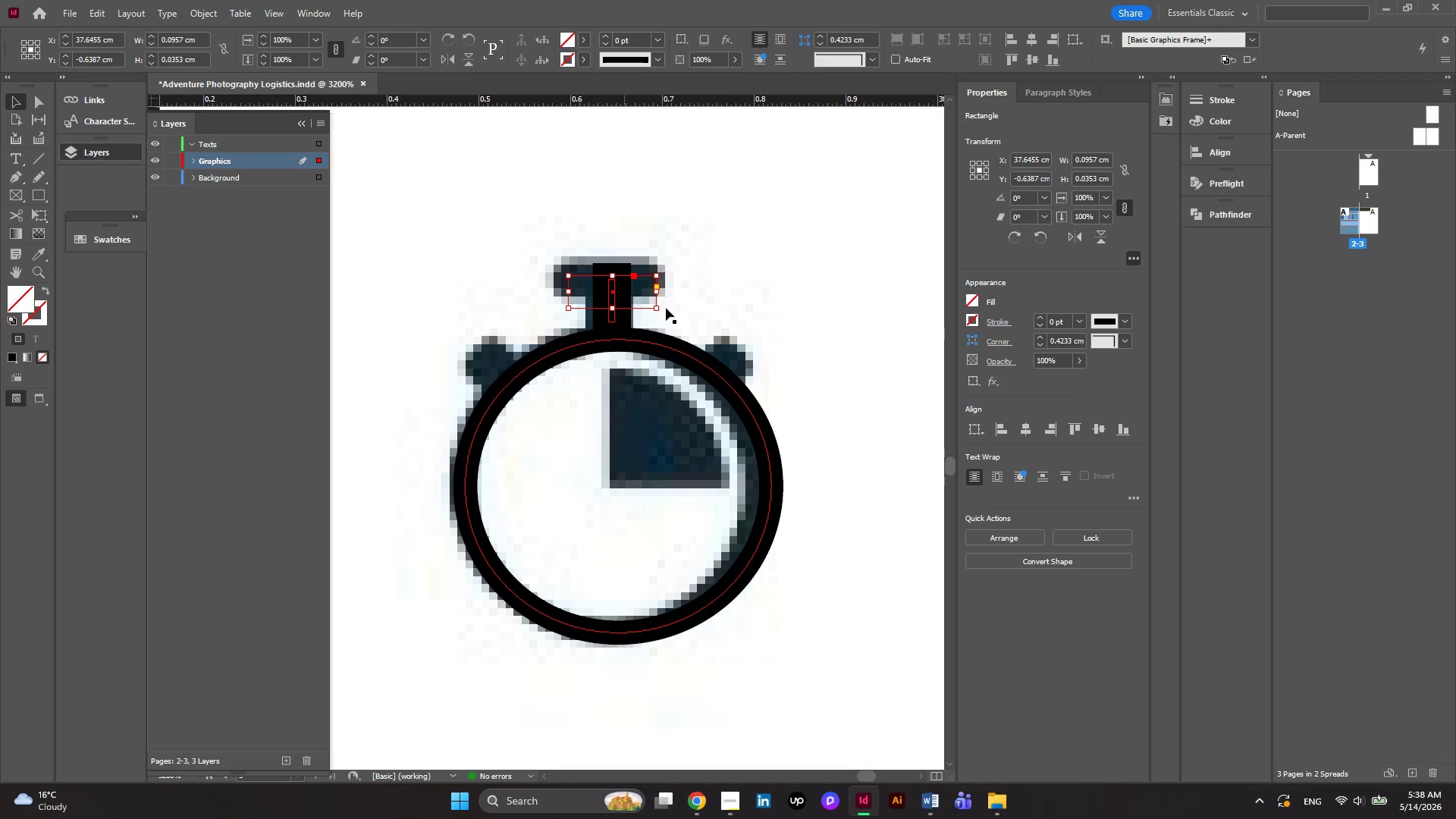 
left_click([976, 306])
 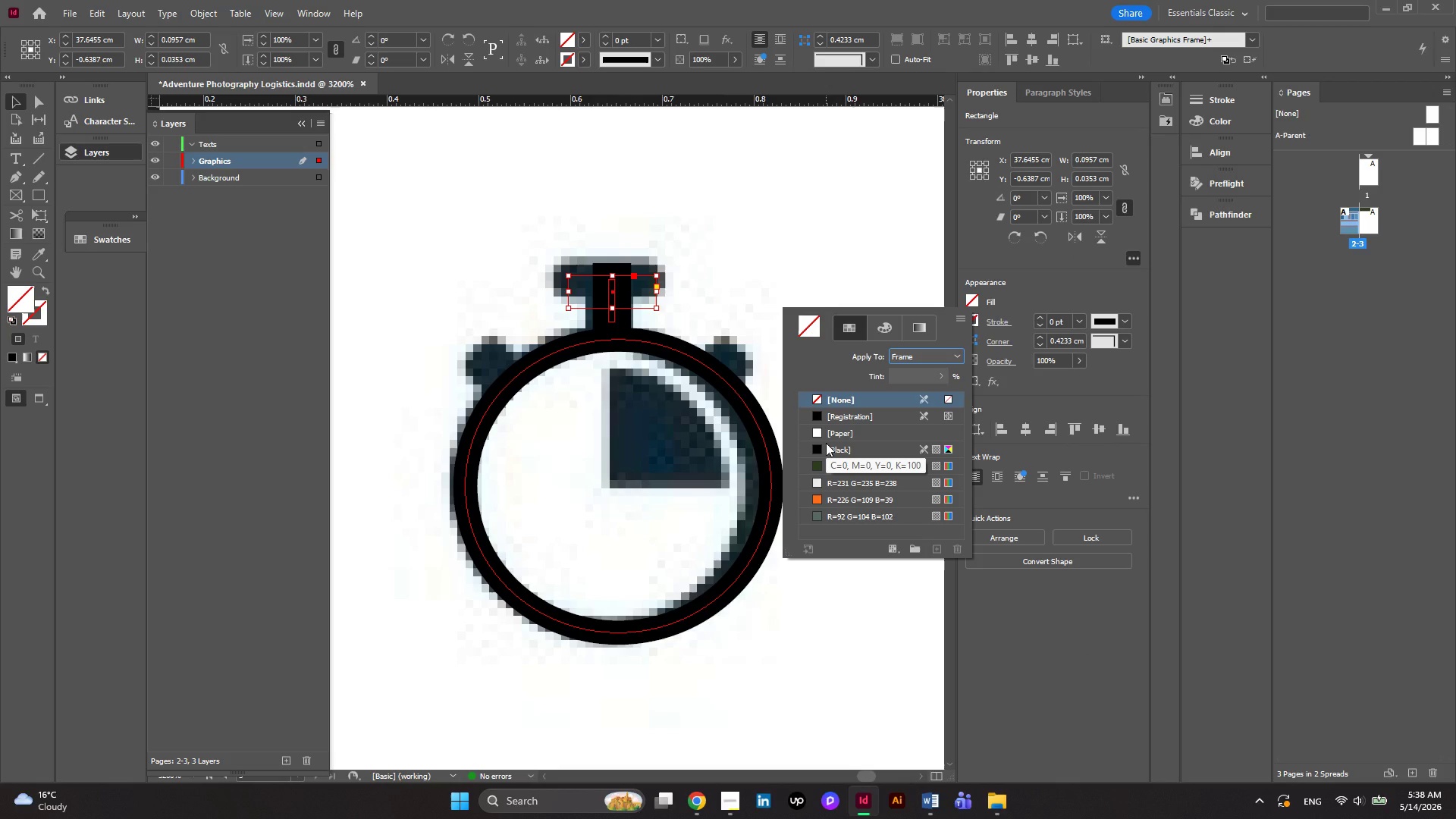 
left_click([814, 447])
 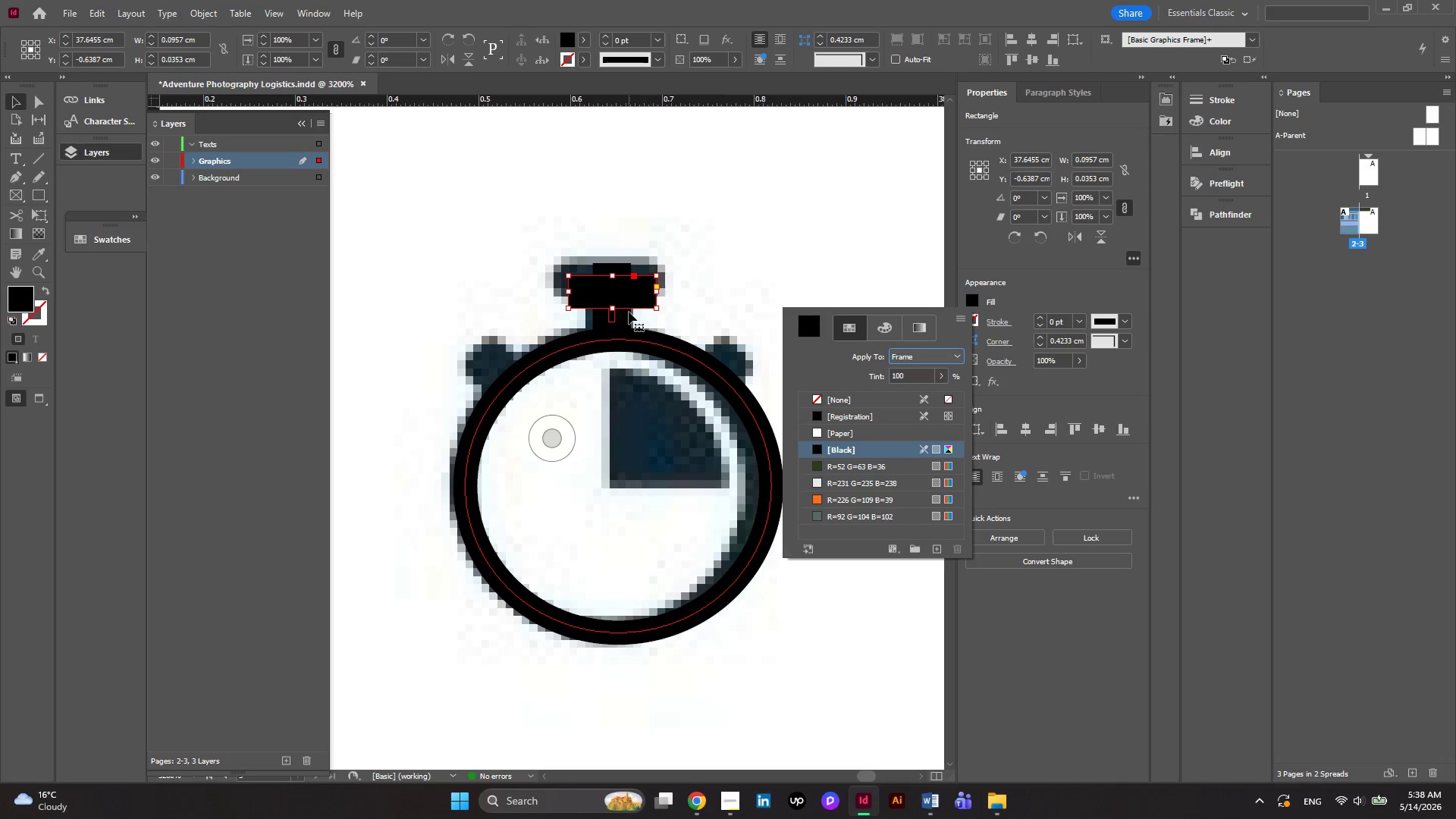 
hold_key(key=AltLeft, duration=0.42)
scroll: coordinate [620, 305], scroll_direction: up, amount: 3.0
 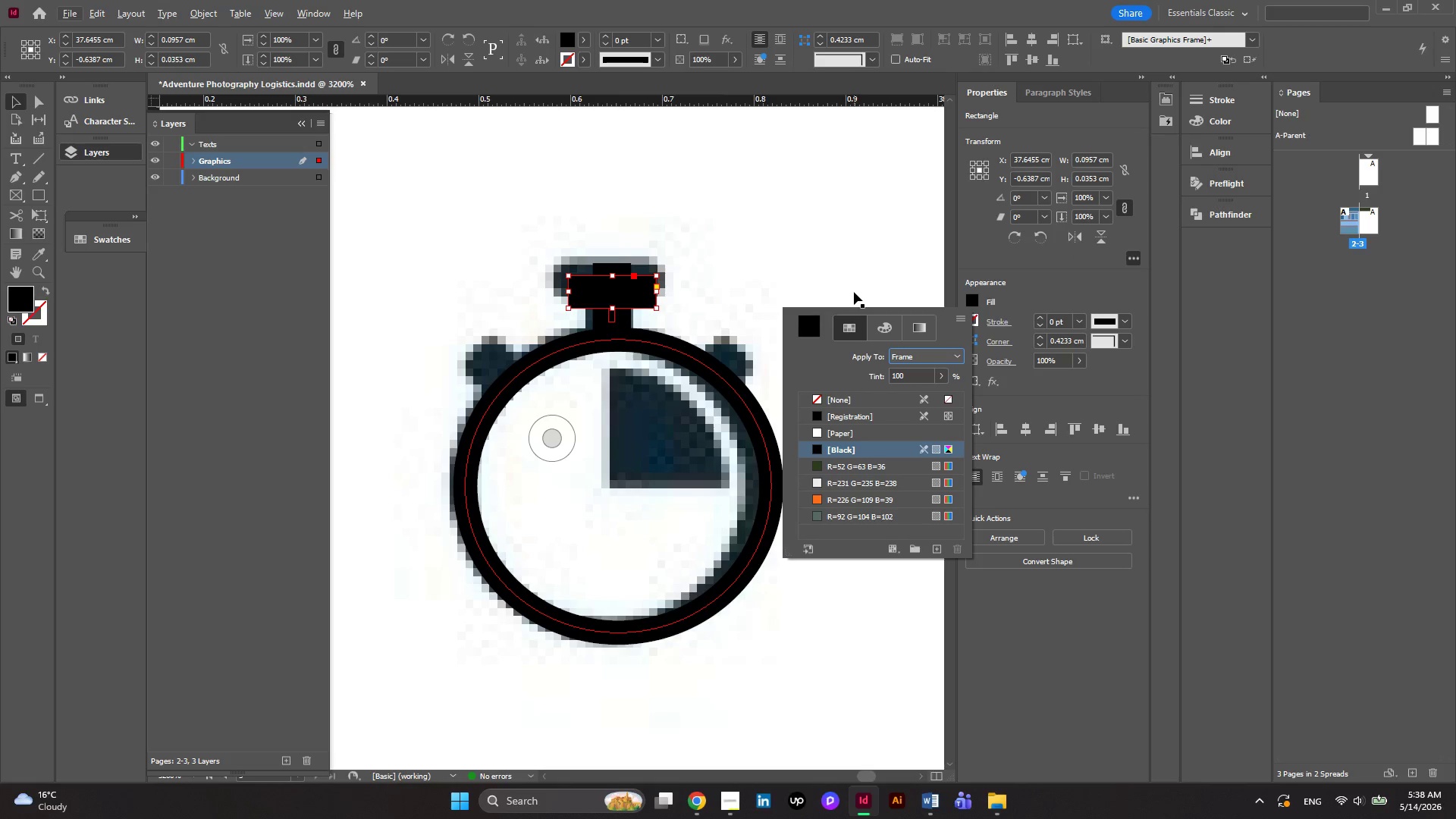 
left_click([854, 283])
 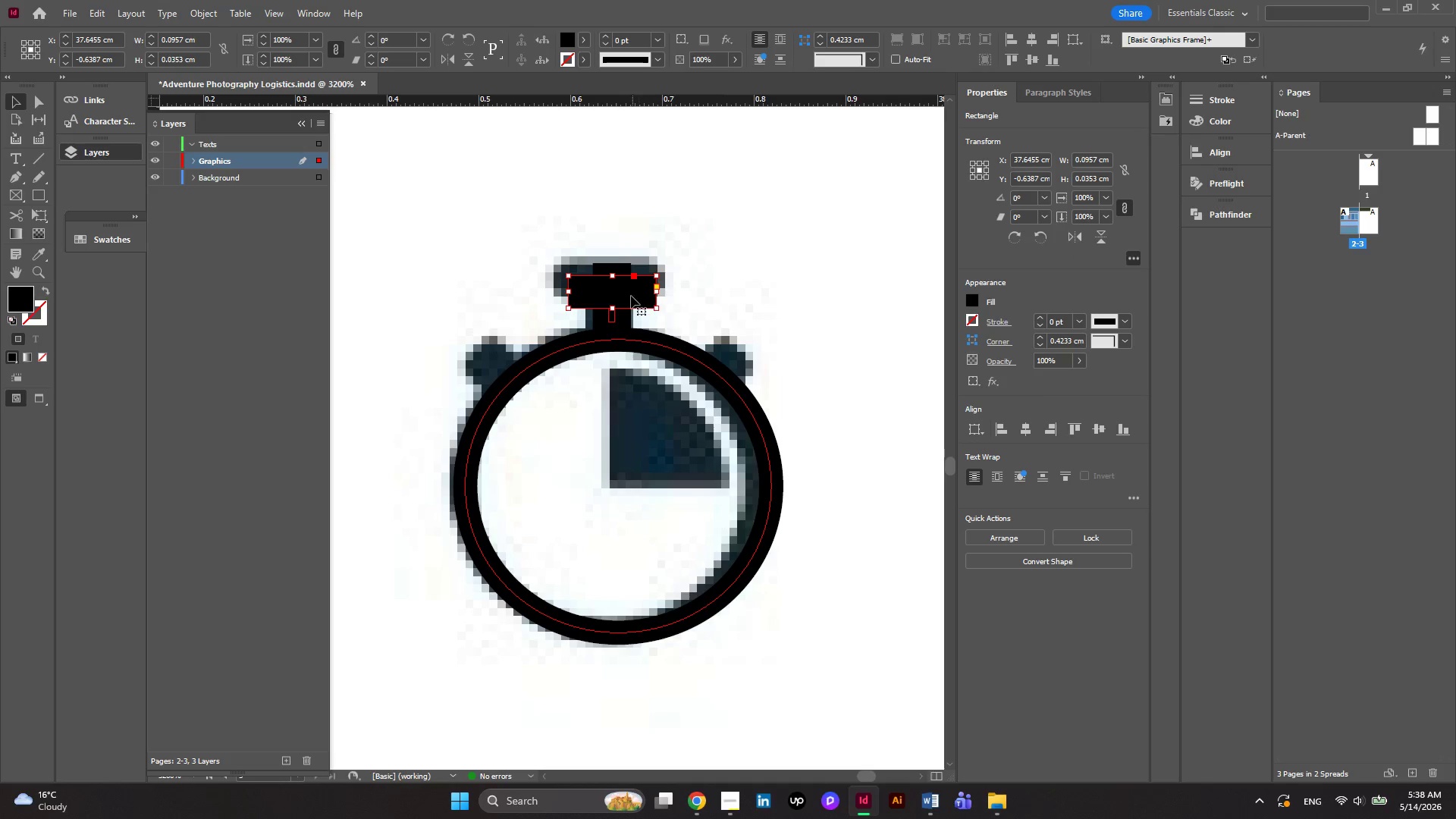 
hold_key(key=AltLeft, duration=0.42)
scroll: coordinate [630, 296], scroll_direction: up, amount: 2.0
 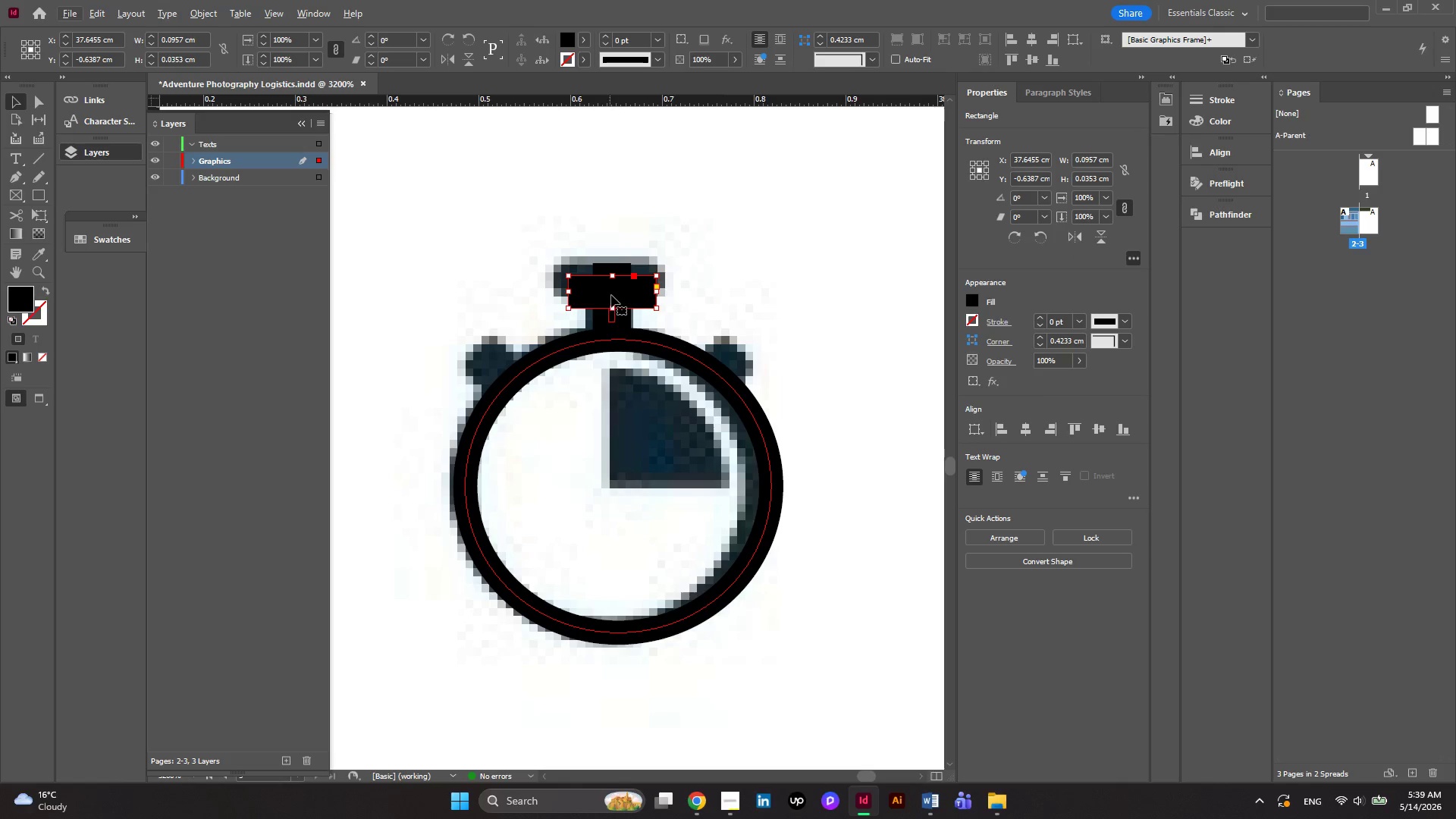 
left_click_drag(start_coordinate=[612, 294], to_coordinate=[597, 286])
 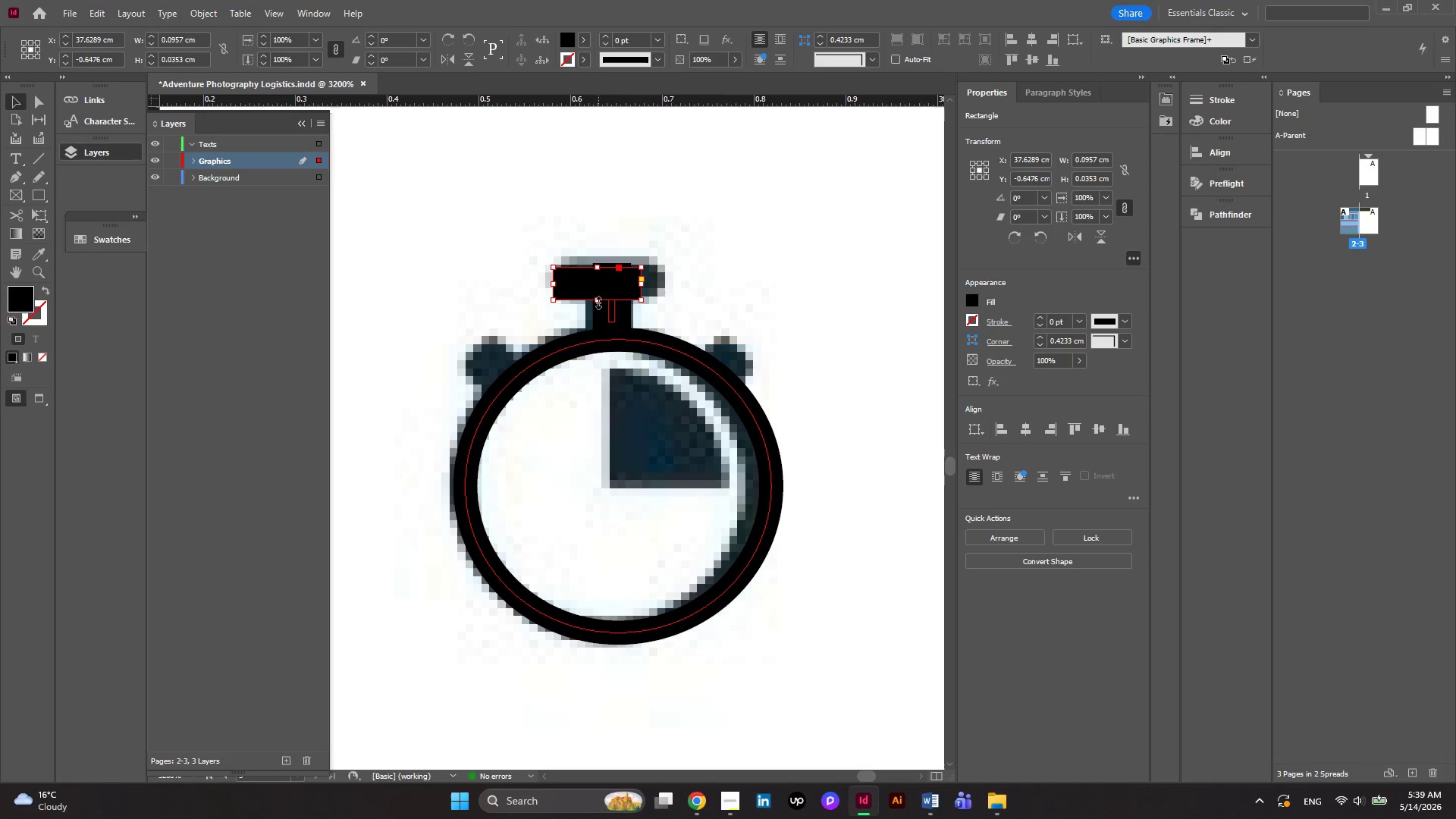 
left_click_drag(start_coordinate=[598, 303], to_coordinate=[598, 295])
 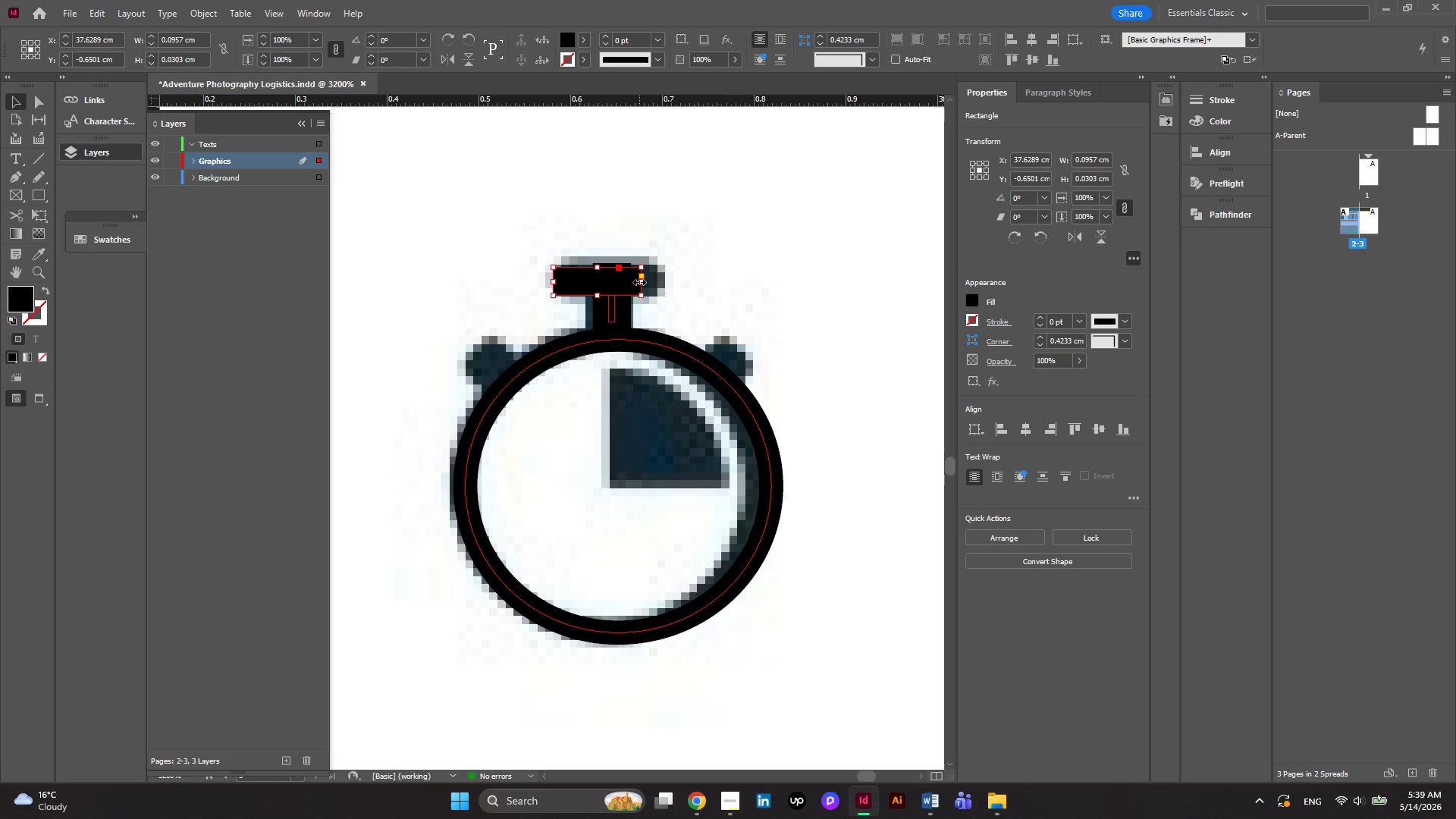 
left_click_drag(start_coordinate=[639, 282], to_coordinate=[662, 278])
 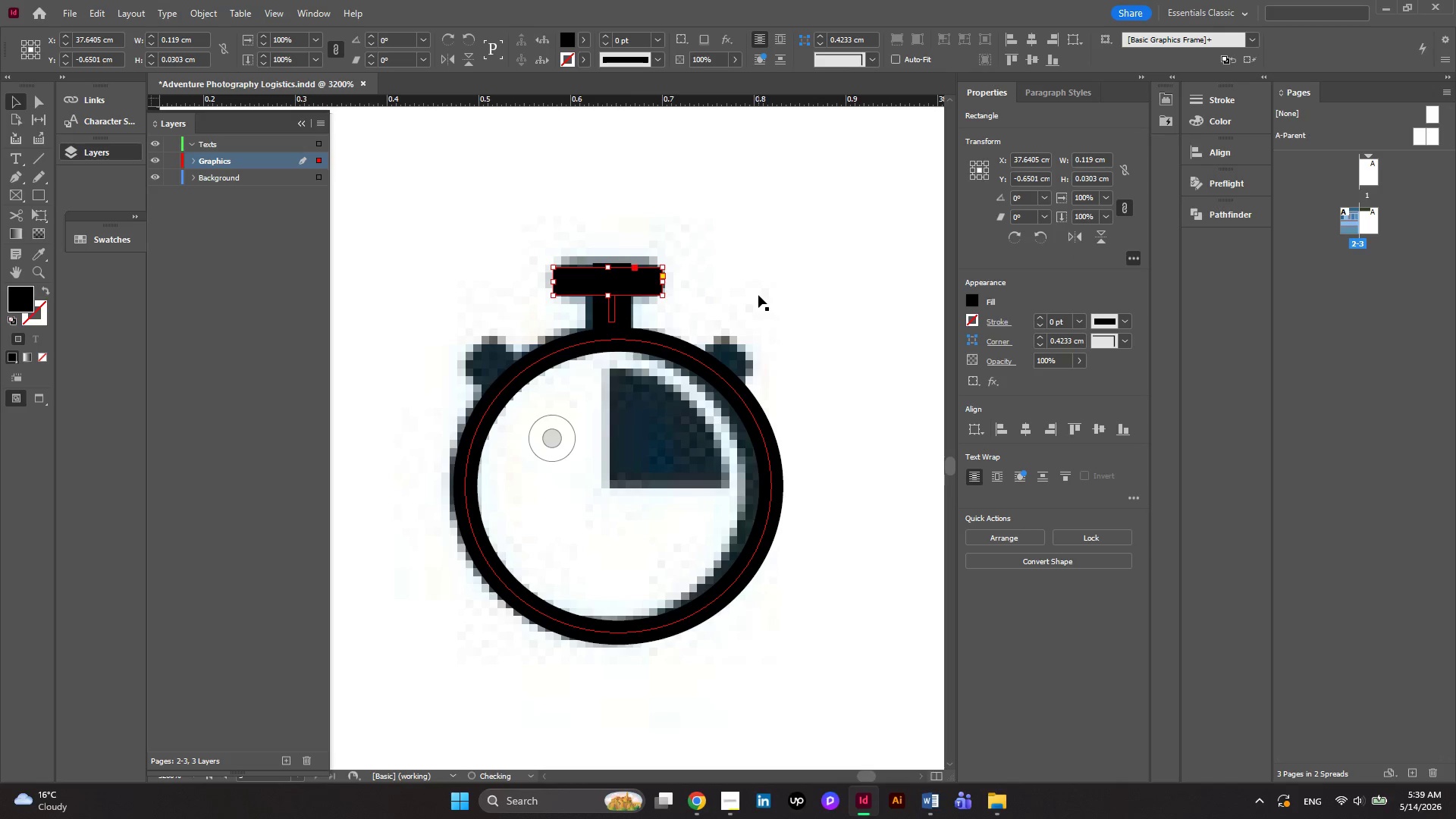 
left_click([758, 295])
 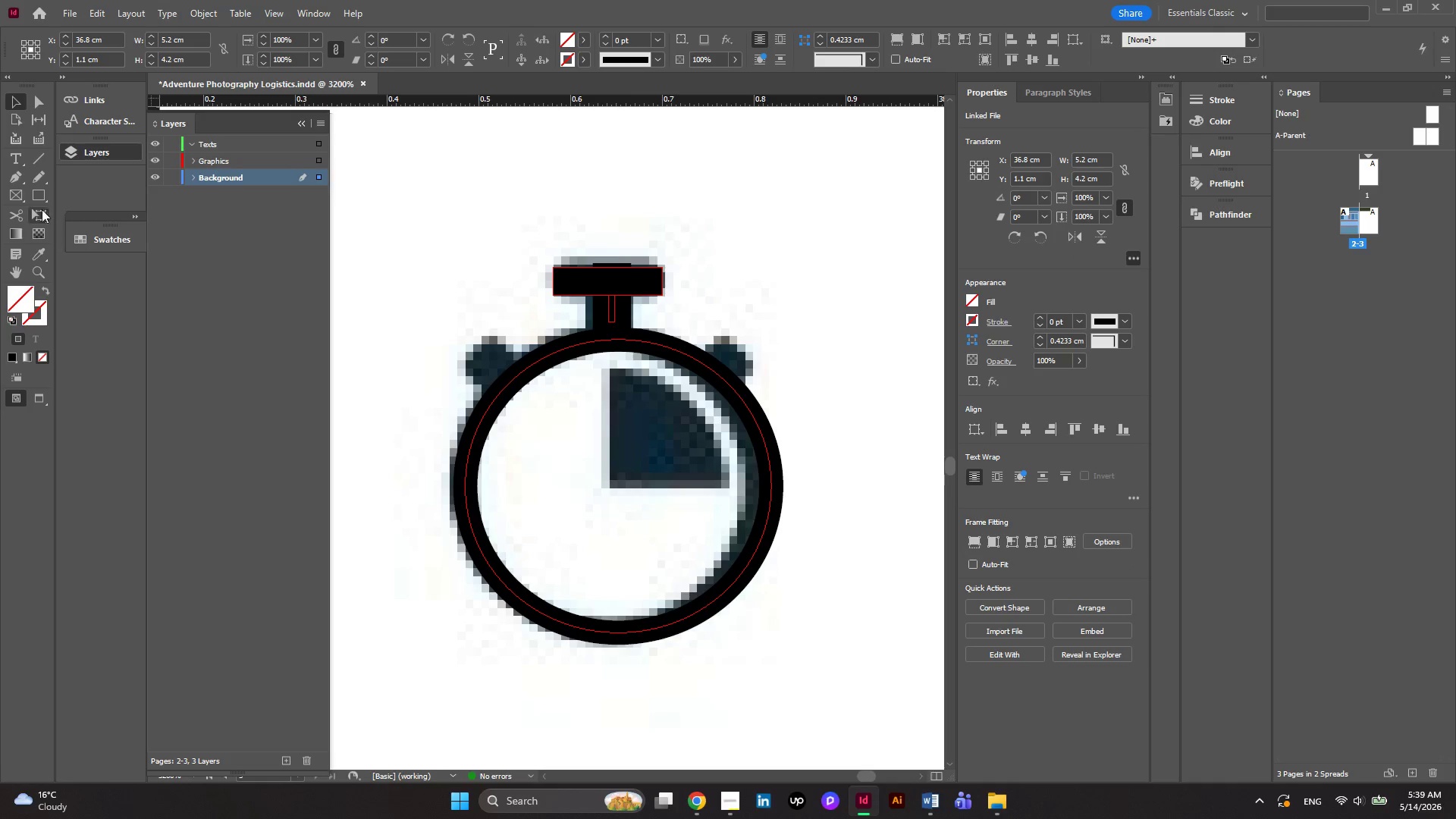 
left_click([20, 179])
 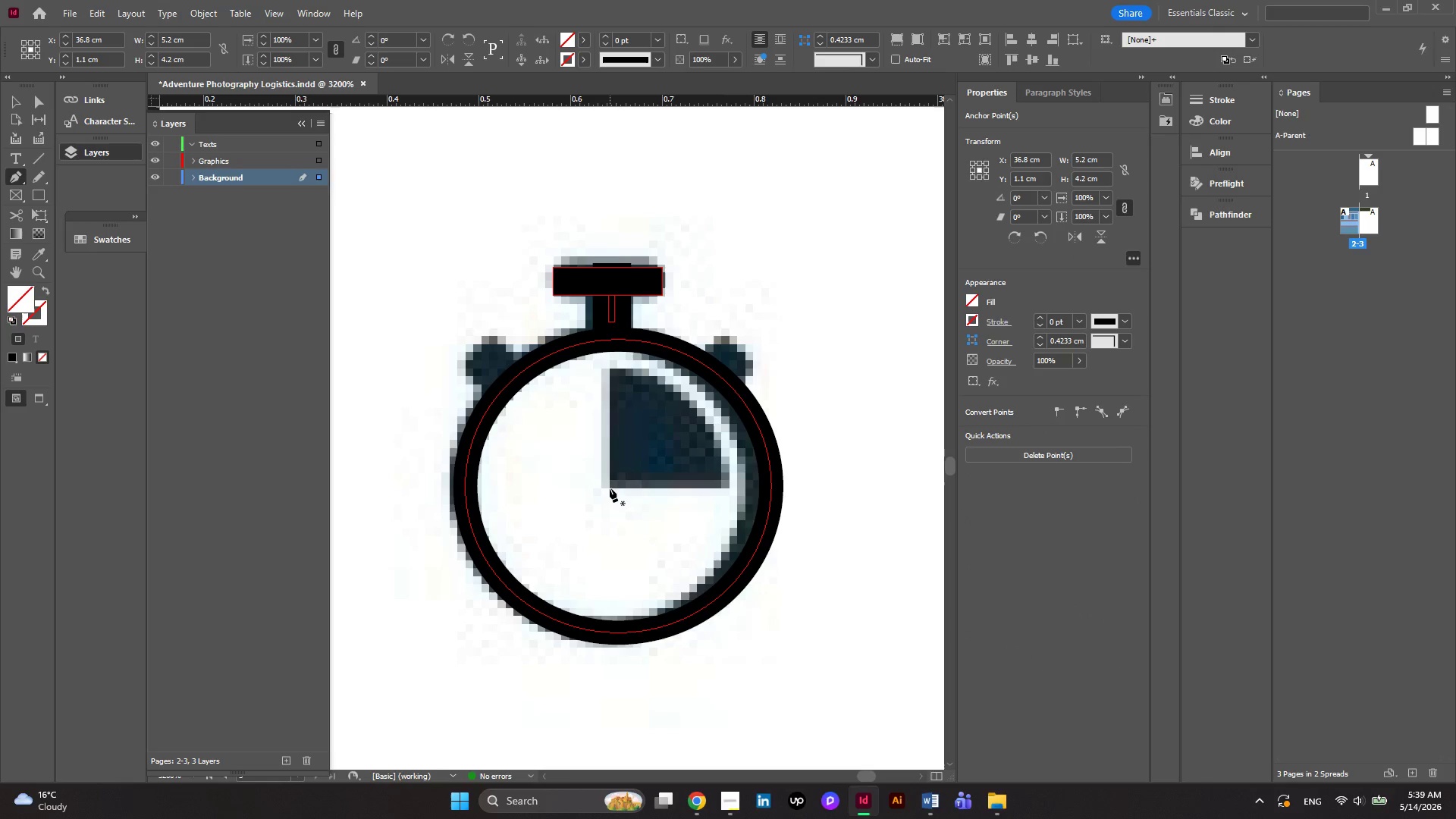 
left_click([612, 488])
 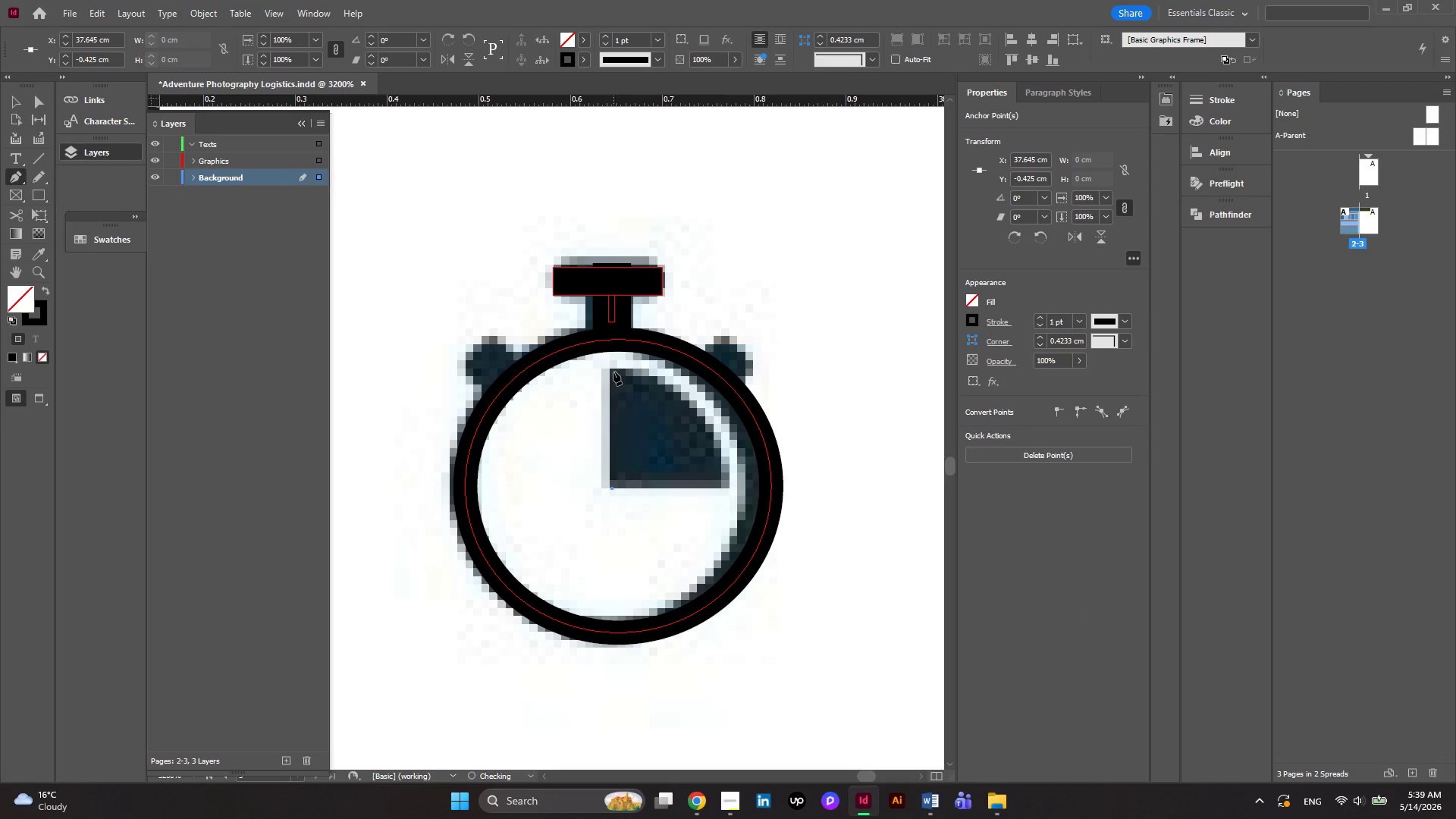 
left_click([613, 372])
 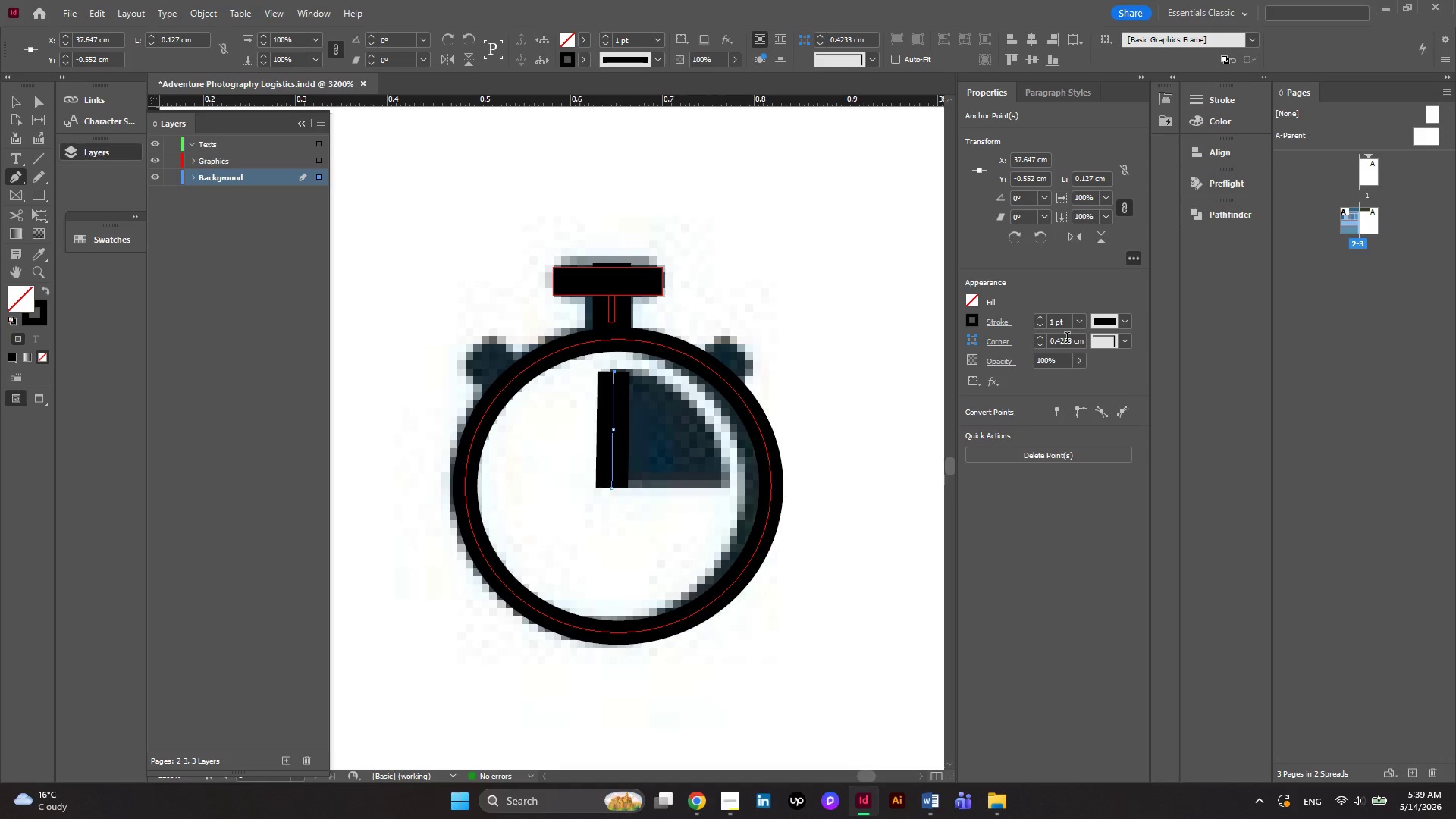 
left_click([1075, 326])
 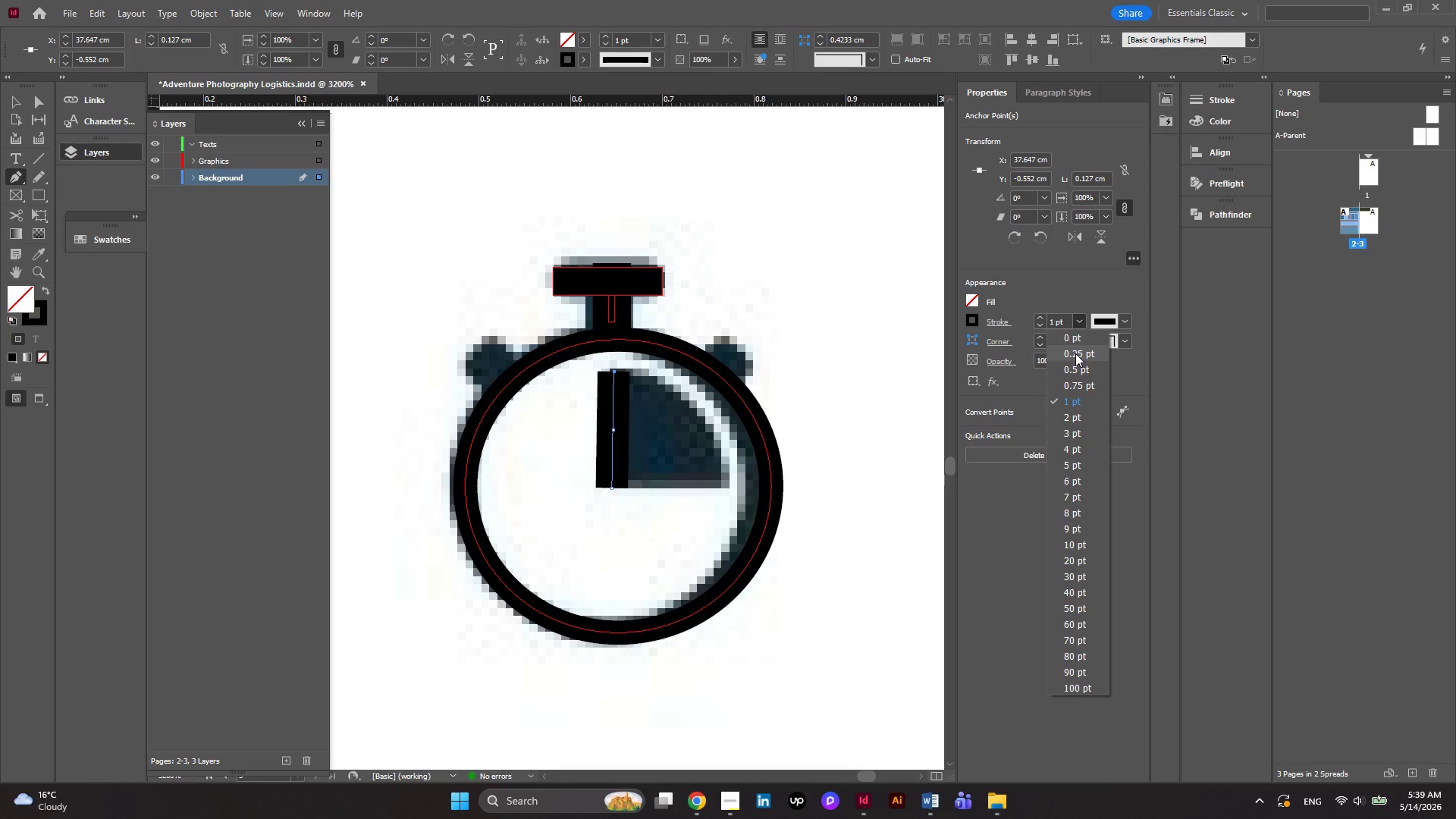 
left_click([1075, 353])
 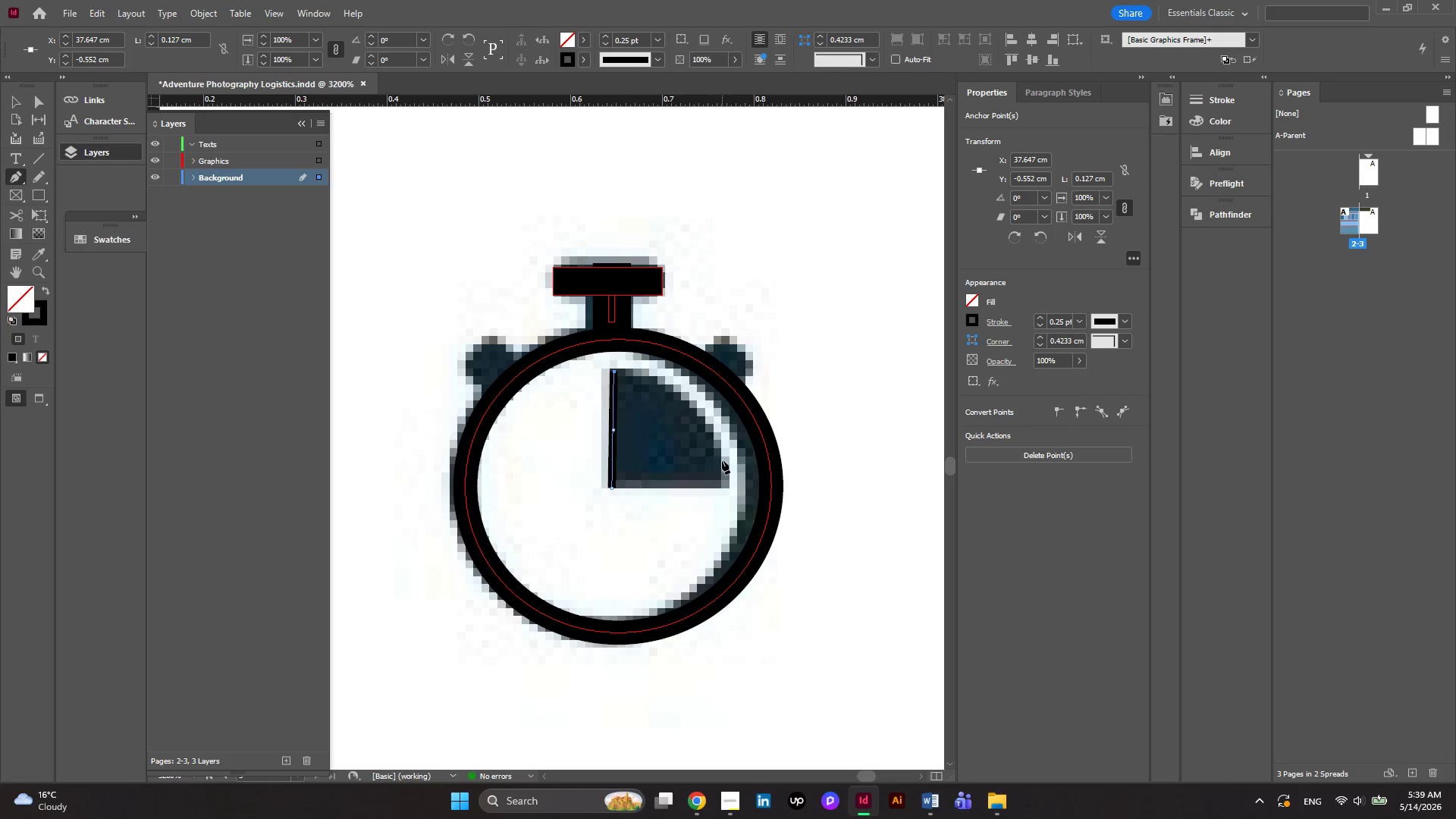 
left_click_drag(start_coordinate=[723, 467], to_coordinate=[750, 553])
 